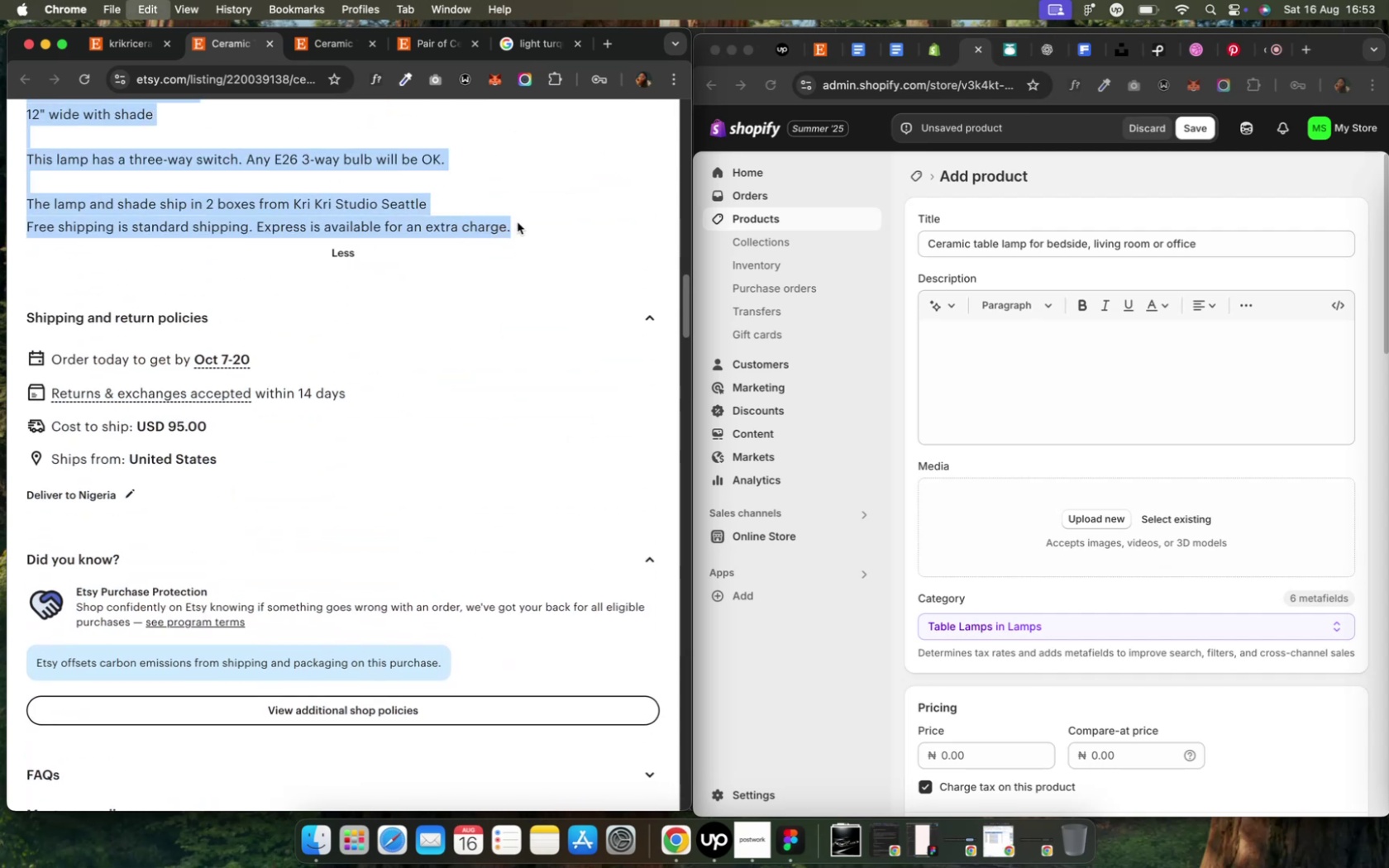 
key(Meta+C)
 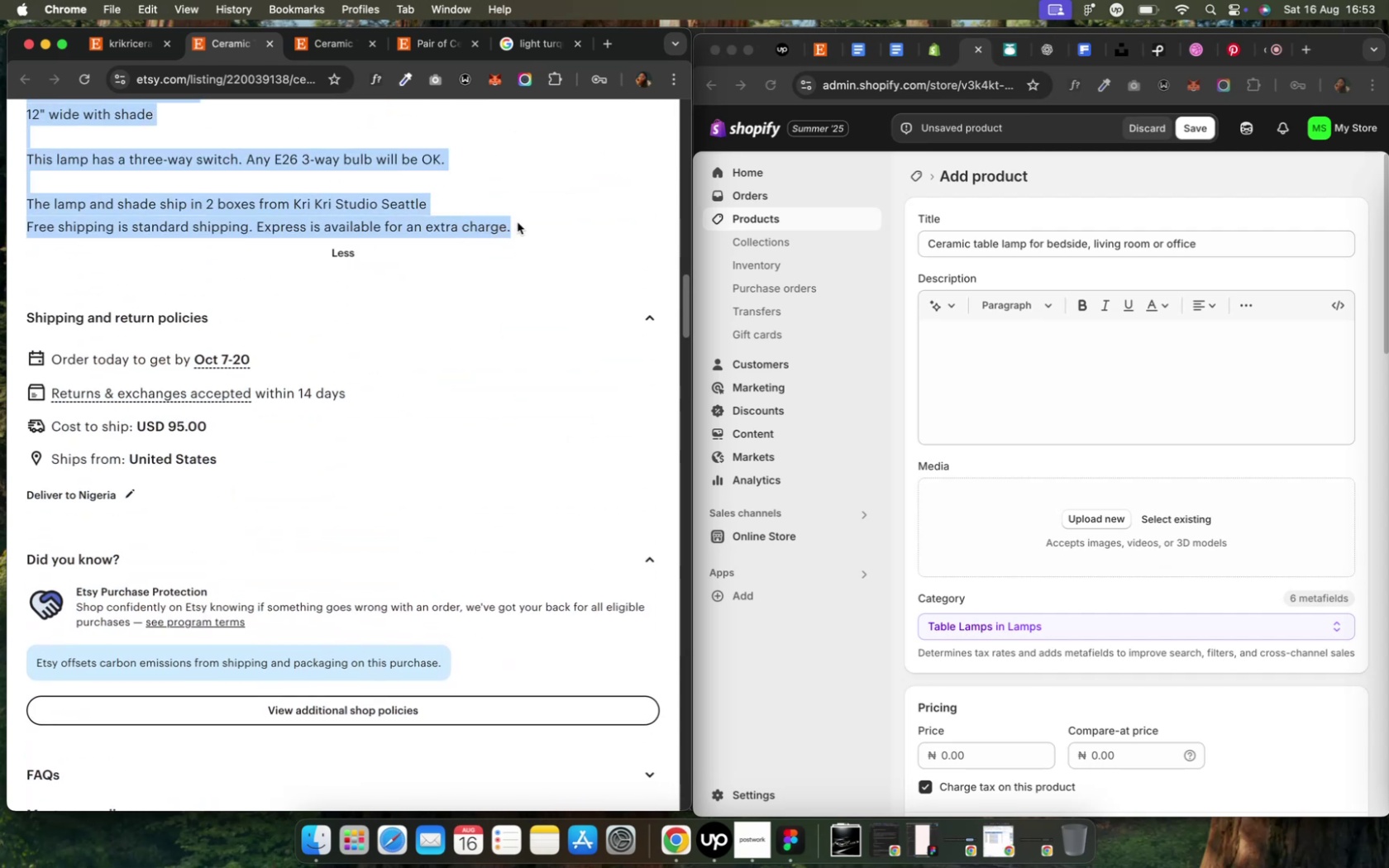 
key(Meta+C)
 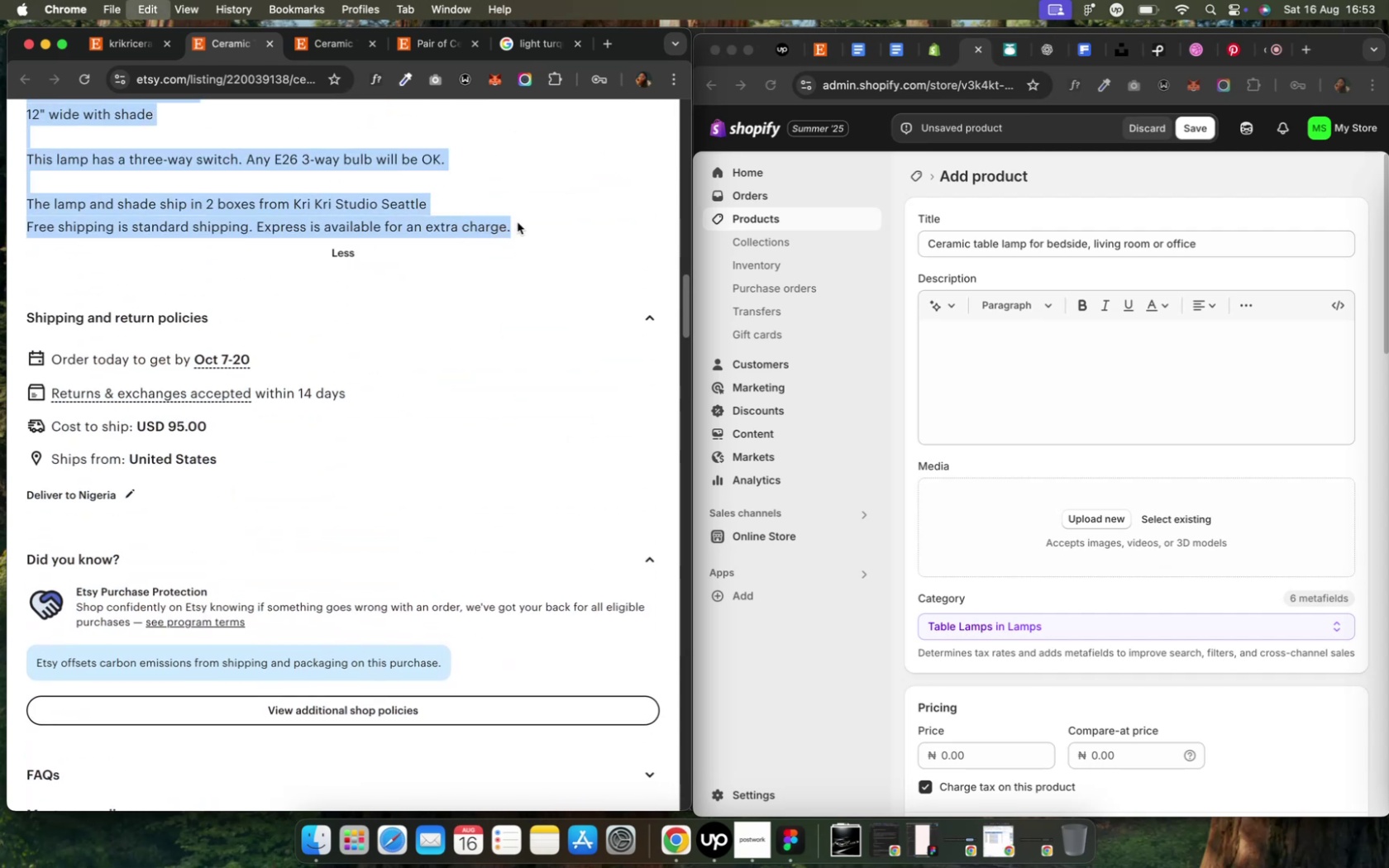 
key(Meta+C)
 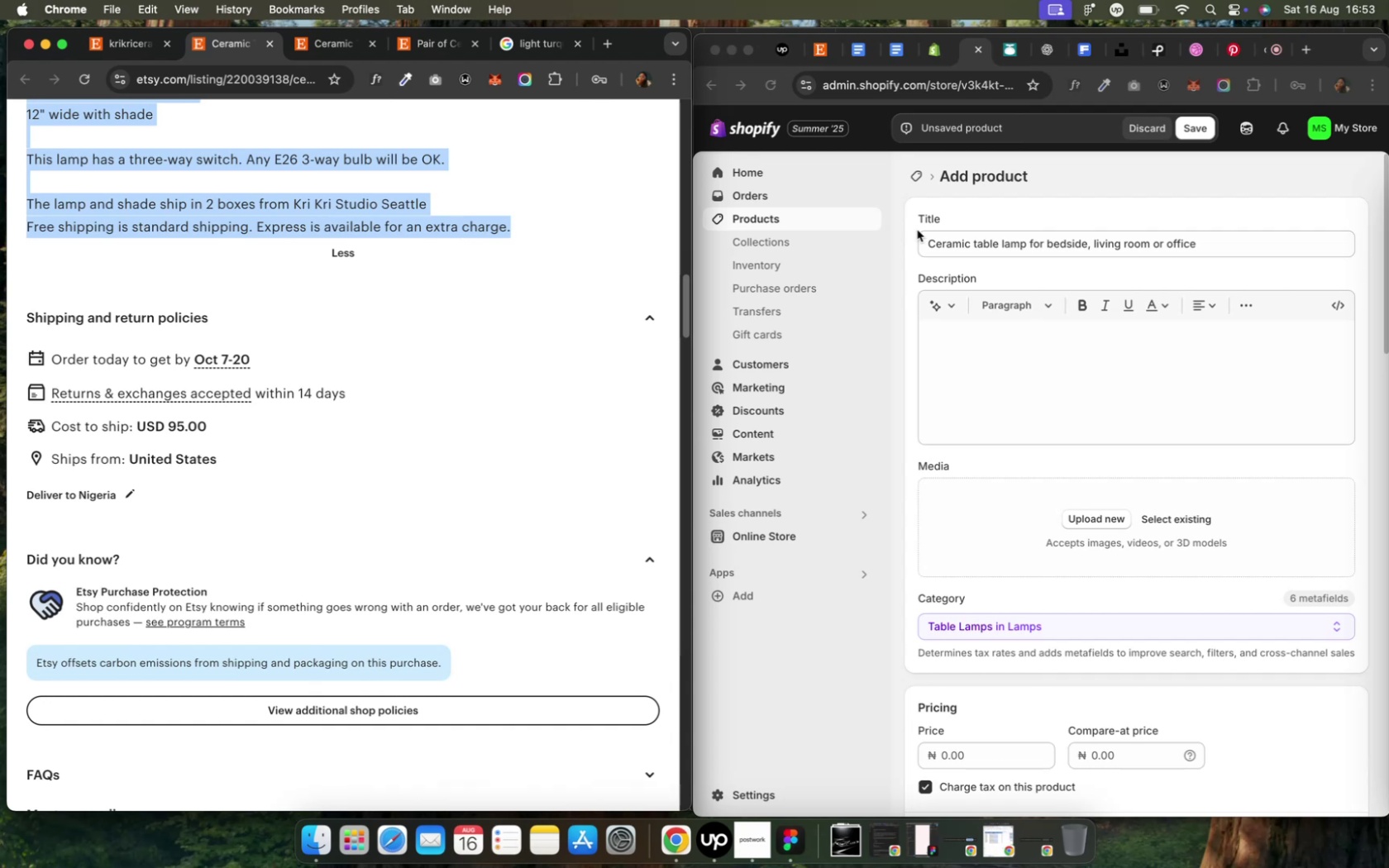 
left_click([1072, 358])
 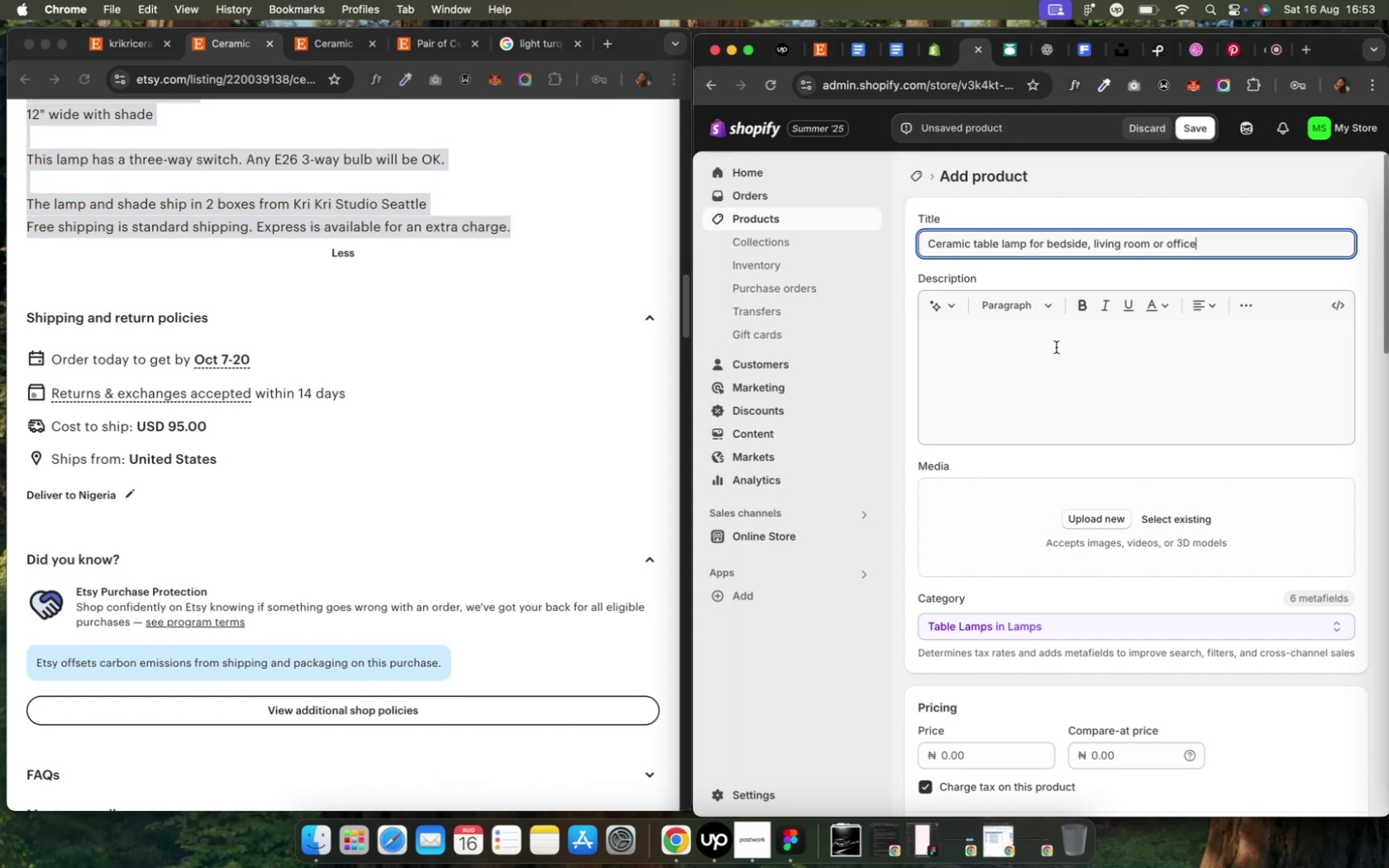 
left_click([1055, 347])
 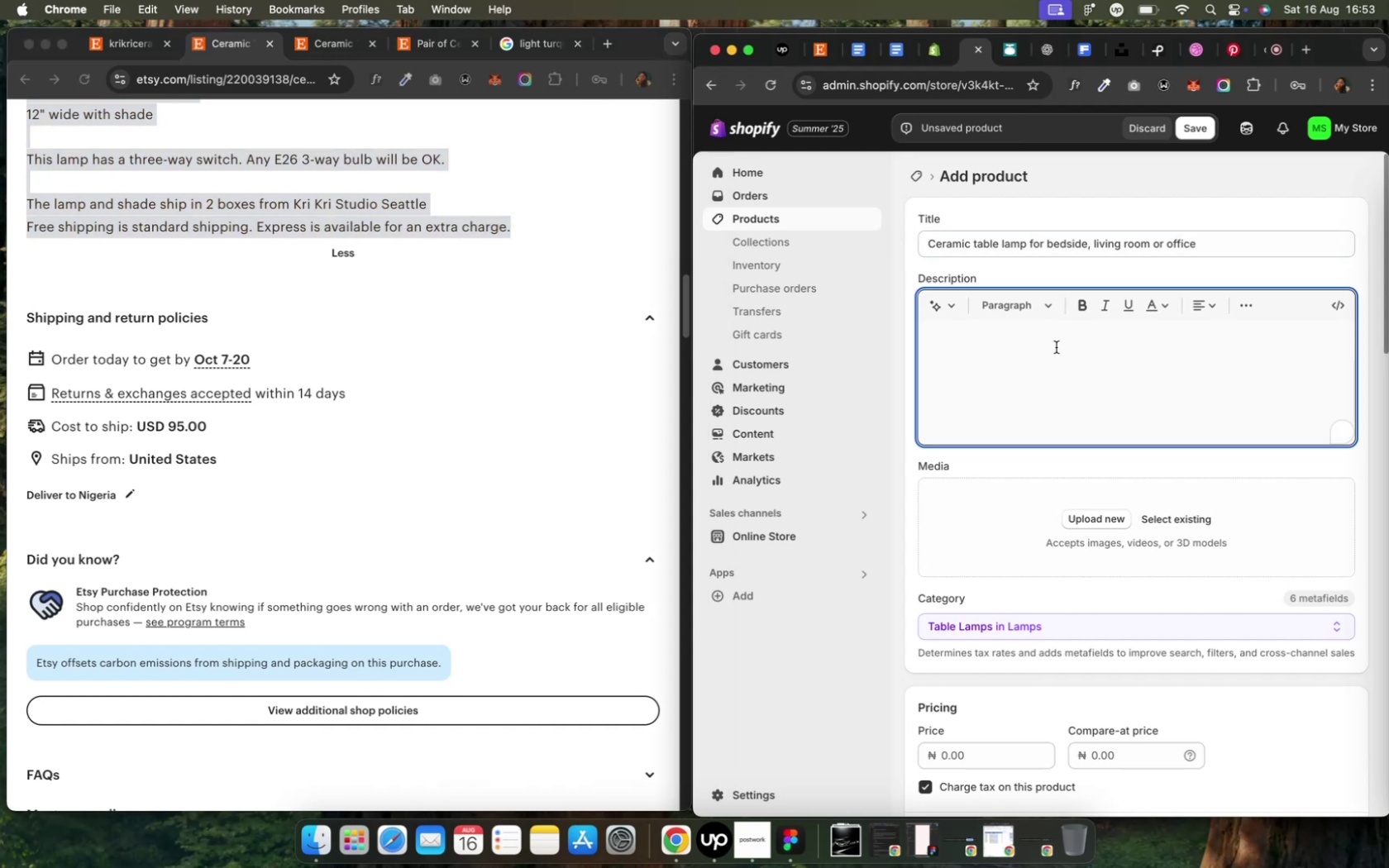 
key(Meta+V)
 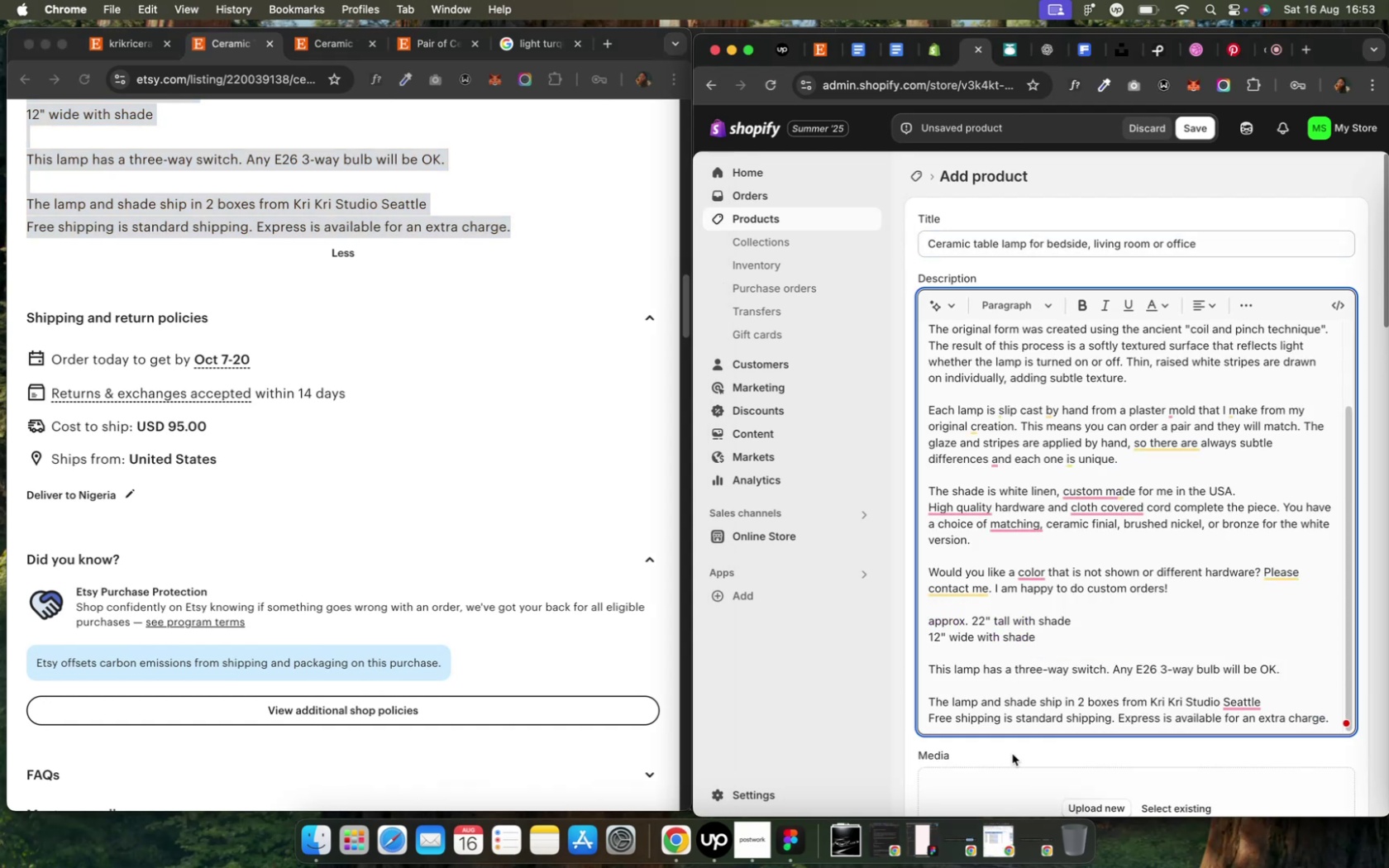 
scroll: coordinate [1009, 742], scroll_direction: down, amount: 16.0
 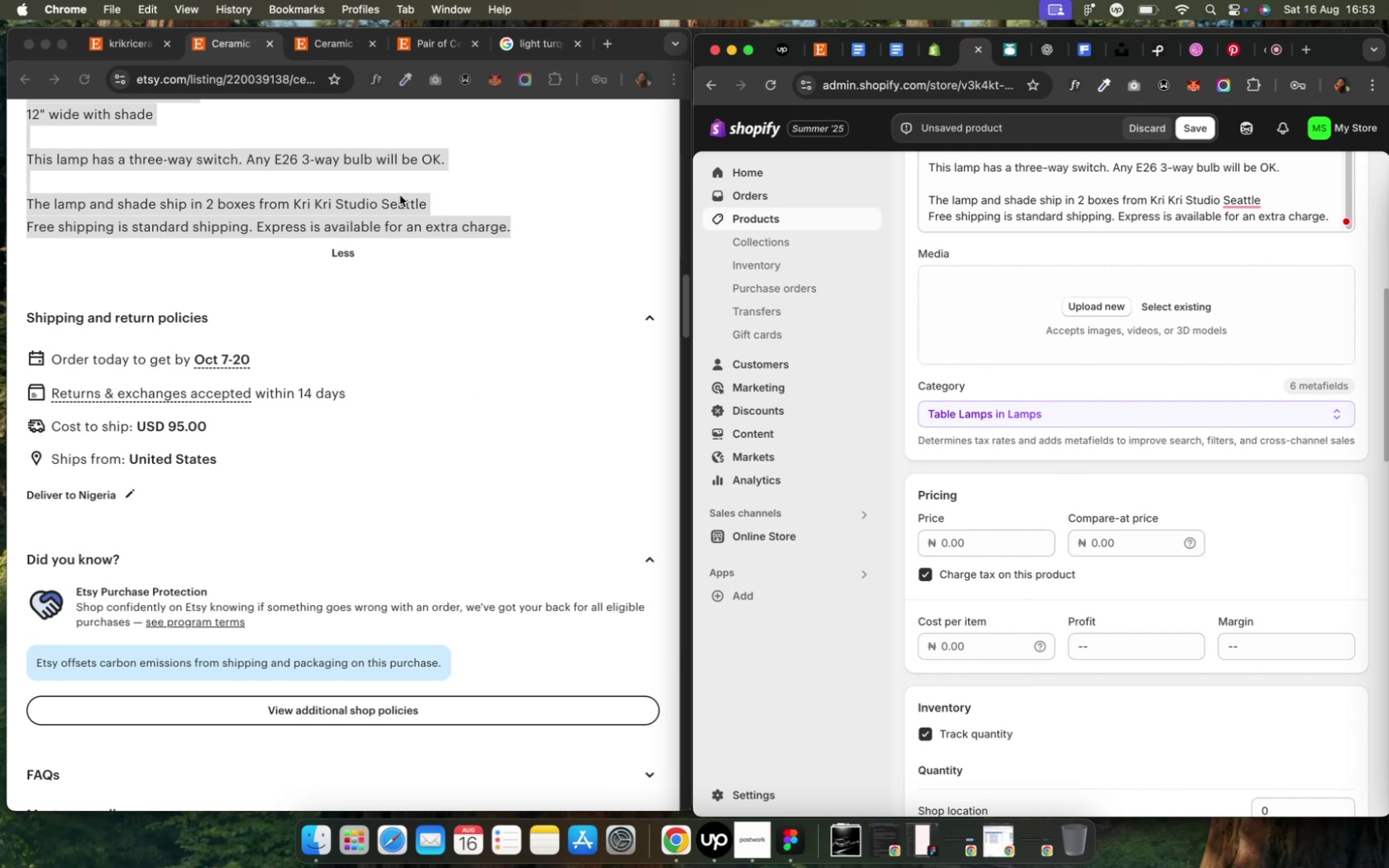 
left_click([346, 255])
 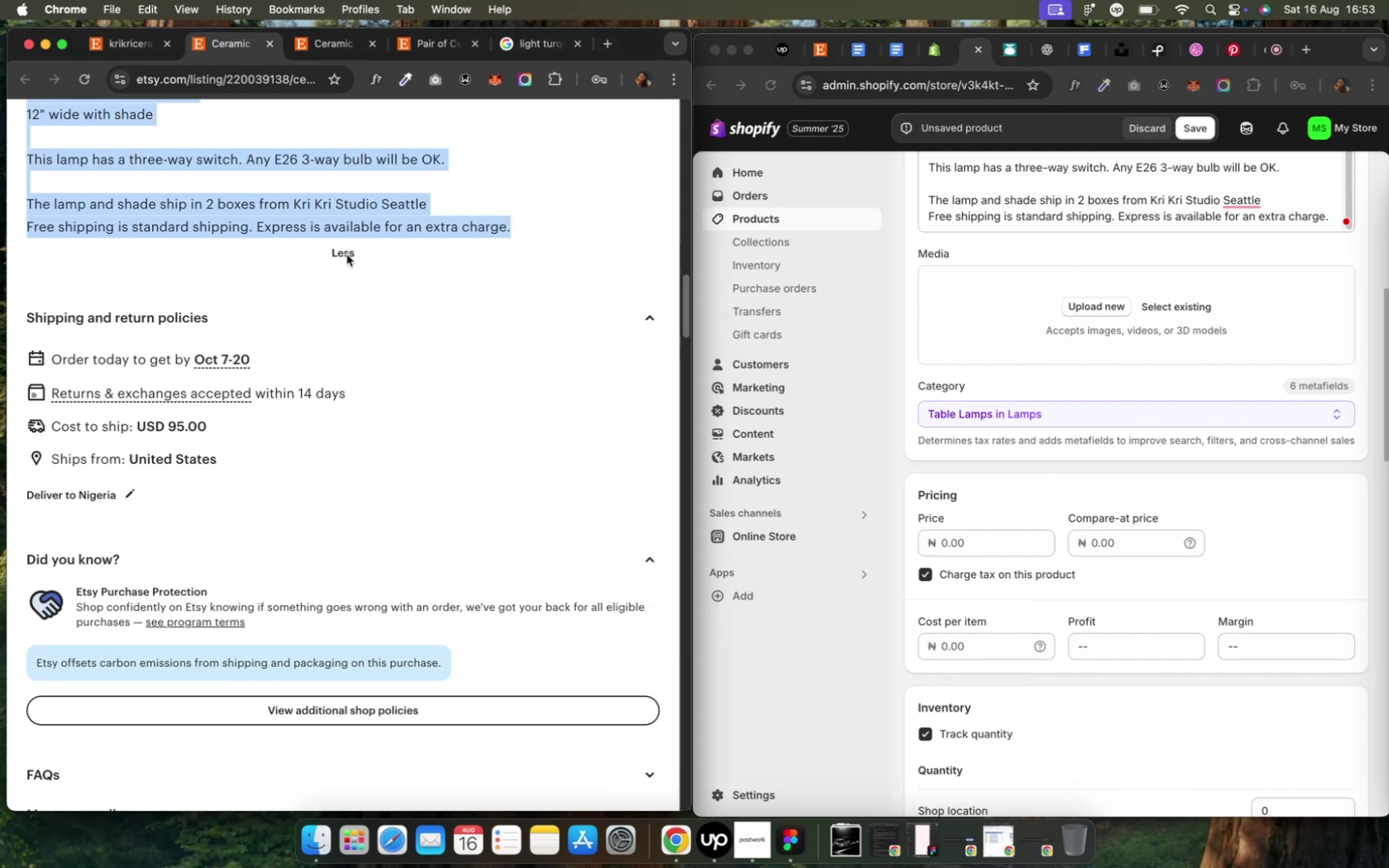 
left_click([346, 255])
 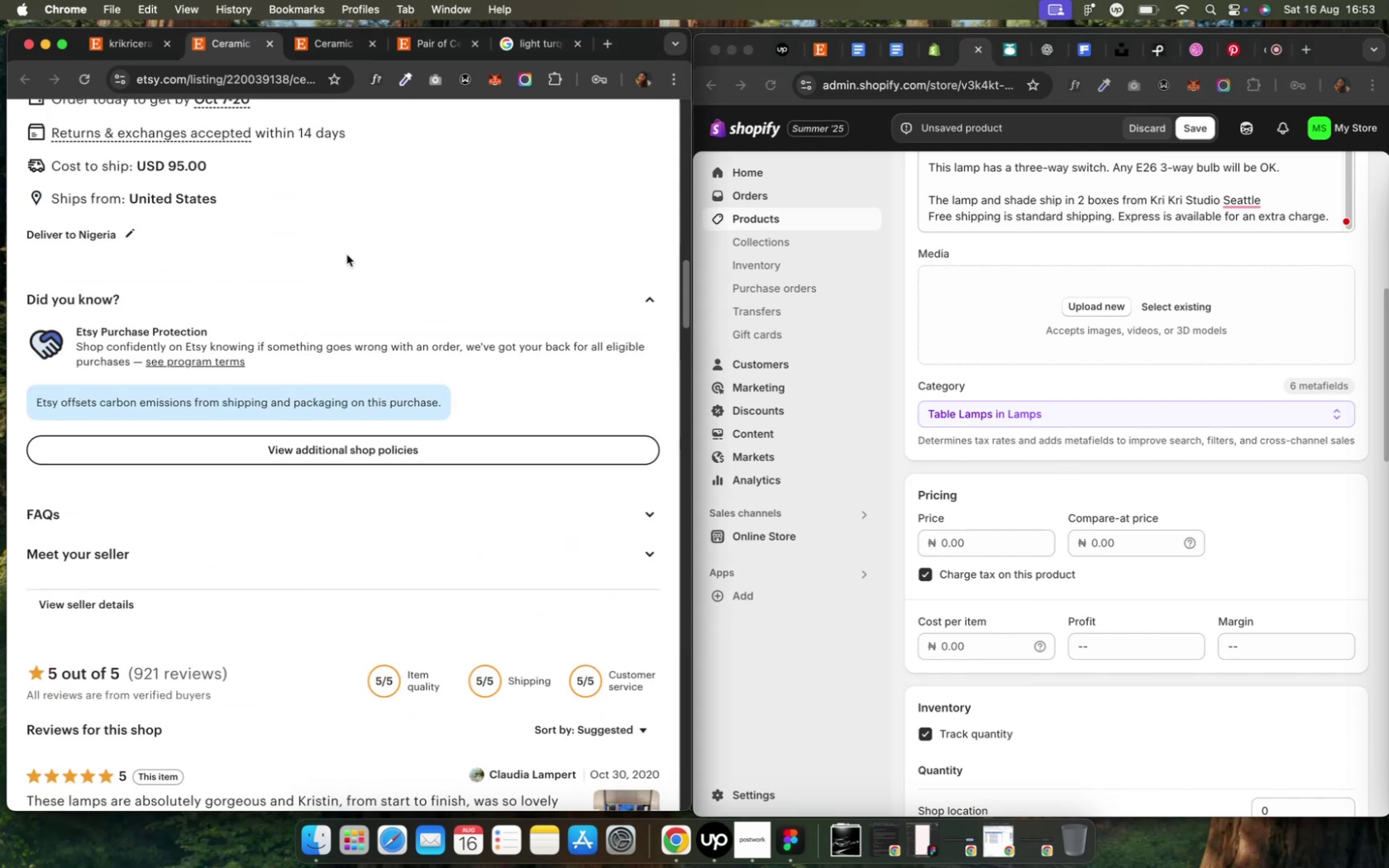 
scroll: coordinate [346, 260], scroll_direction: up, amount: 30.0
 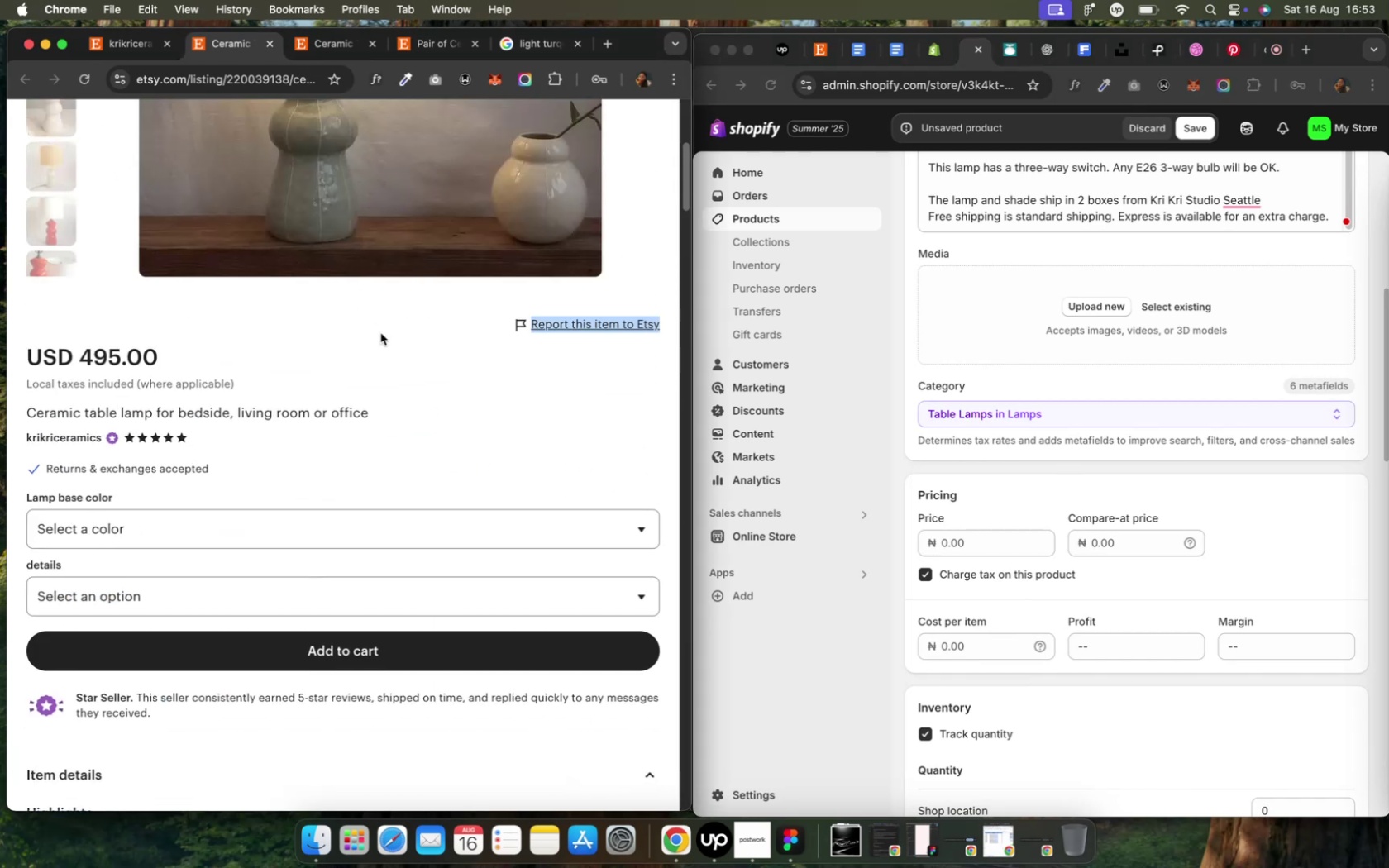 
left_click([351, 331])
 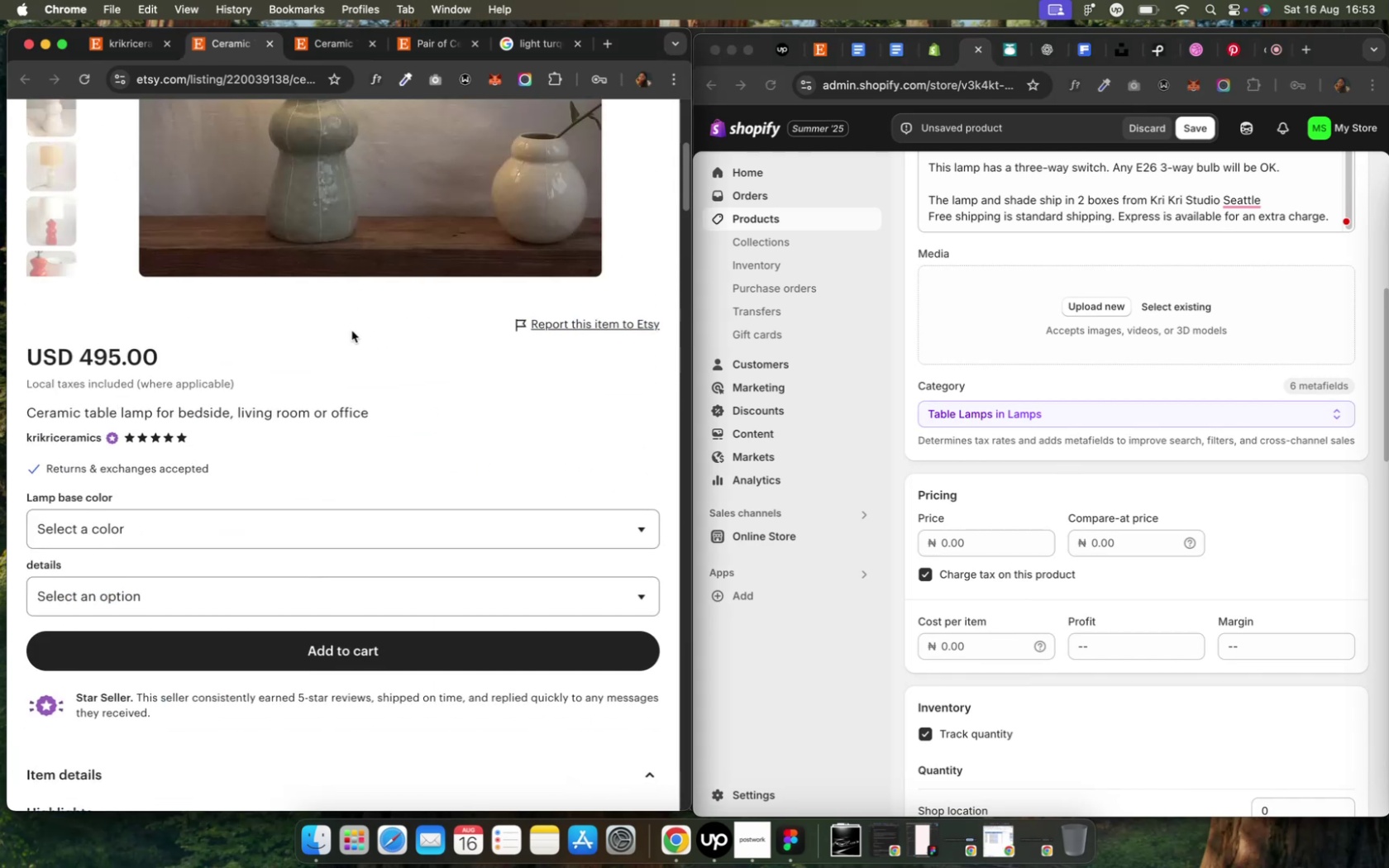 
scroll: coordinate [351, 331], scroll_direction: up, amount: 18.0
 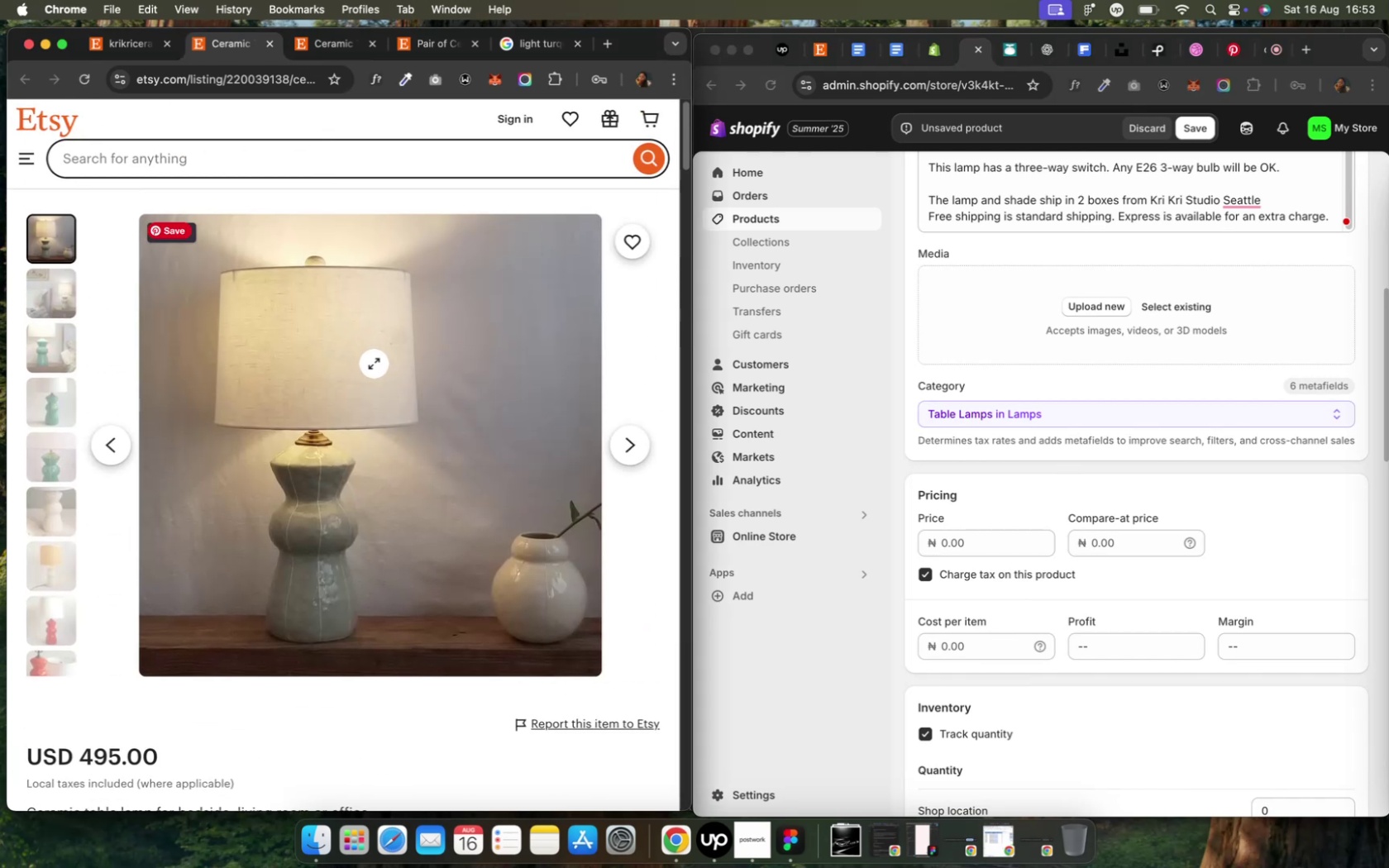 
right_click([374, 364])
 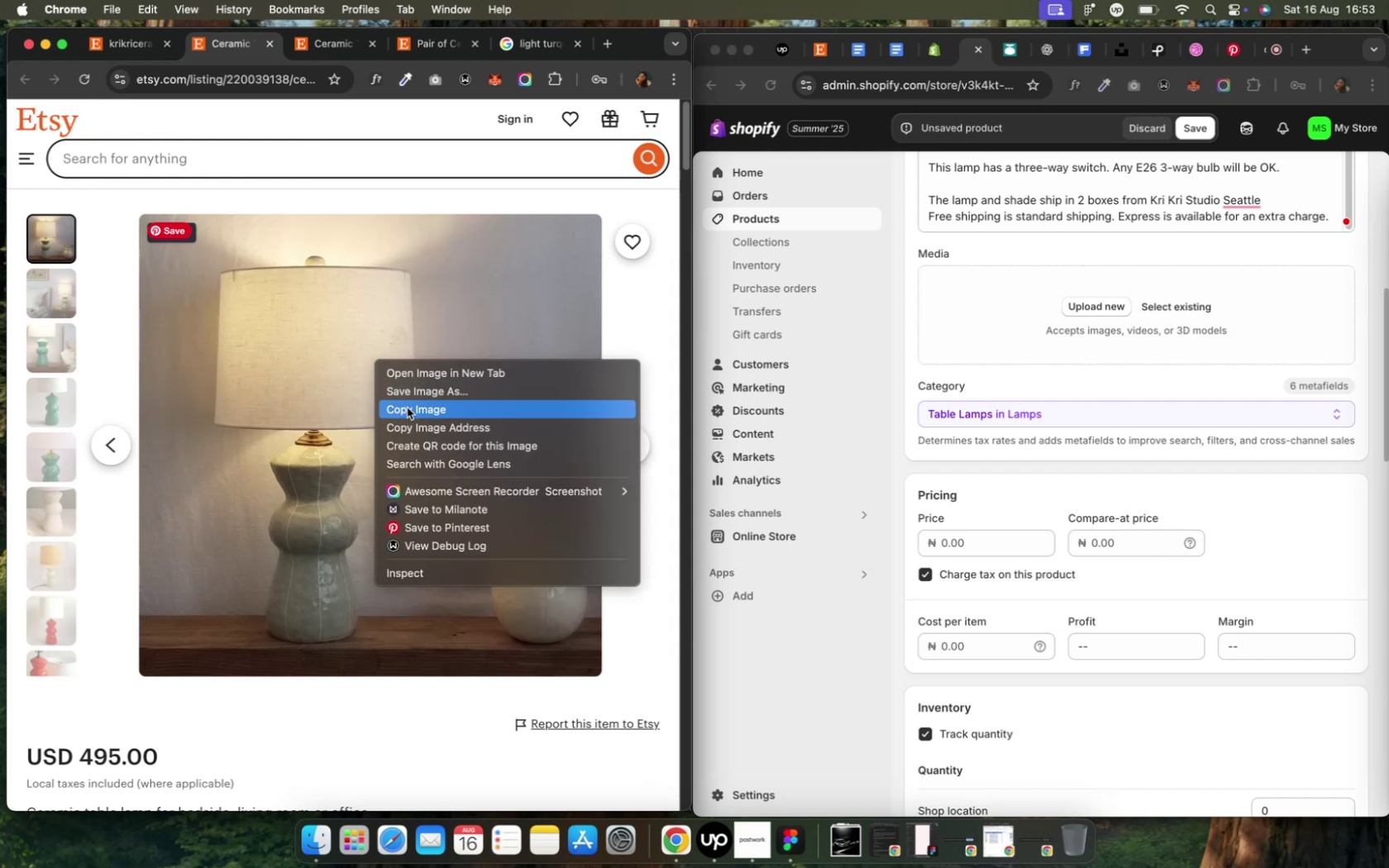 
left_click([407, 408])
 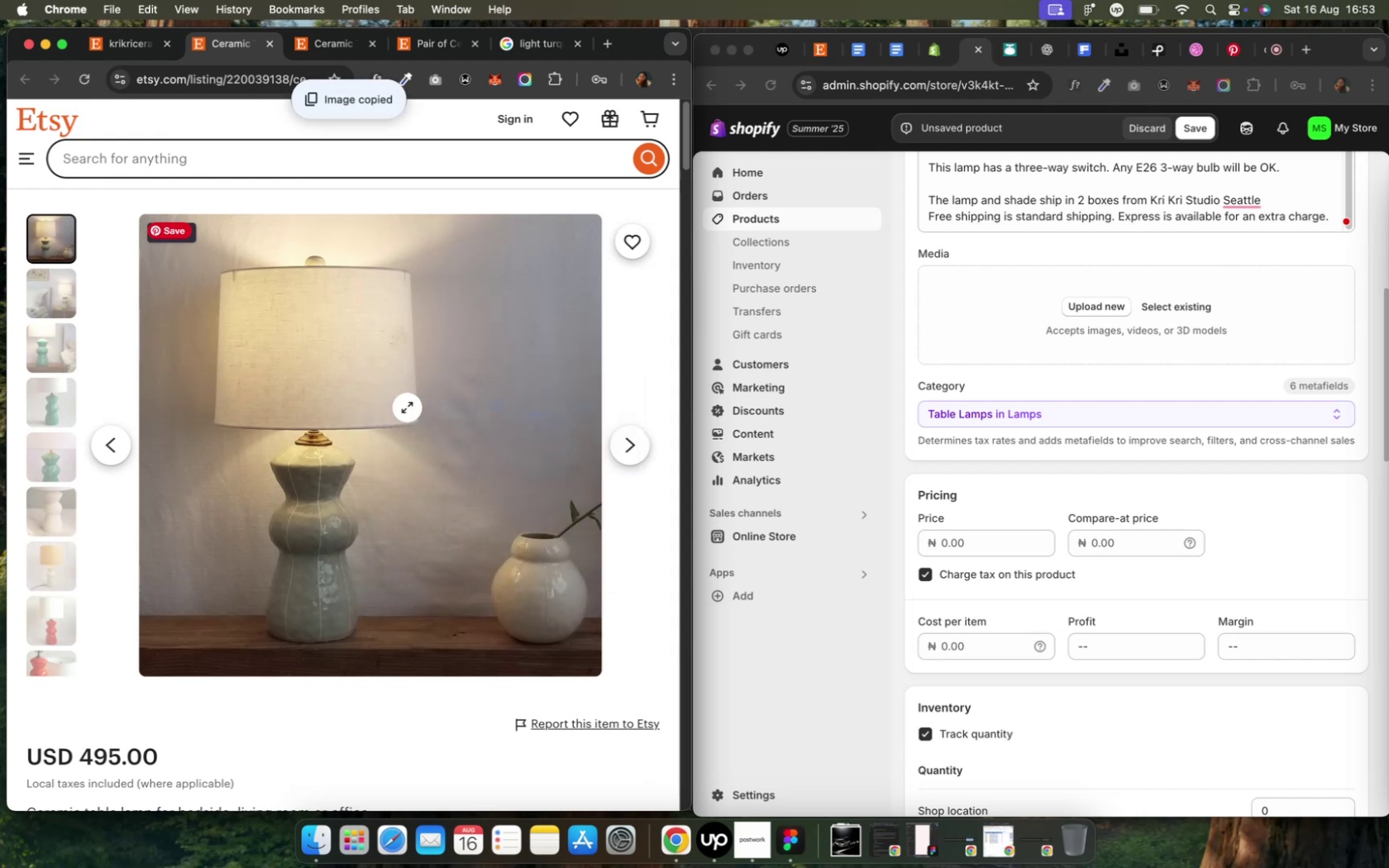 
key(Control+ArrowUp)
 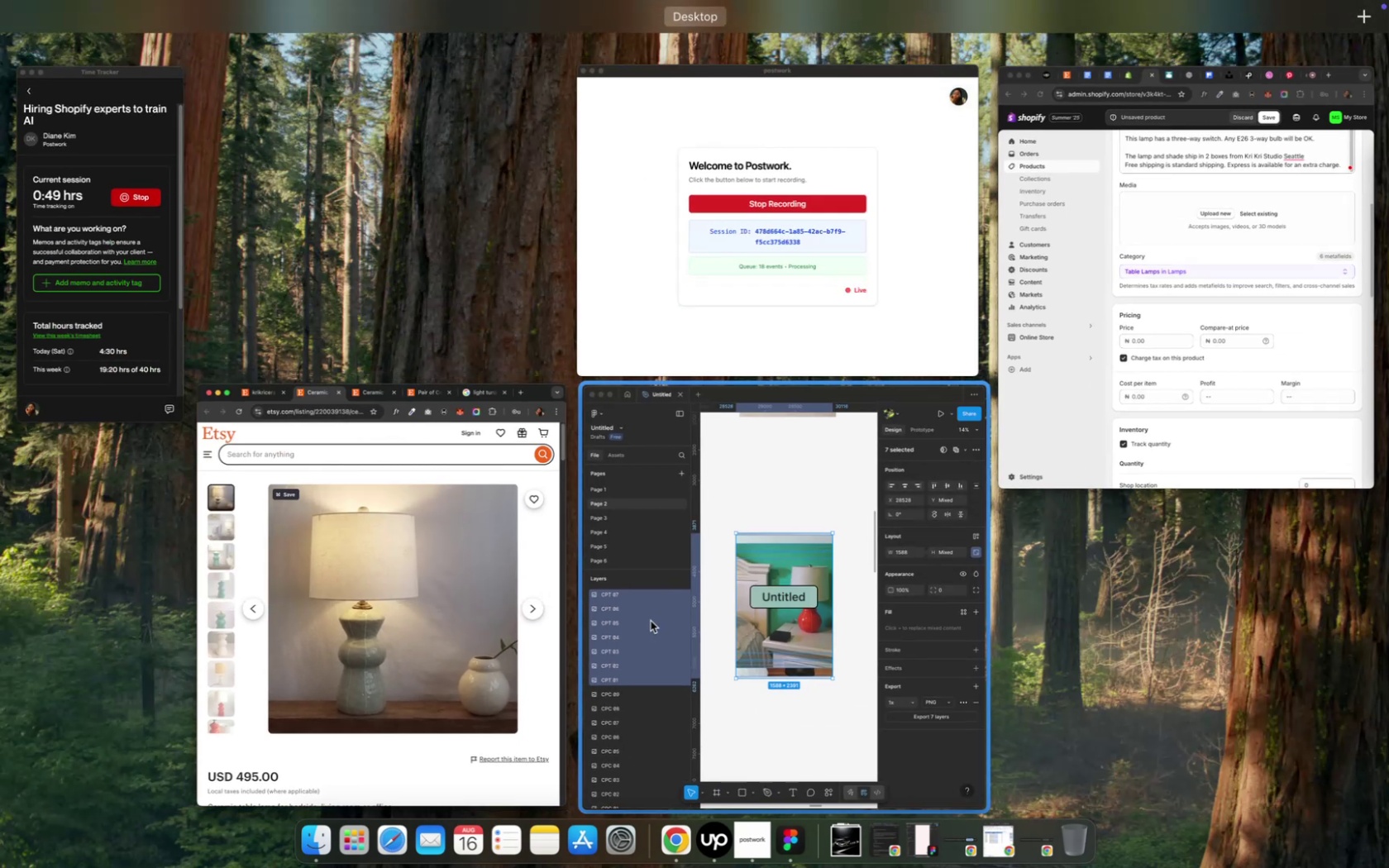 
left_click([856, 598])
 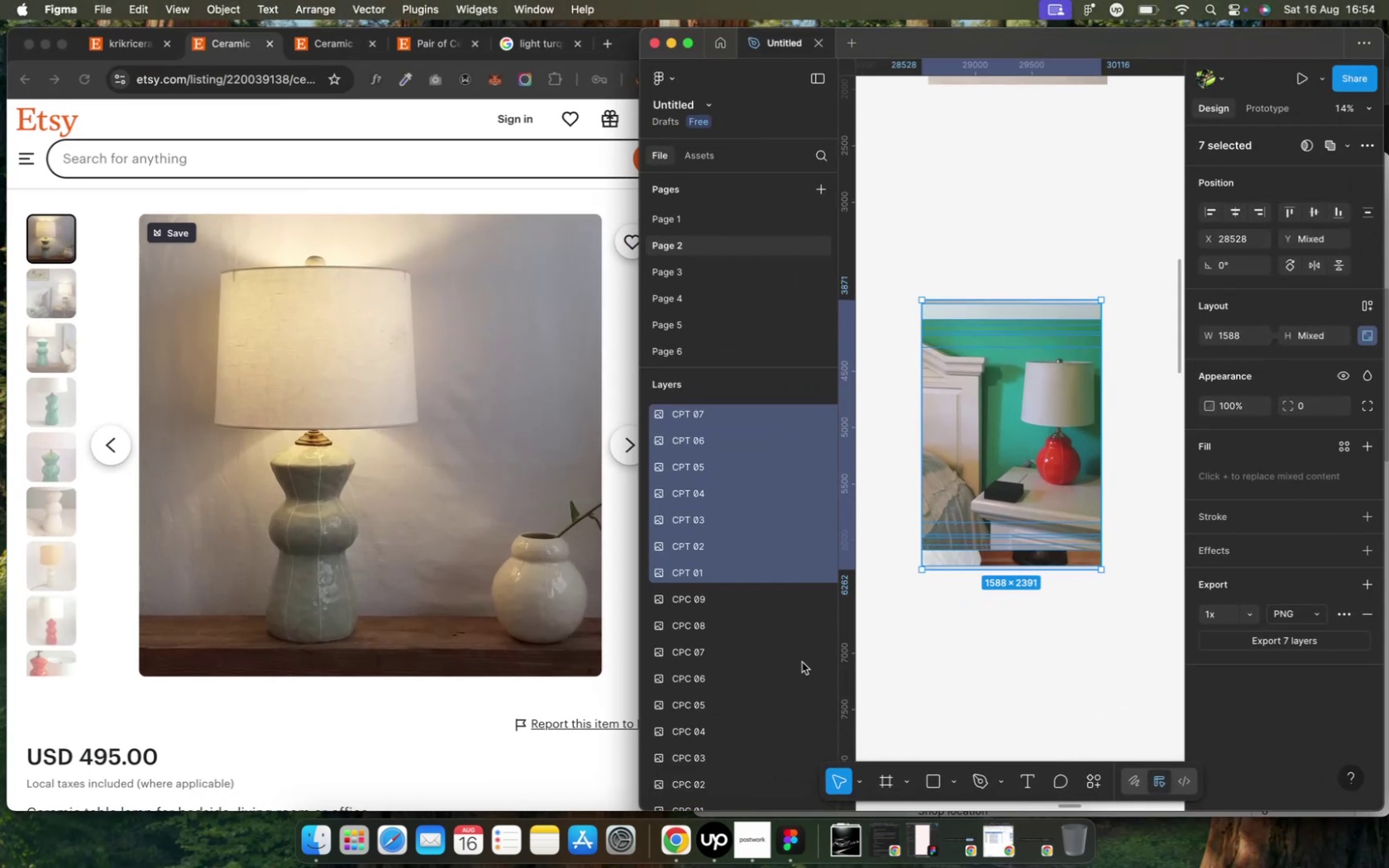 
left_click([908, 642])
 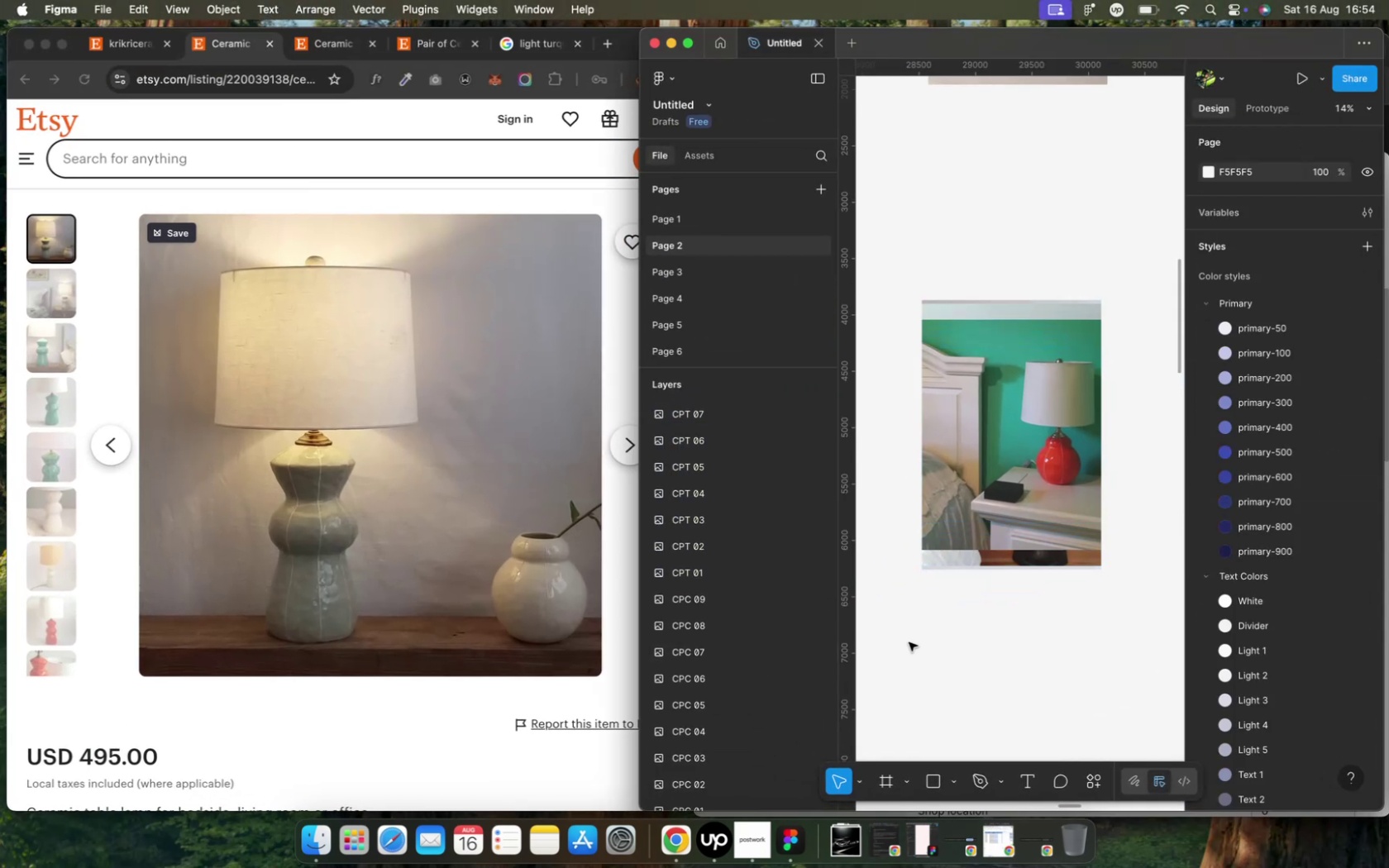 
scroll: coordinate [908, 642], scroll_direction: up, amount: 7.0
 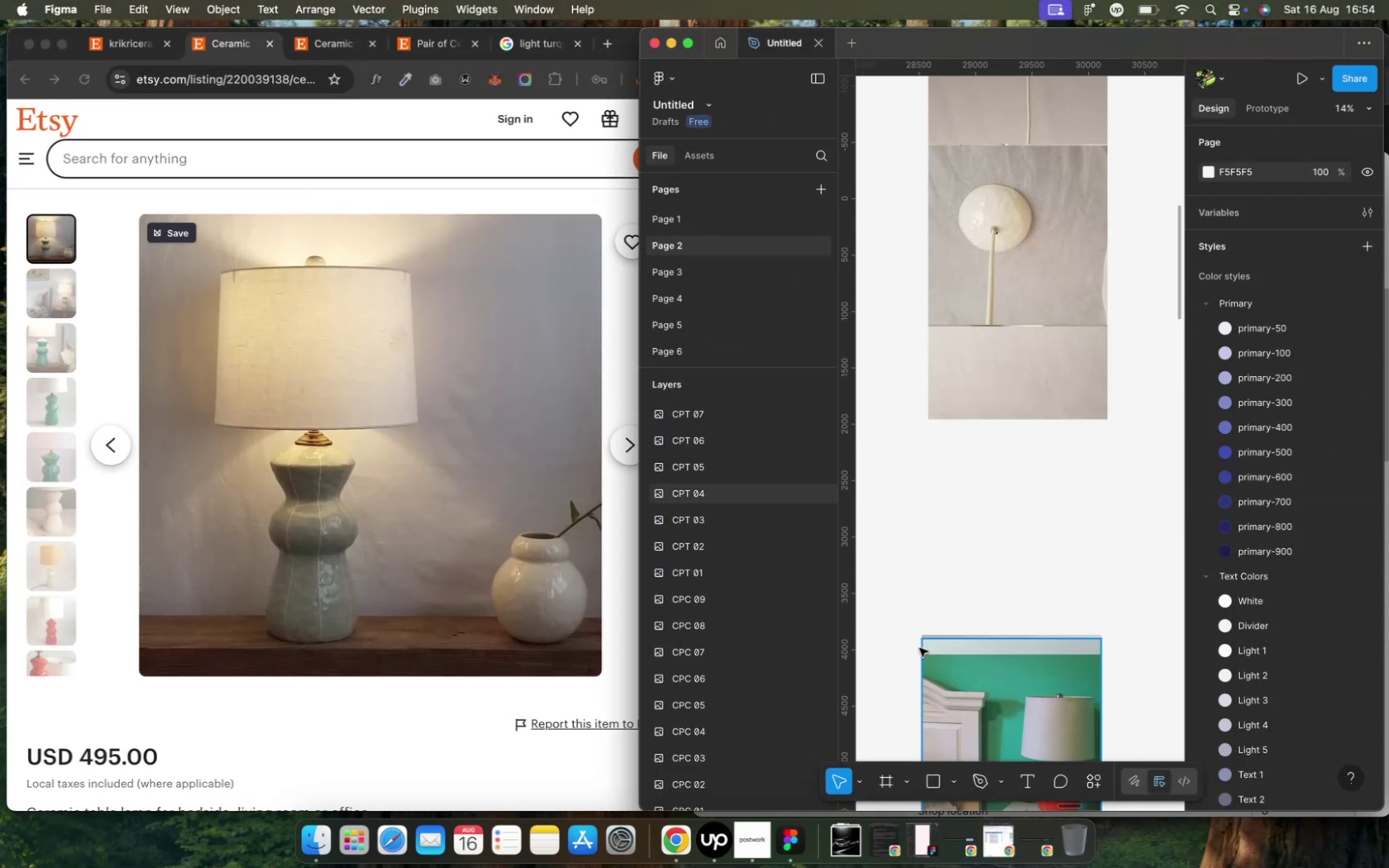 
hold_key(key=ShiftLeft, duration=1.57)
scroll: coordinate [919, 648], scroll_direction: up, amount: 5.0
 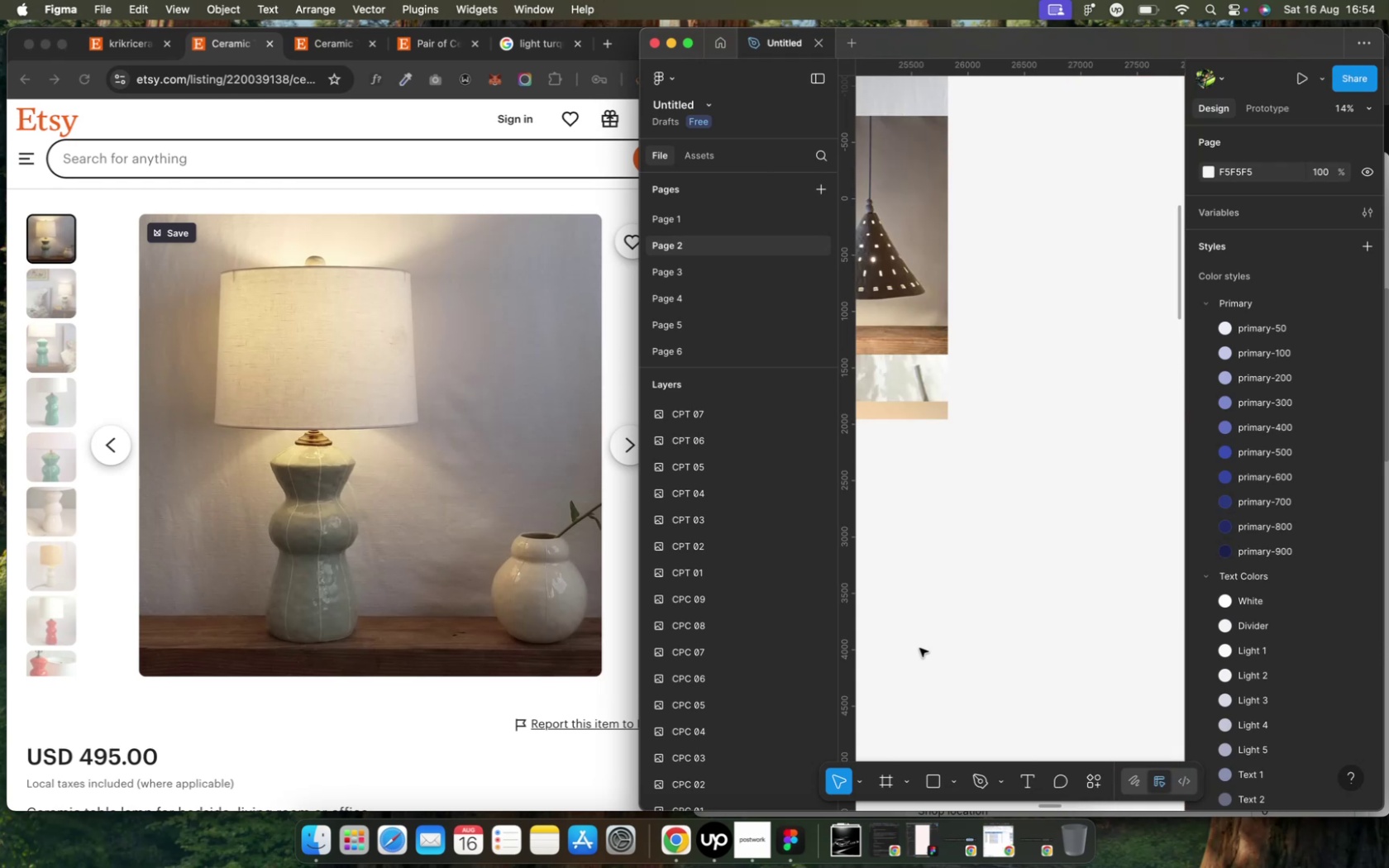 
scroll: coordinate [919, 648], scroll_direction: down, amount: 12.0
 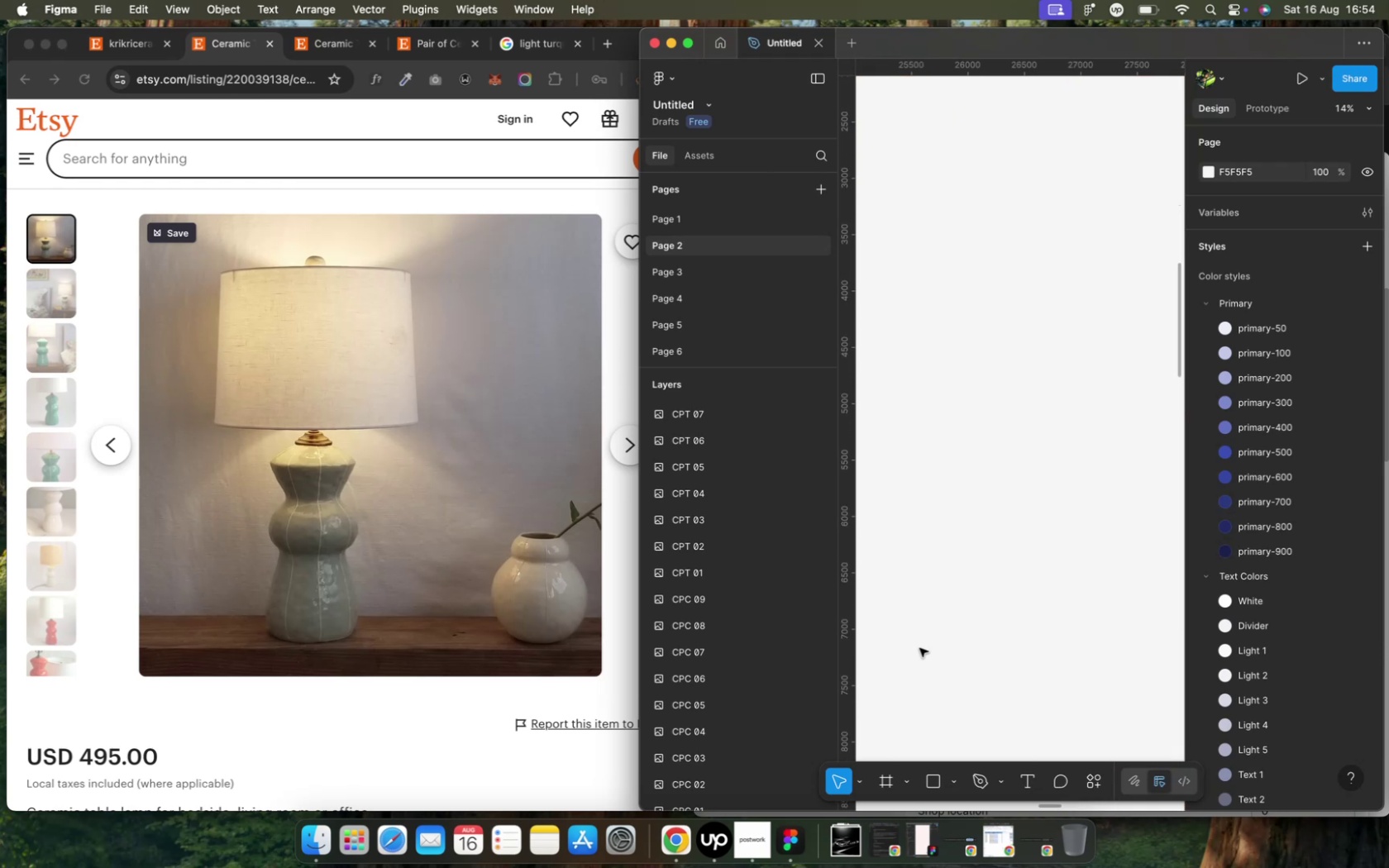 
hold_key(key=CommandLeft, duration=0.33)
 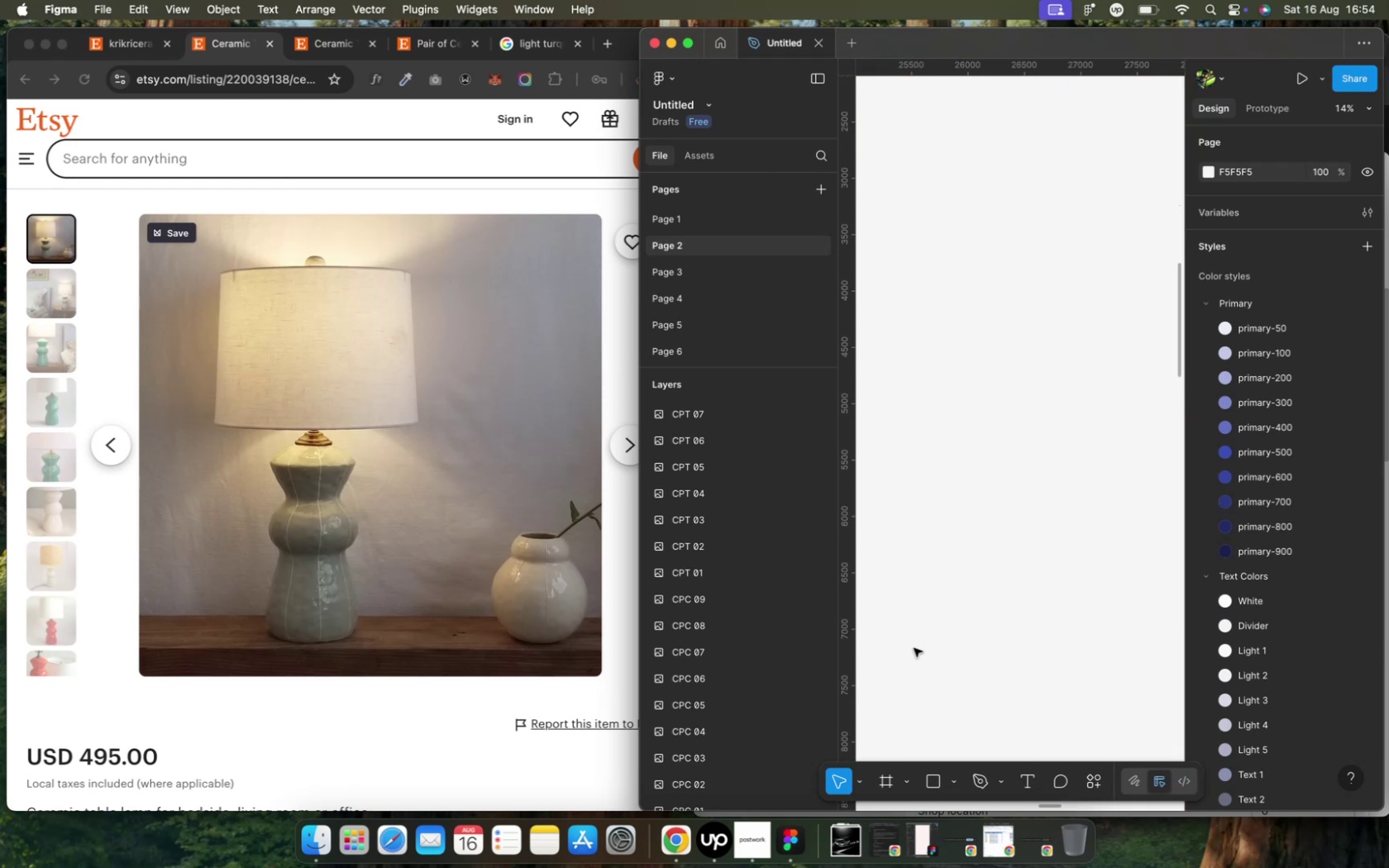 
key(Meta+V)
 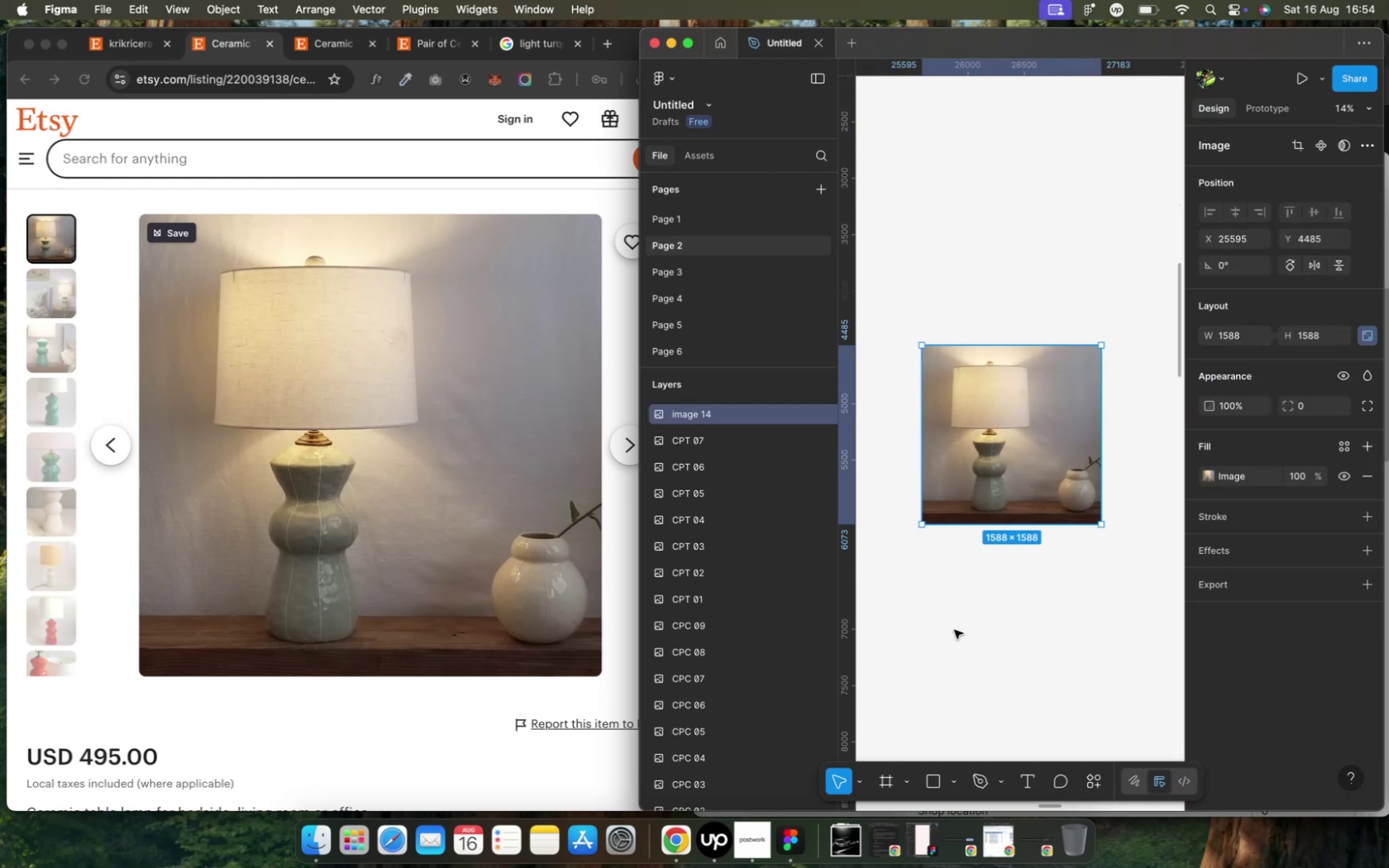 
left_click([953, 630])
 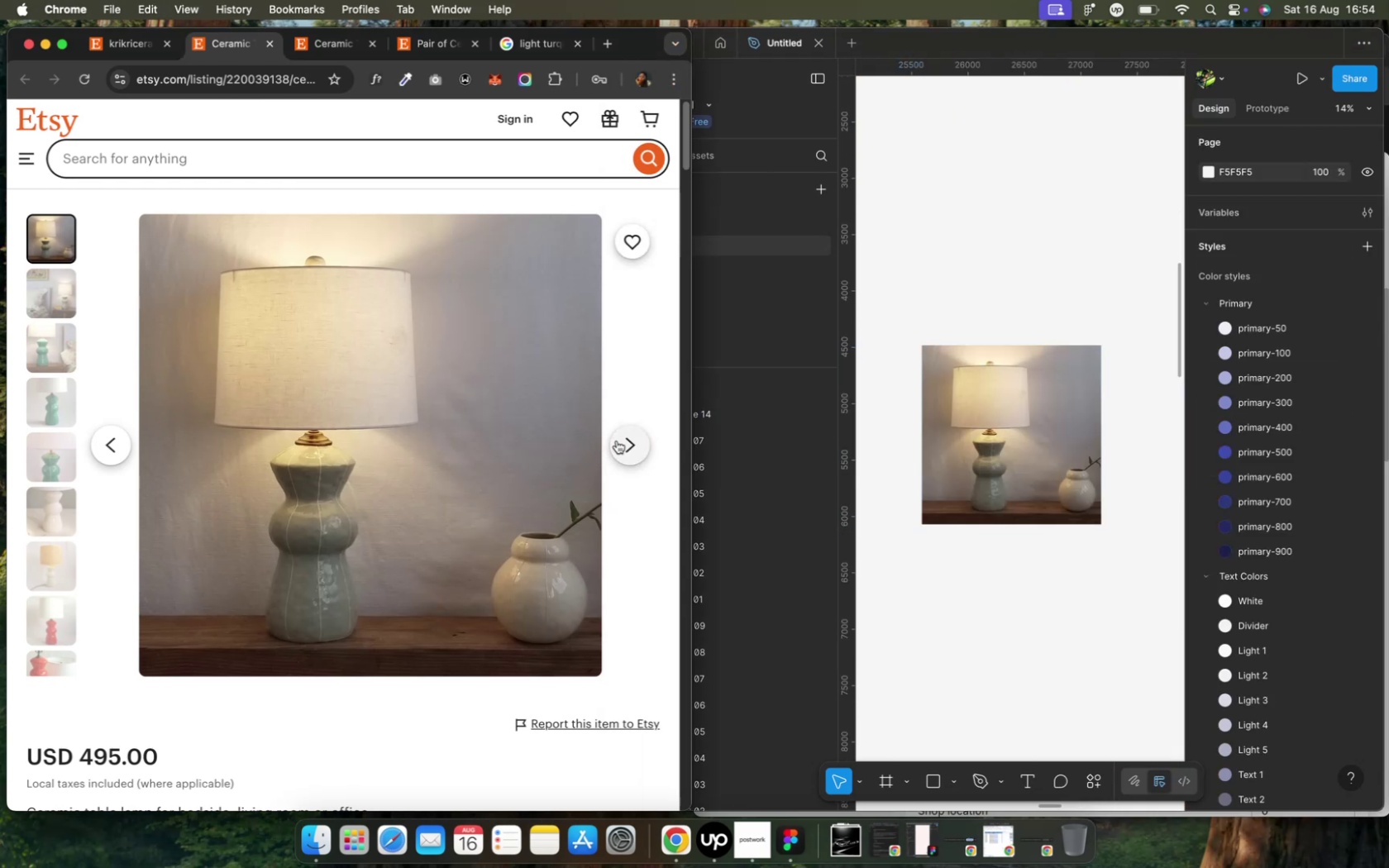 
left_click([629, 443])
 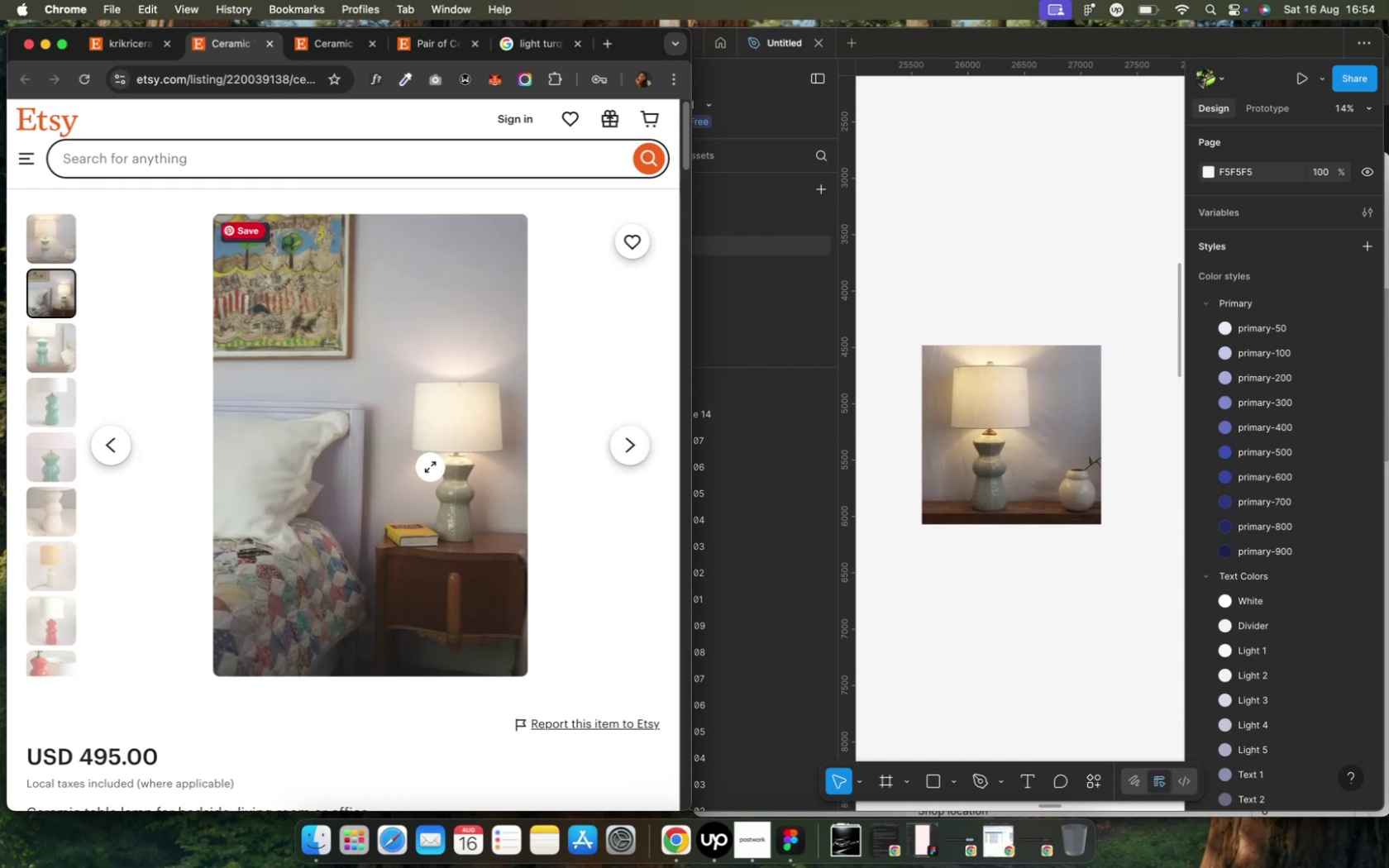 
right_click([419, 469])
 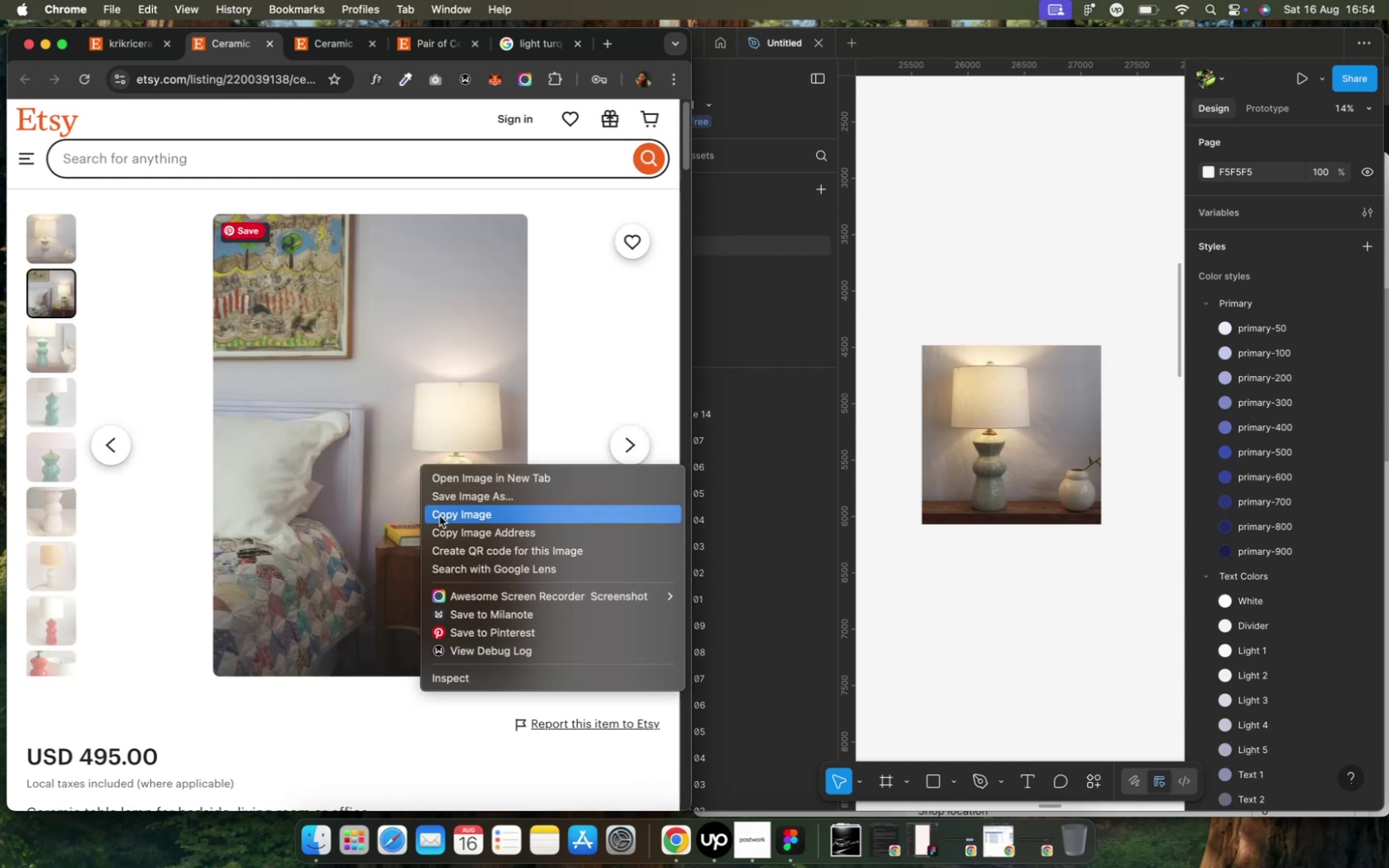 
left_click([439, 516])
 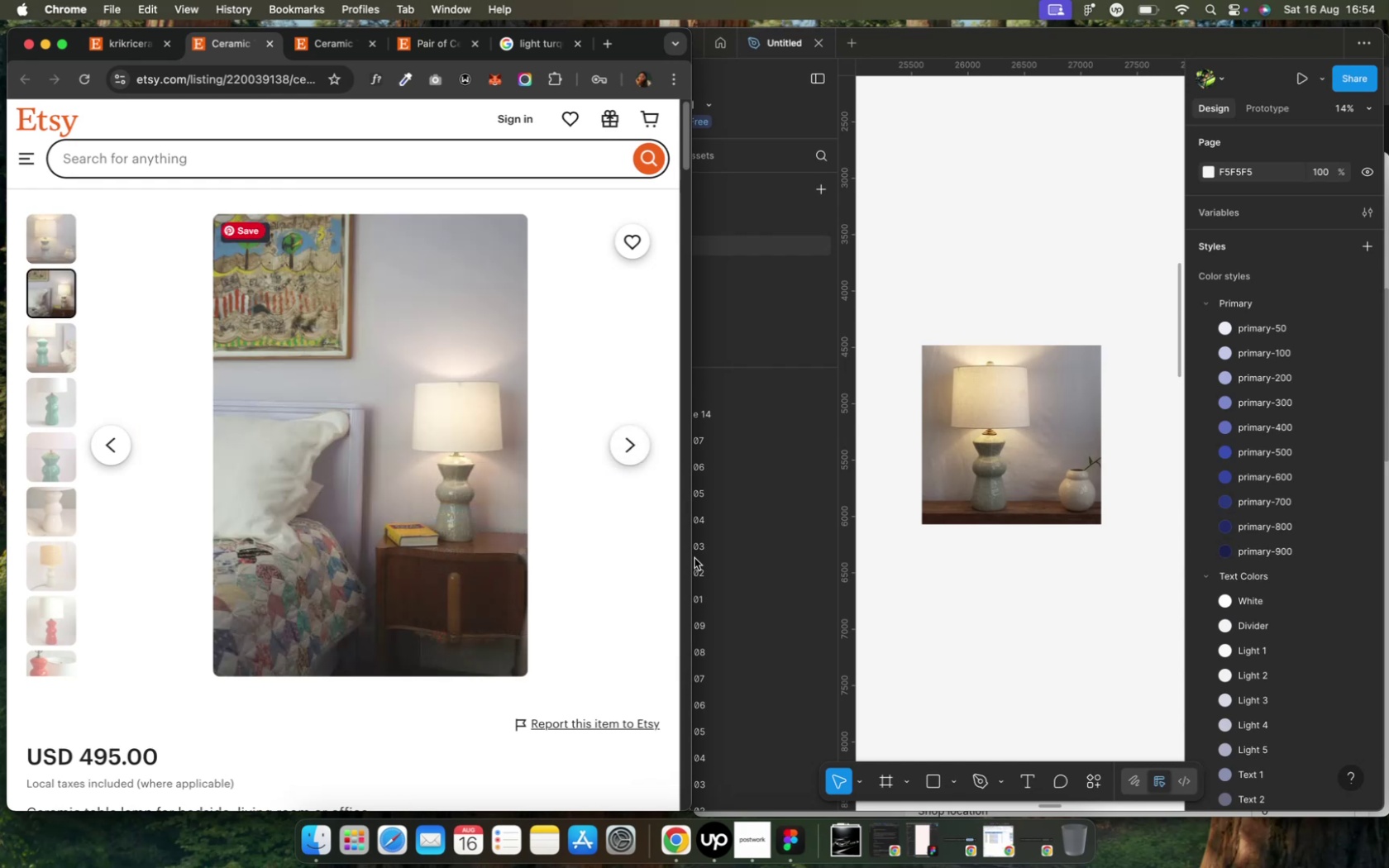 
left_click([923, 572])
 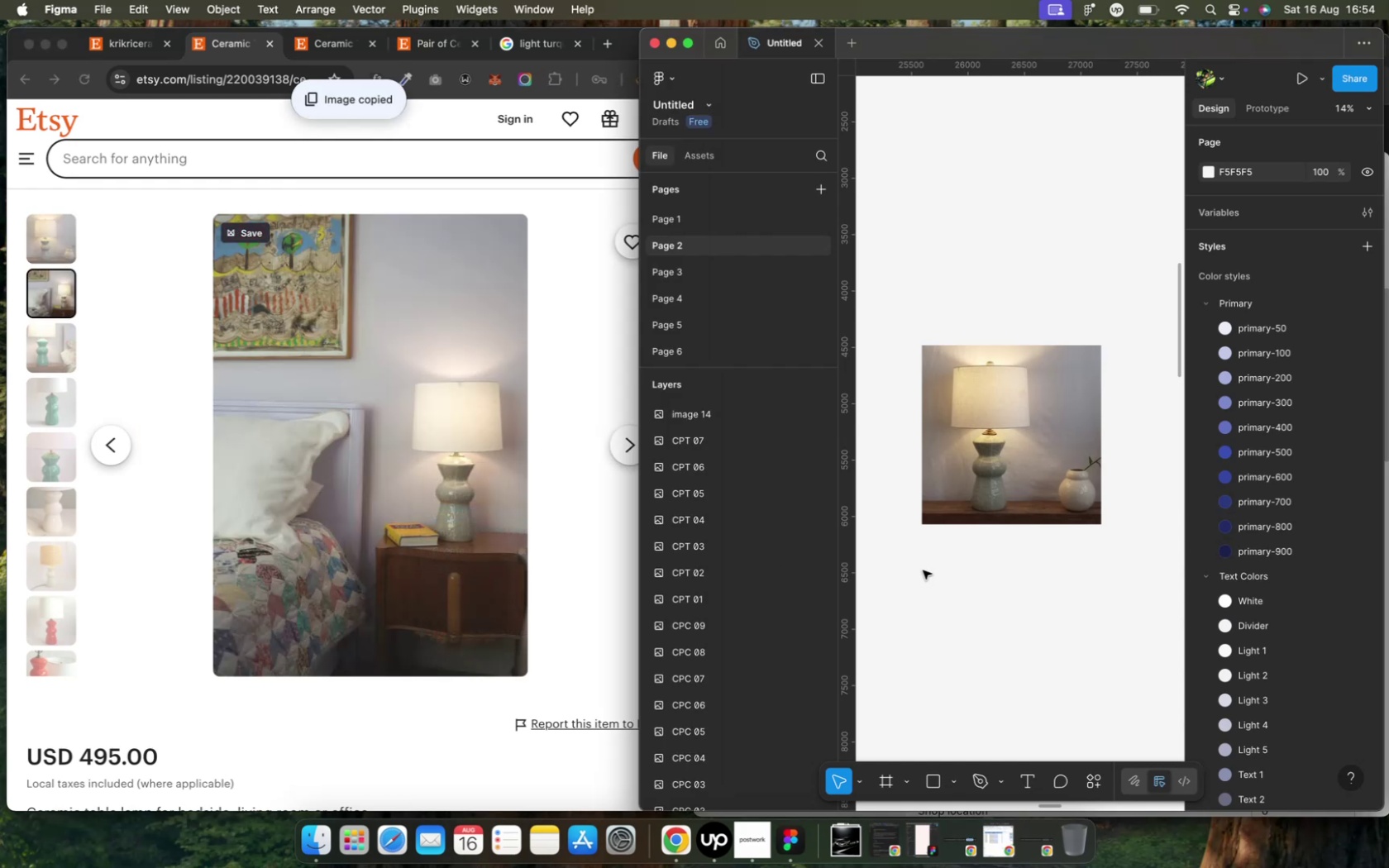 
key(Meta+V)
 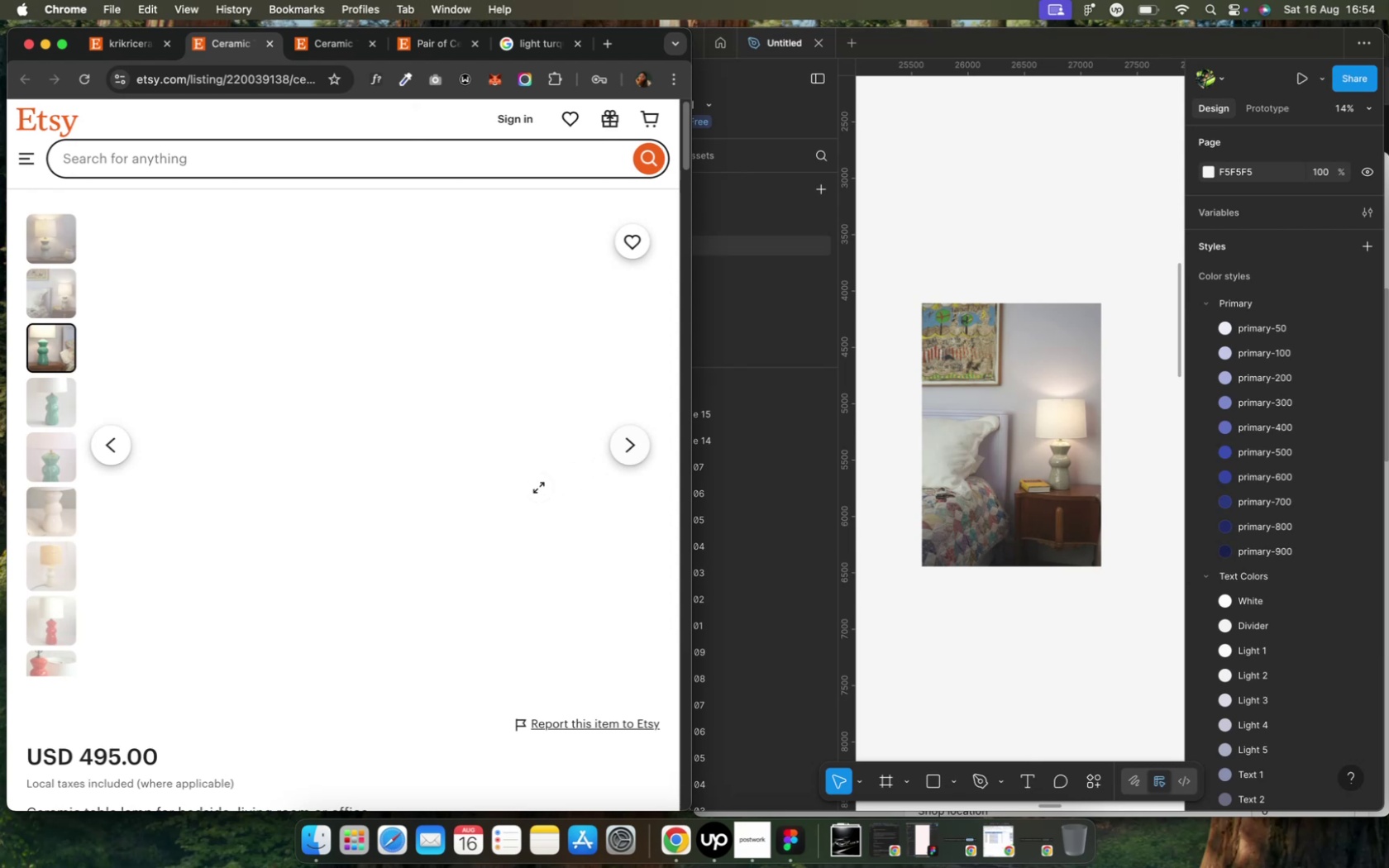 
wait(9.29)
 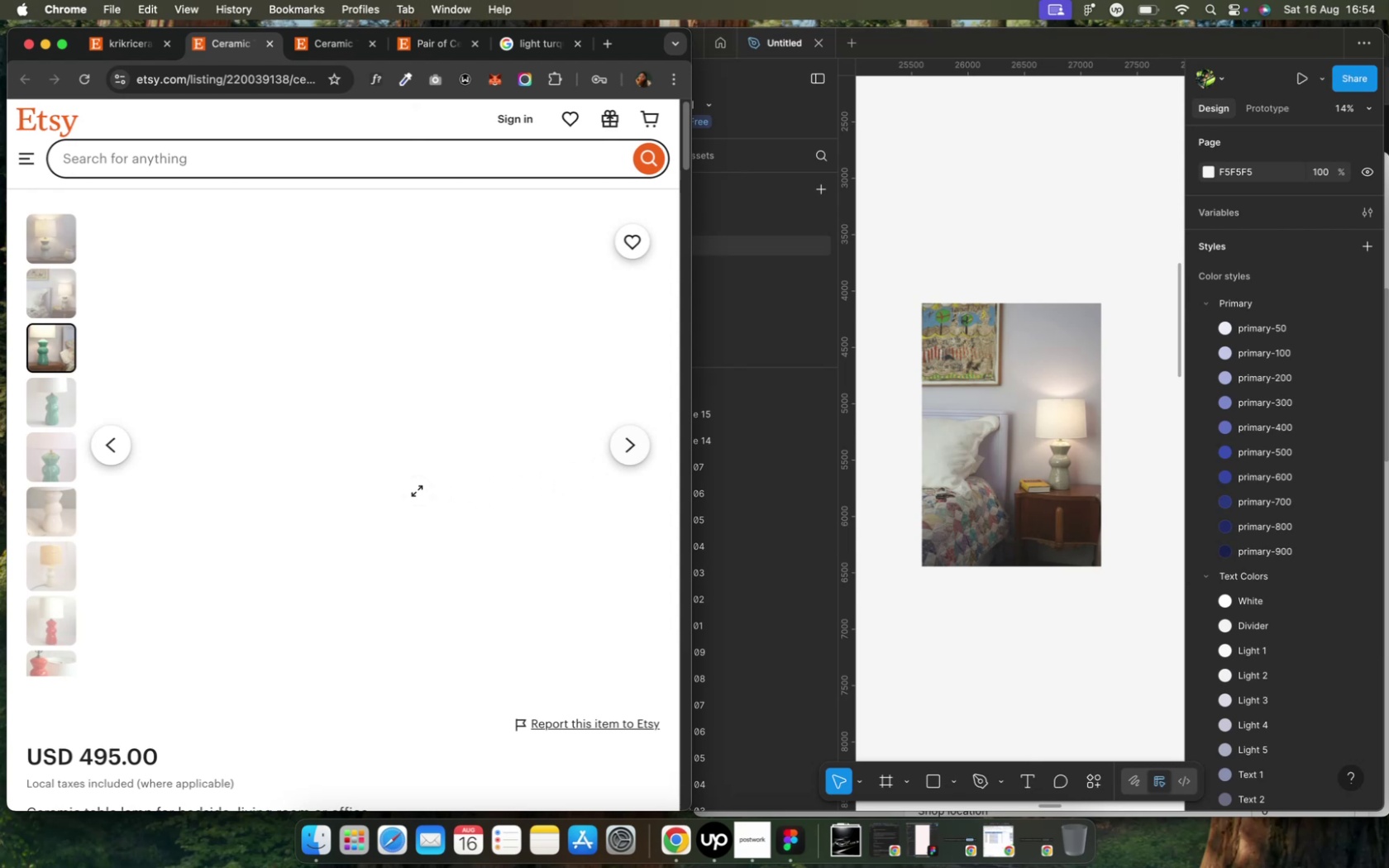 
key(Meta+V)
 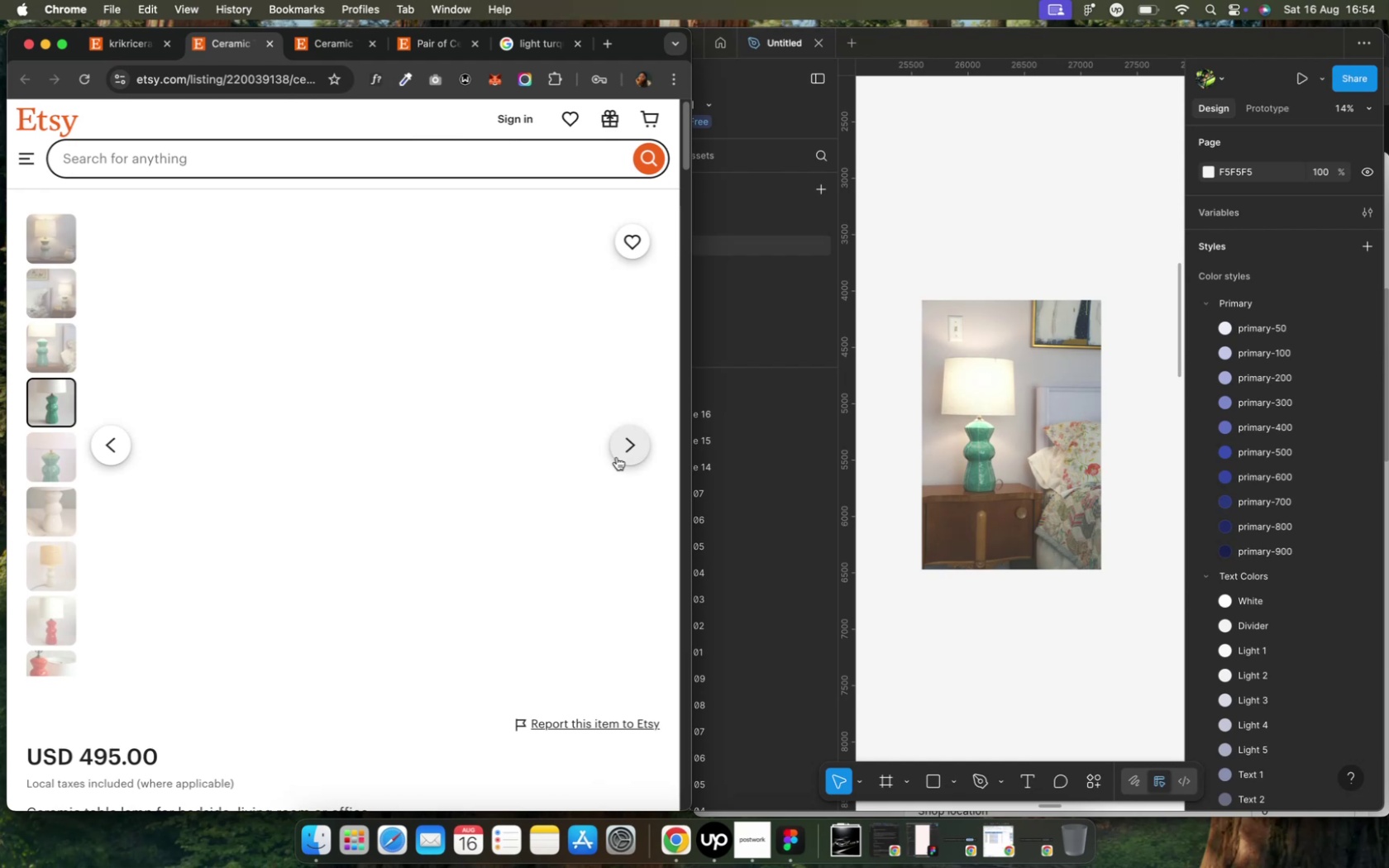 
wait(6.23)
 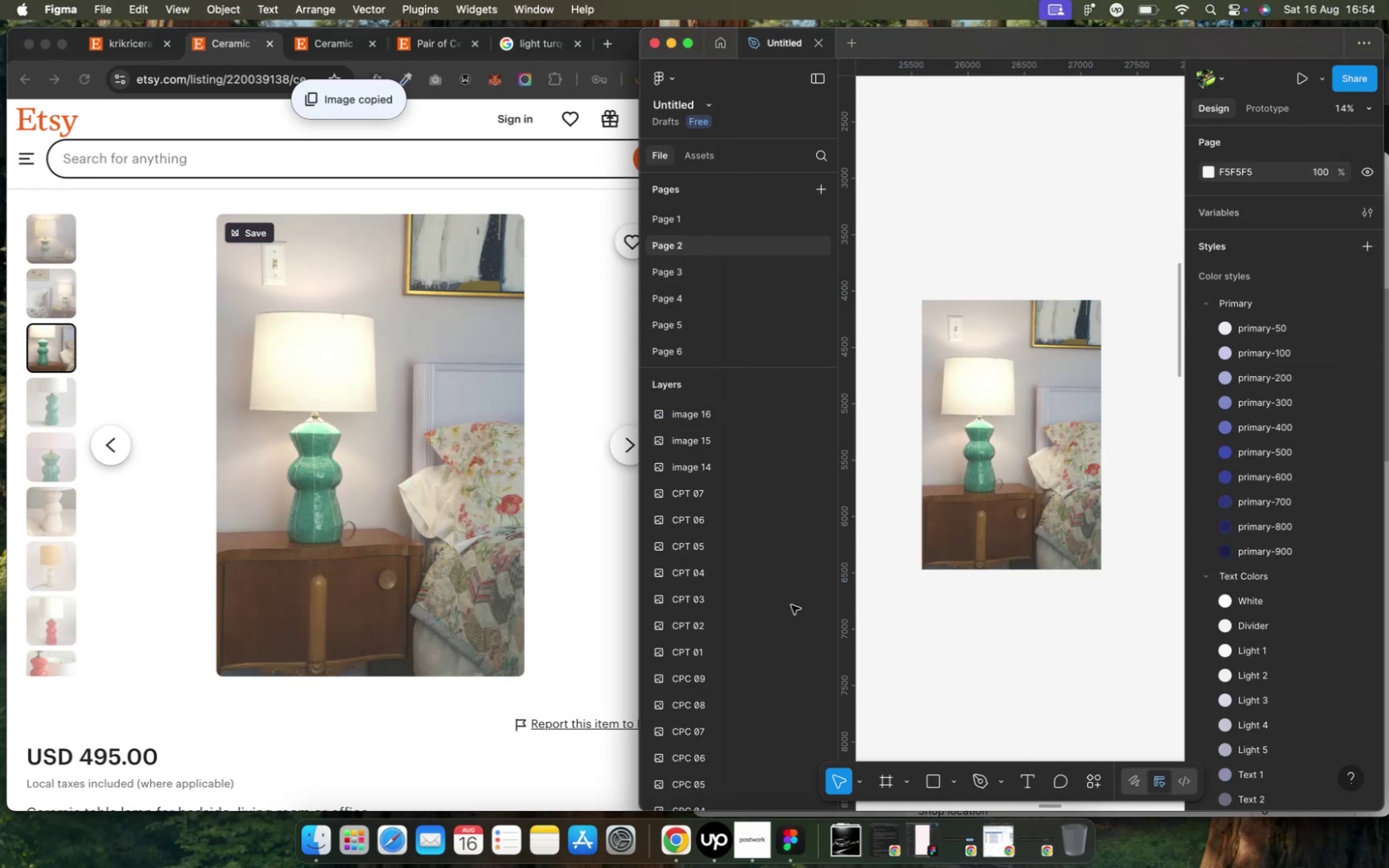 
right_click([418, 481])
 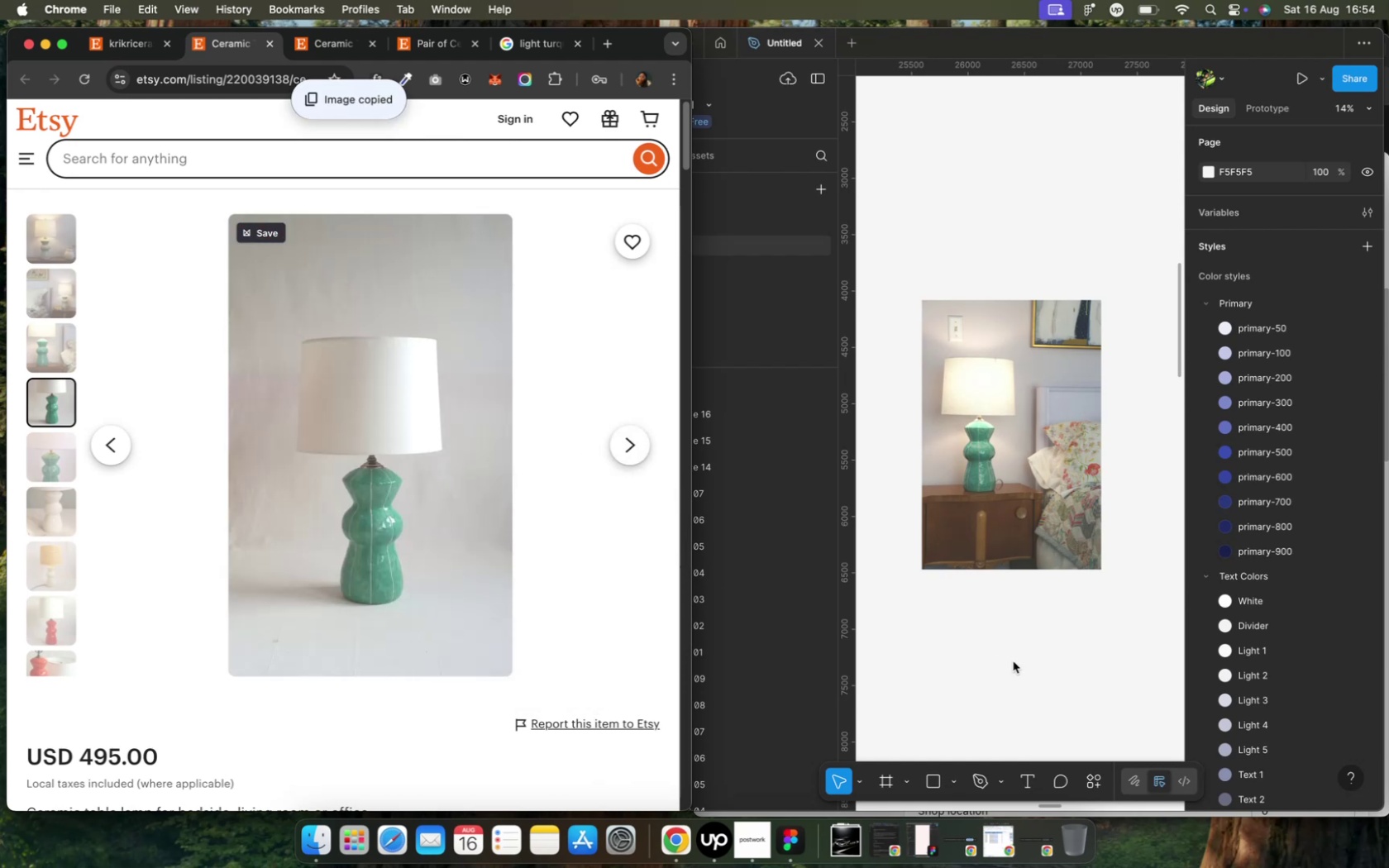 
left_click([1012, 661])
 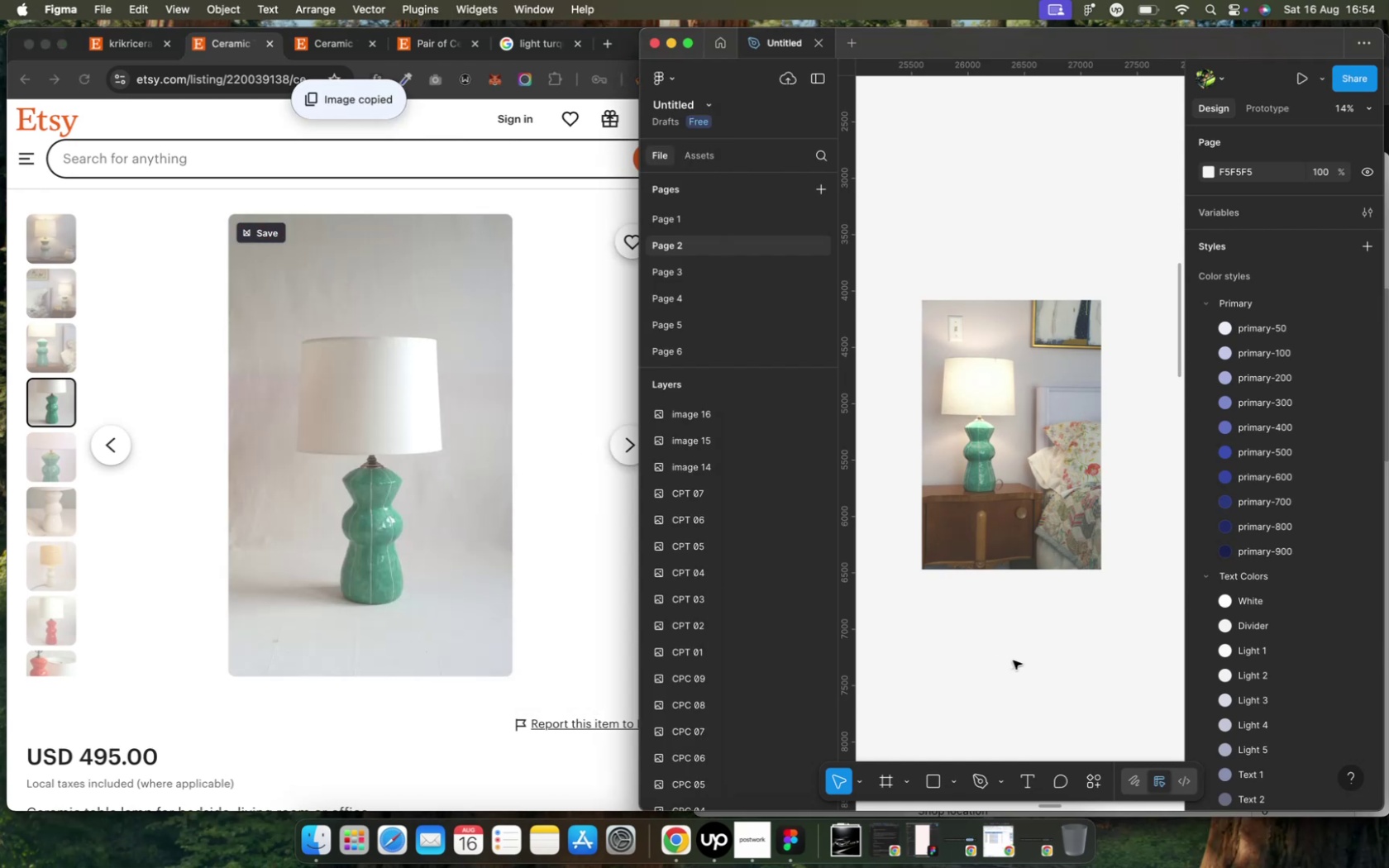 
key(Meta+CommandLeft)
 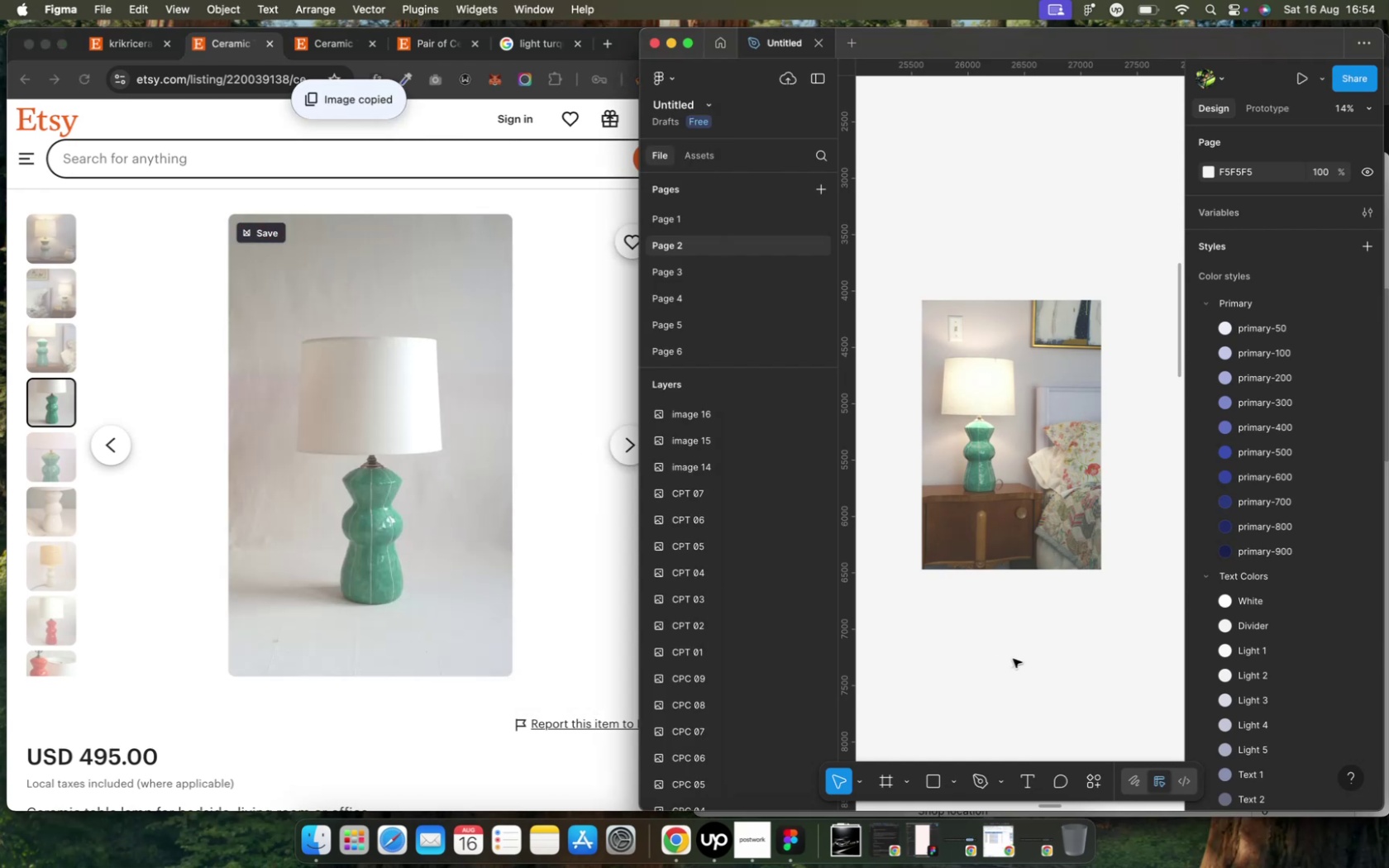 
key(Meta+V)
 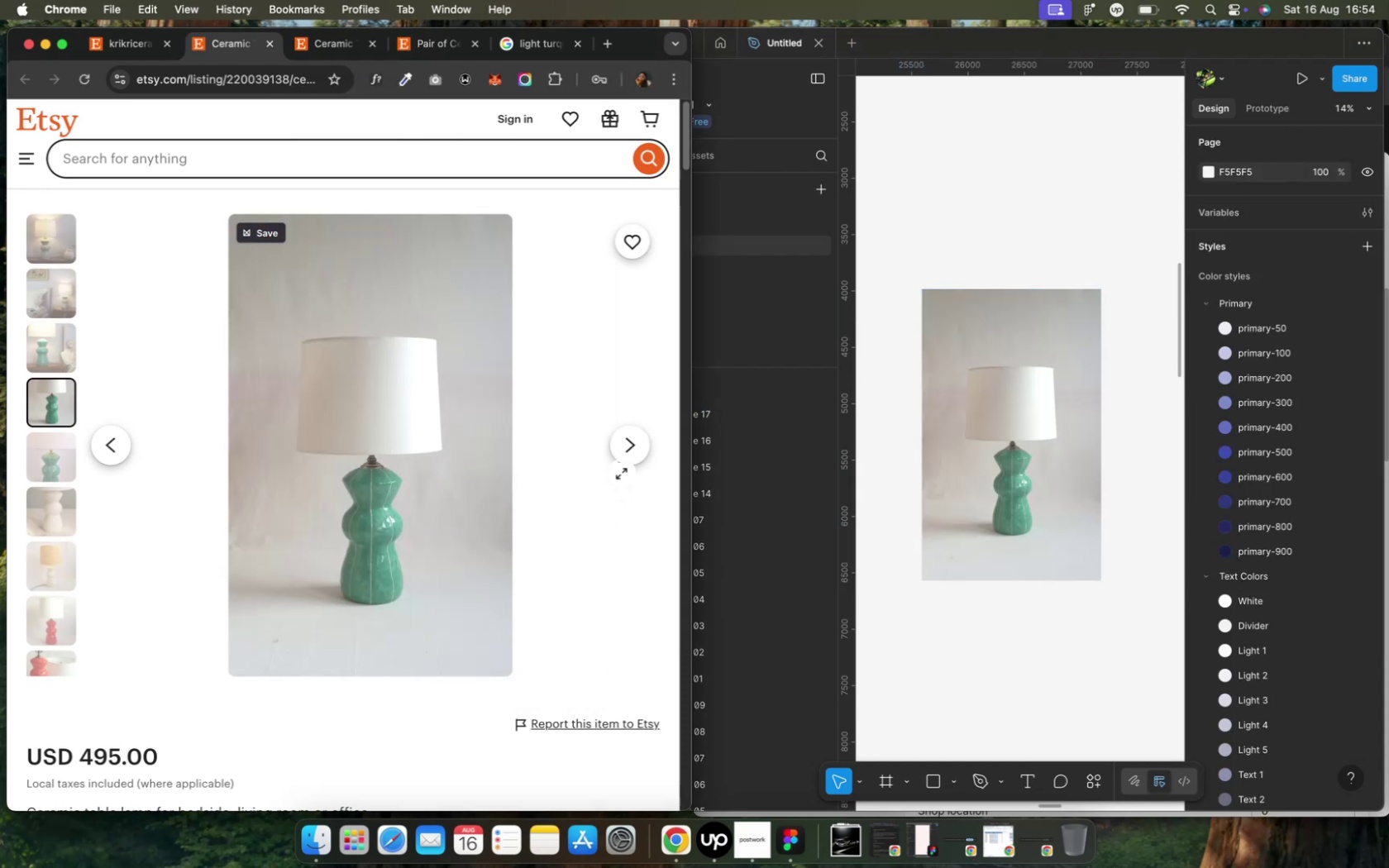 
left_click([626, 458])
 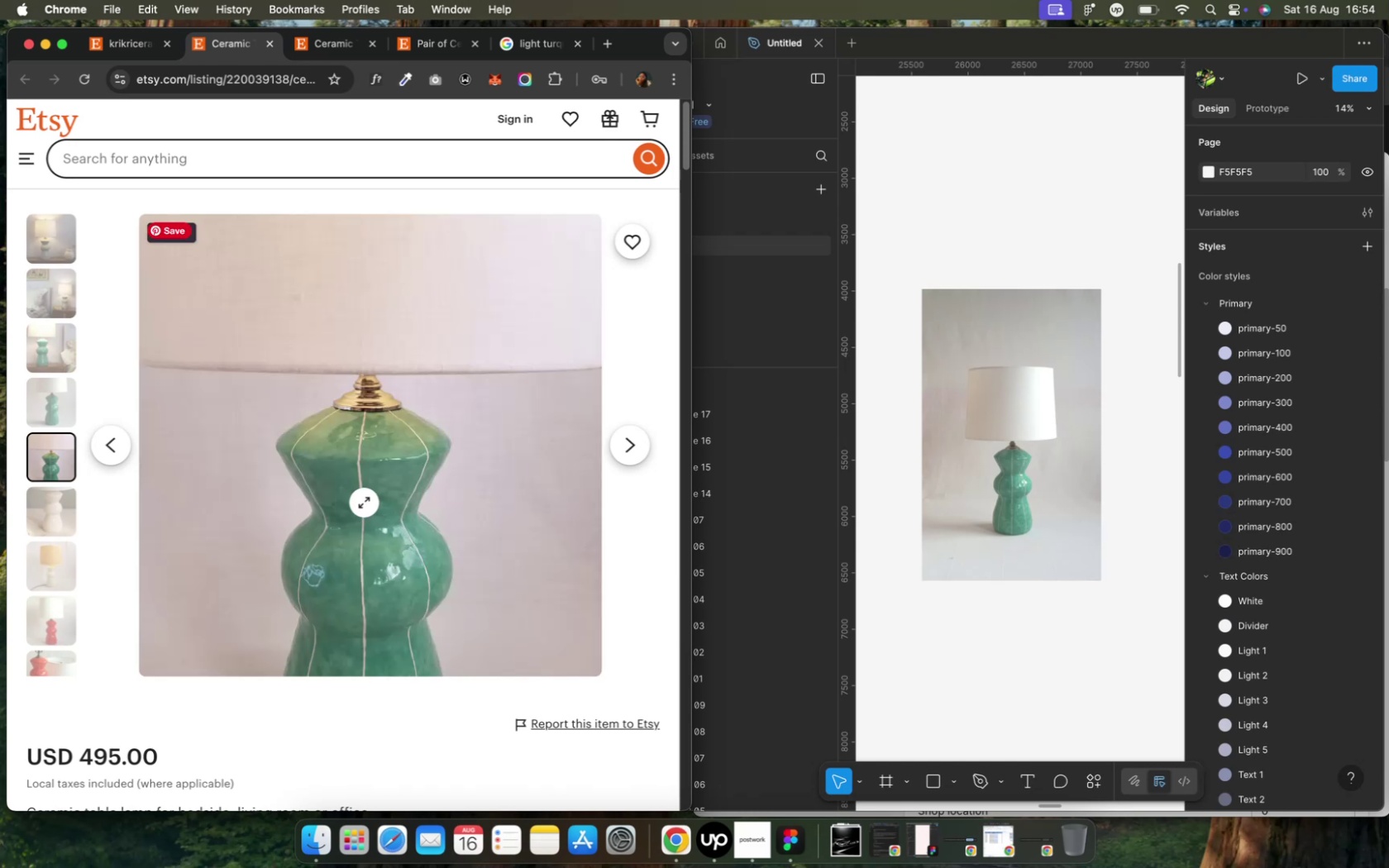 
right_click([364, 503])
 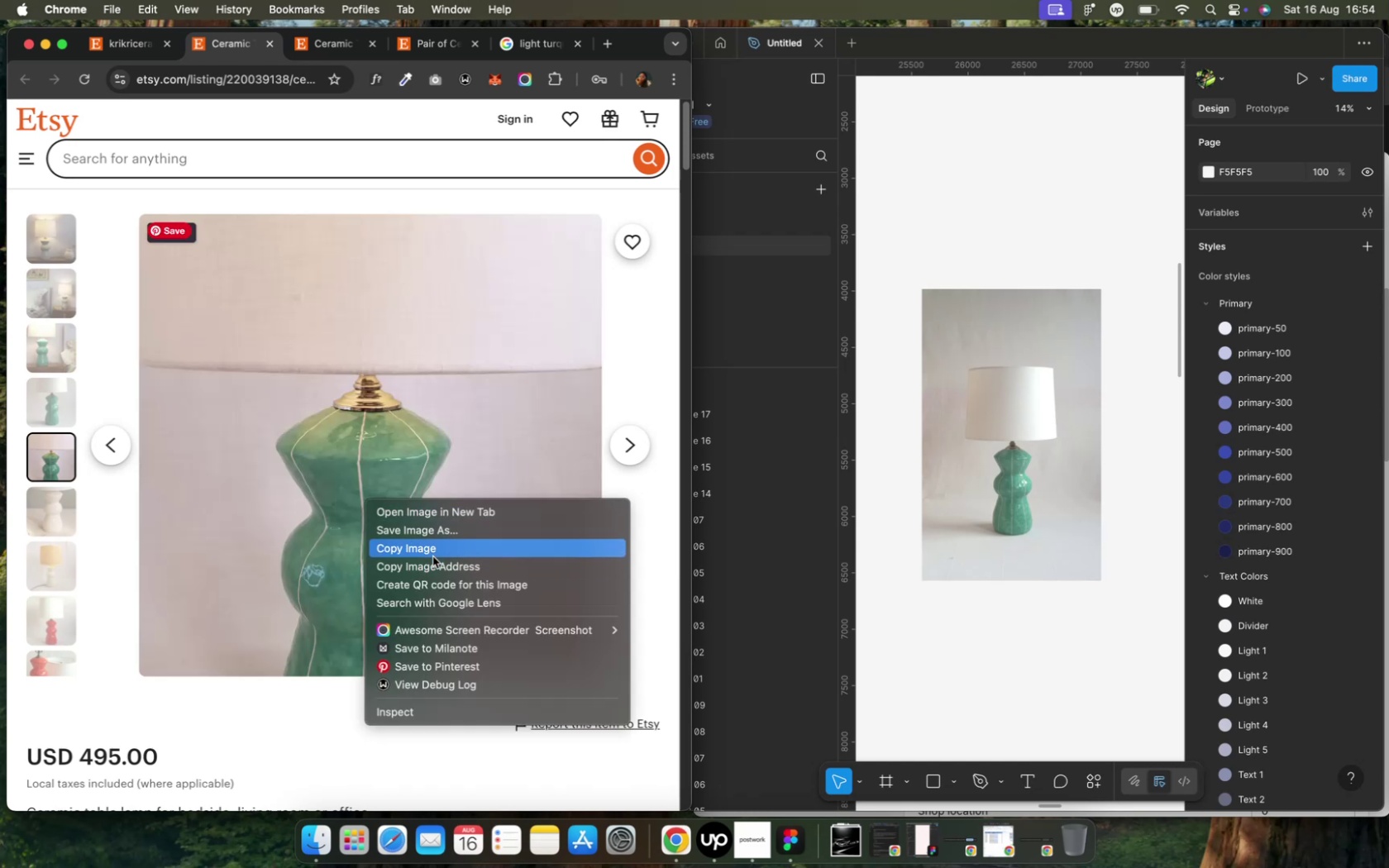 
left_click([432, 552])
 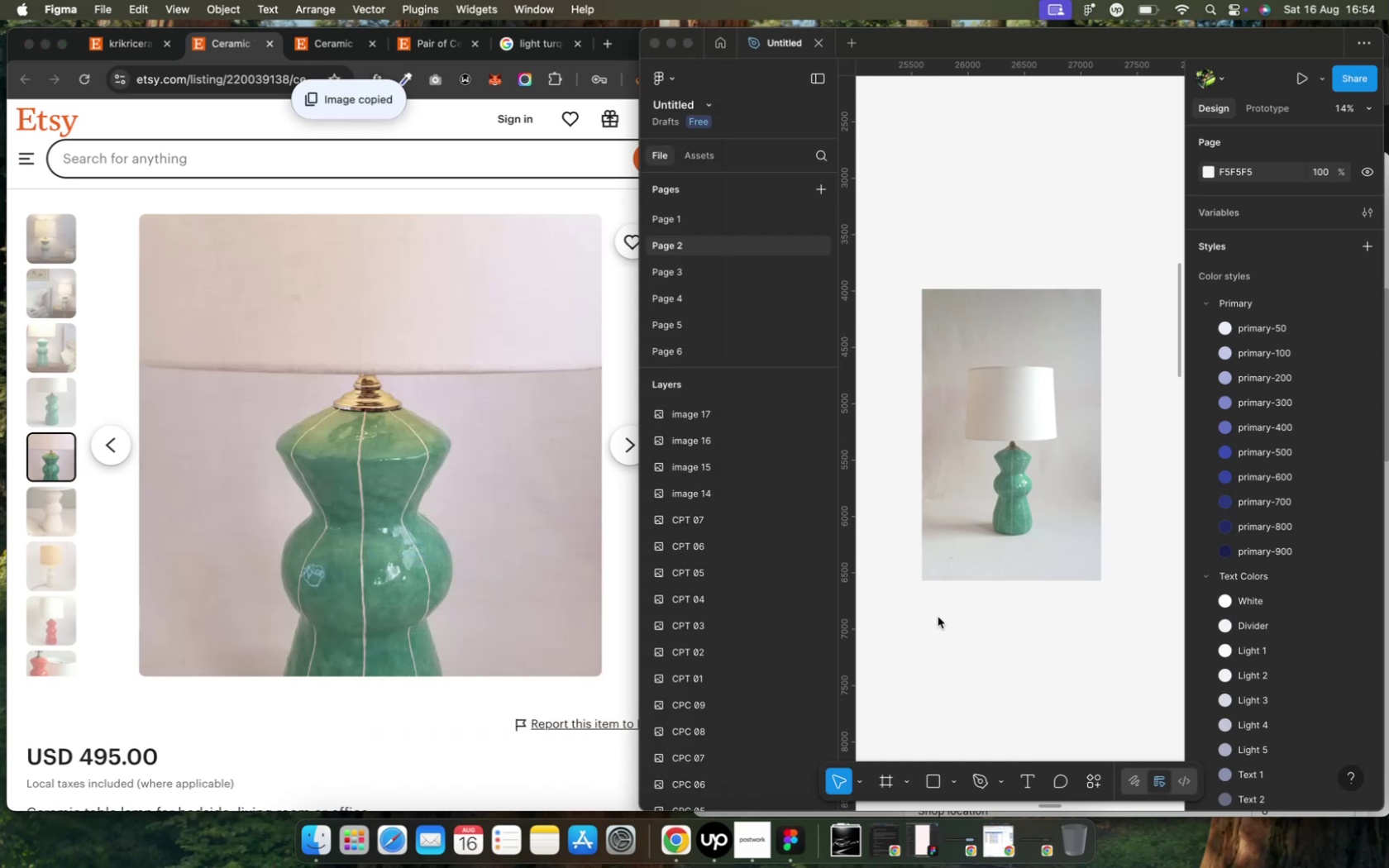 
key(Meta+V)
 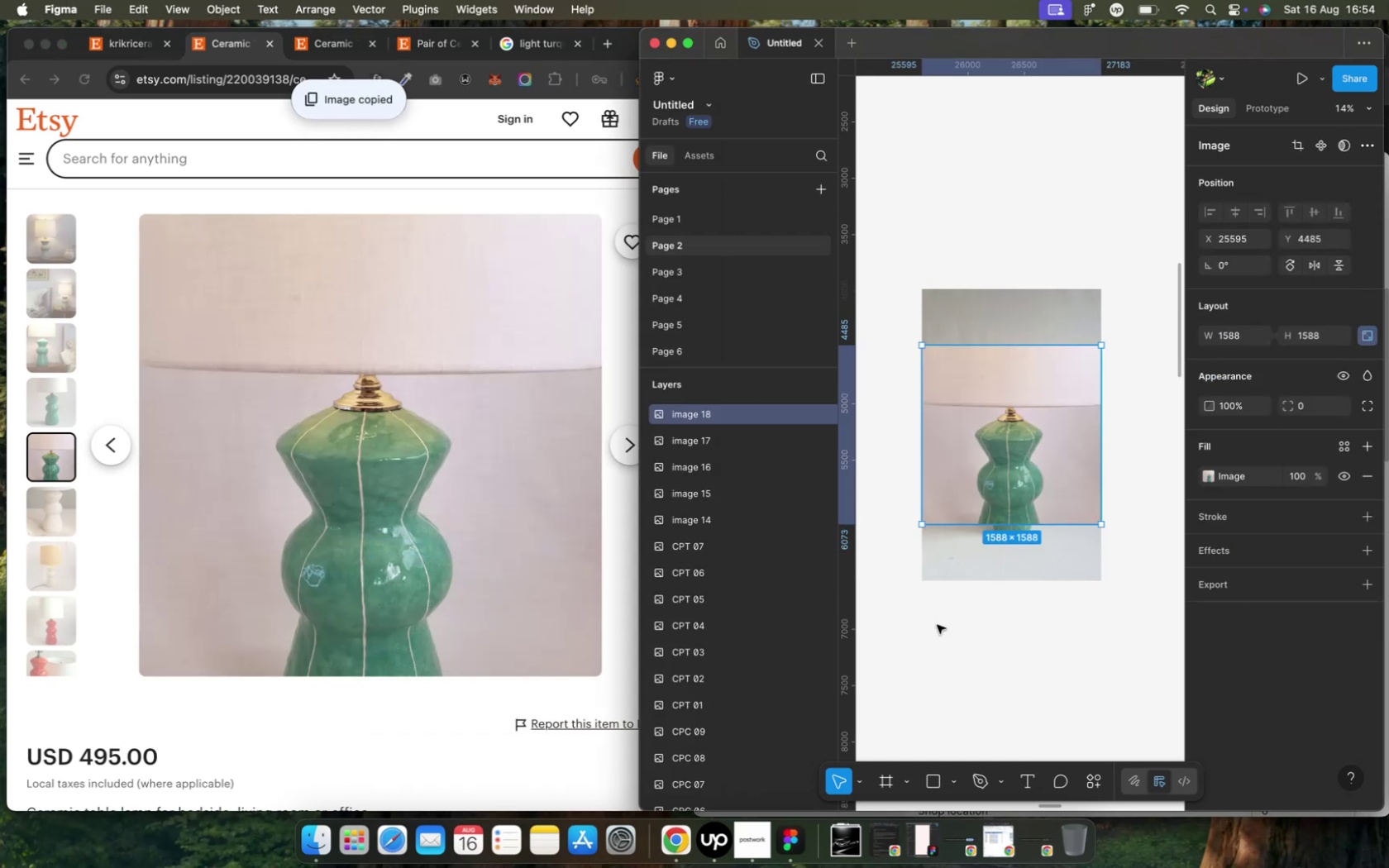 
left_click([936, 626])
 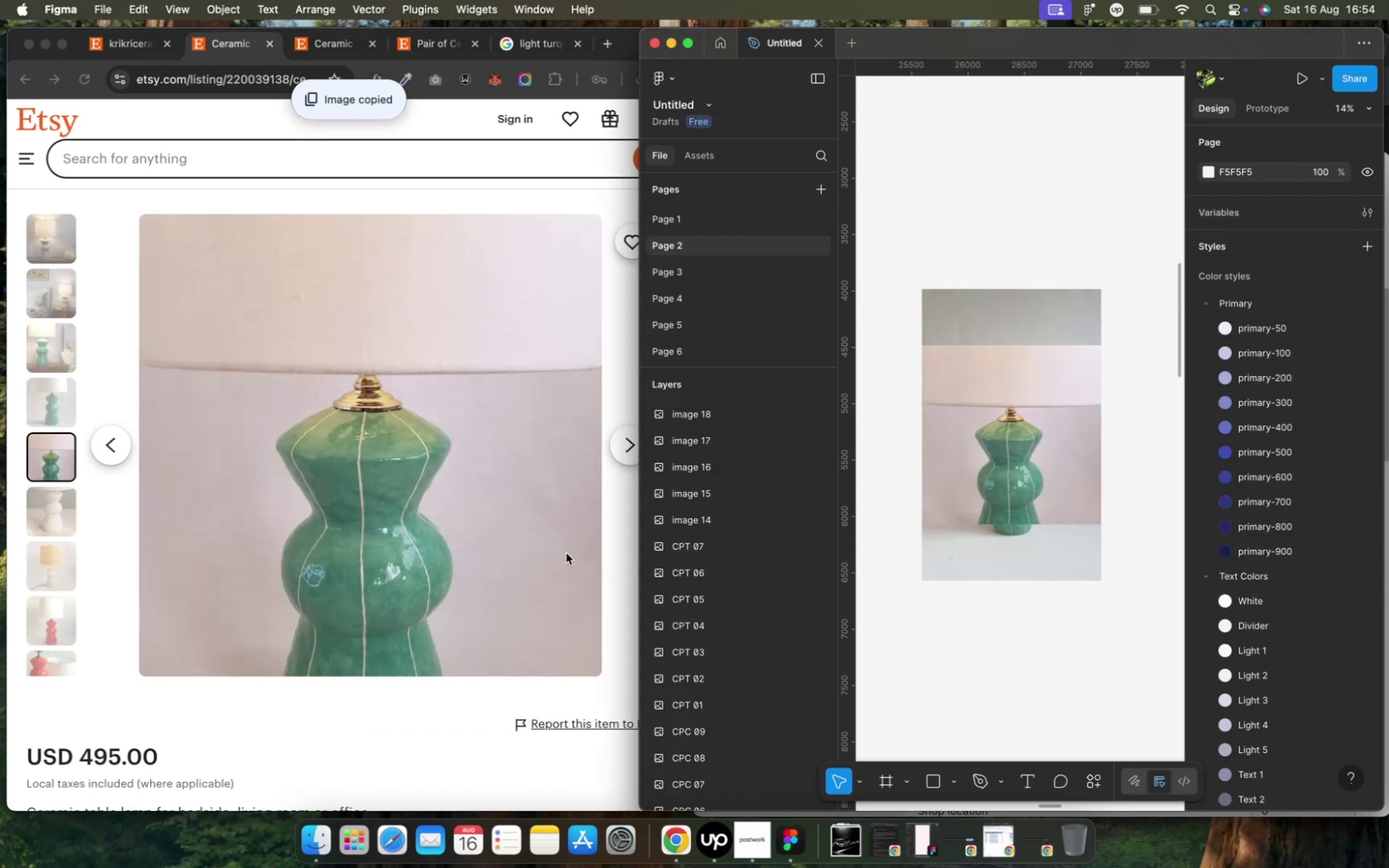 
left_click([567, 552])
 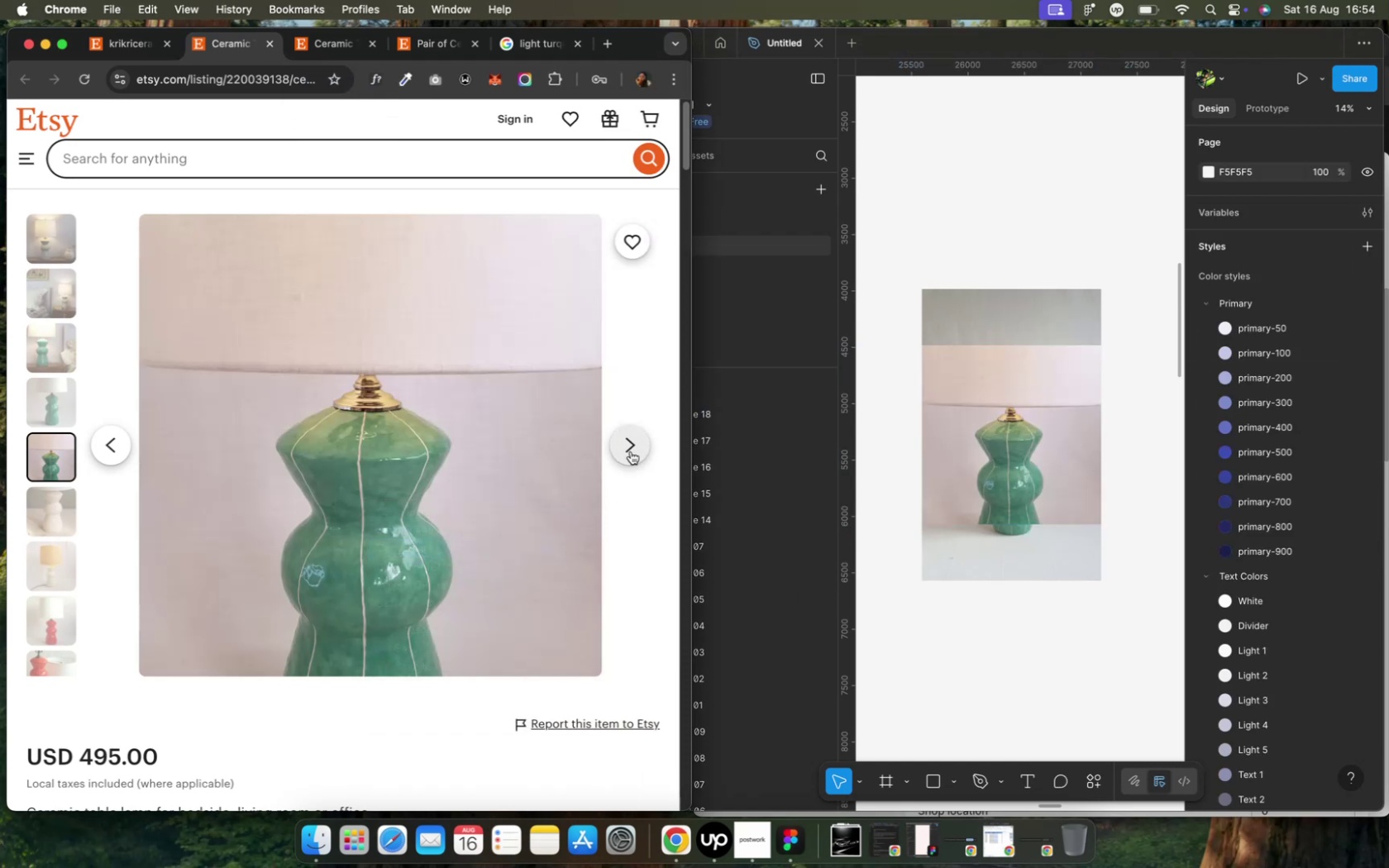 
left_click([630, 451])
 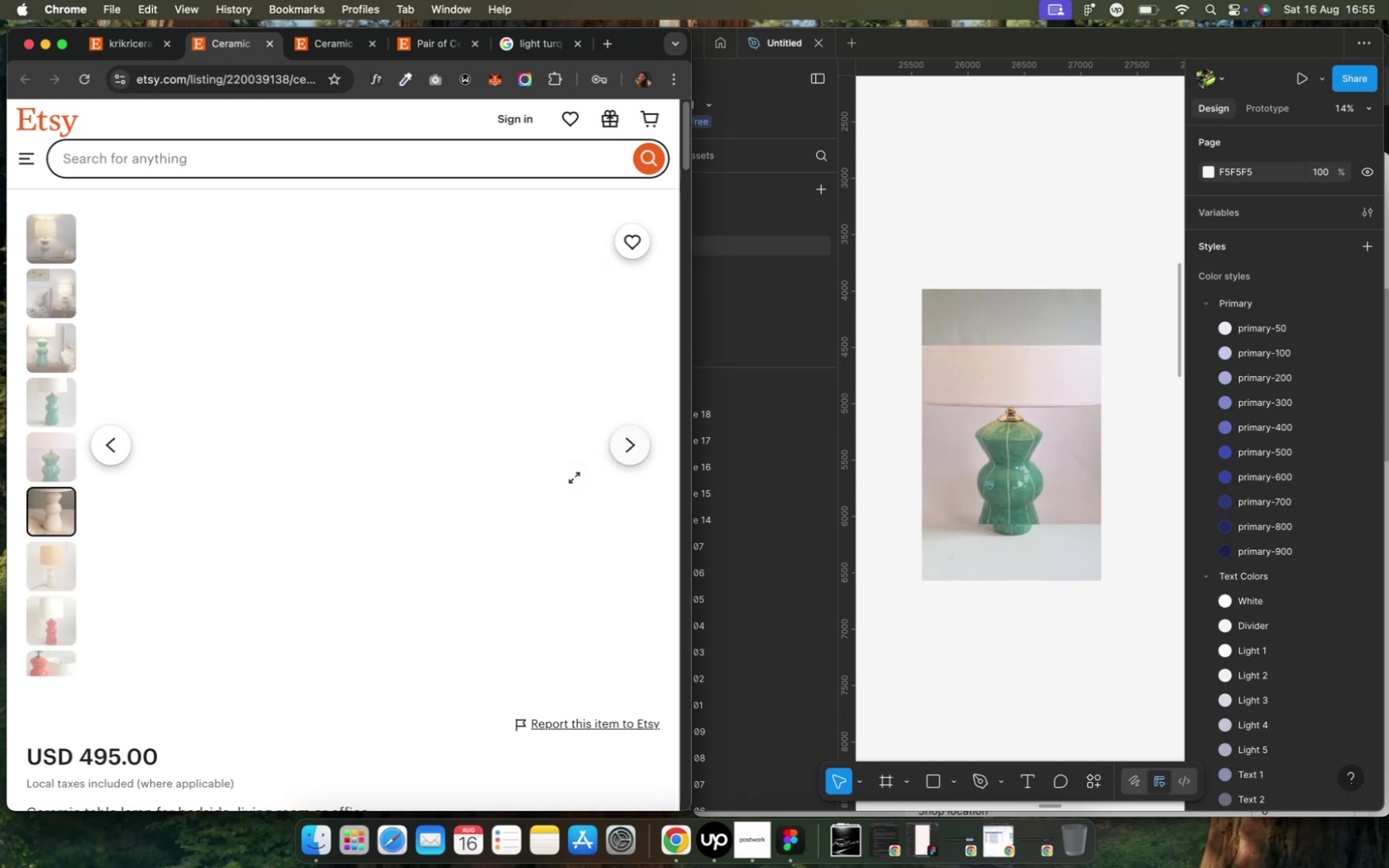 
mouse_move([475, 540])
 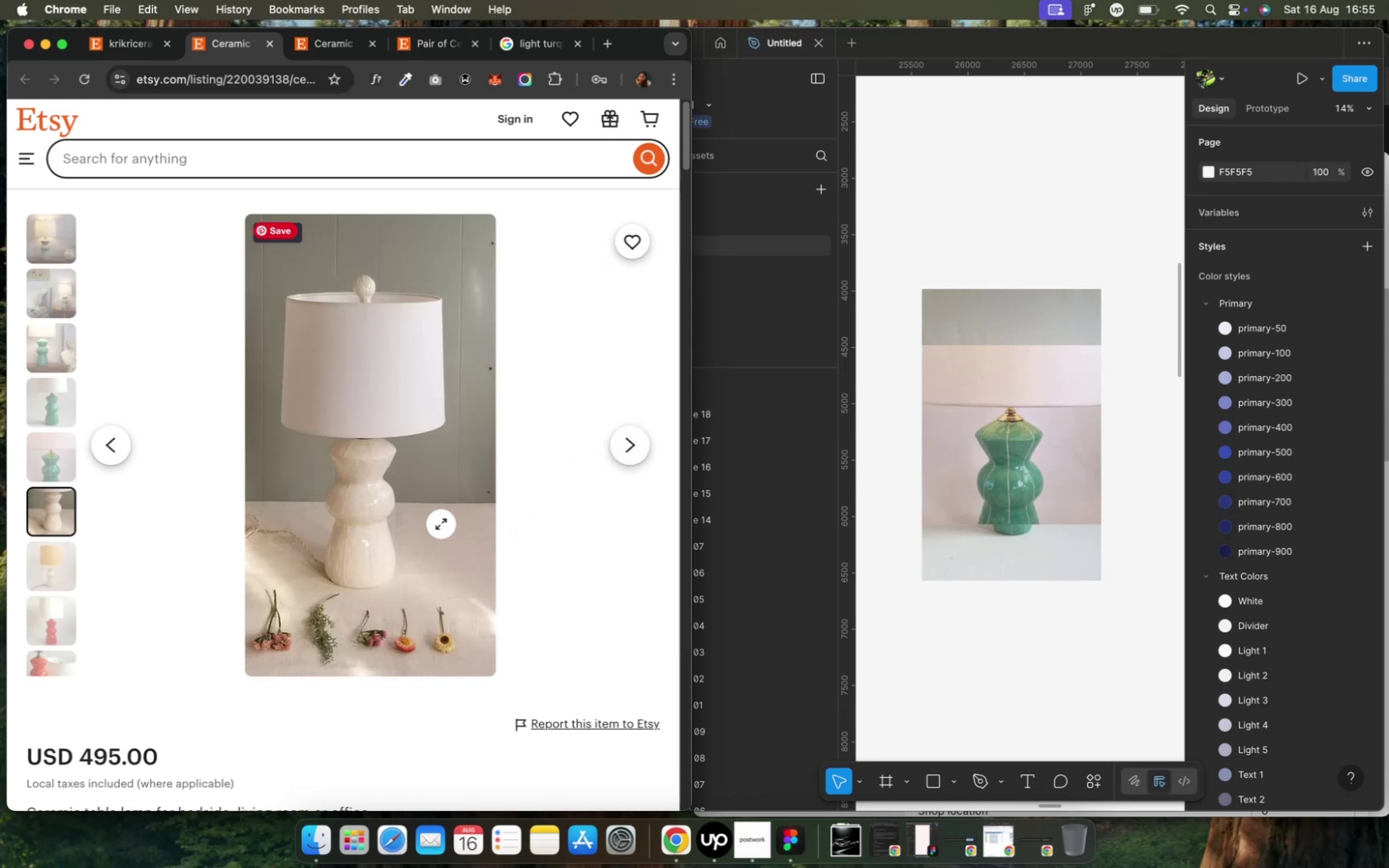 
right_click([441, 524])
 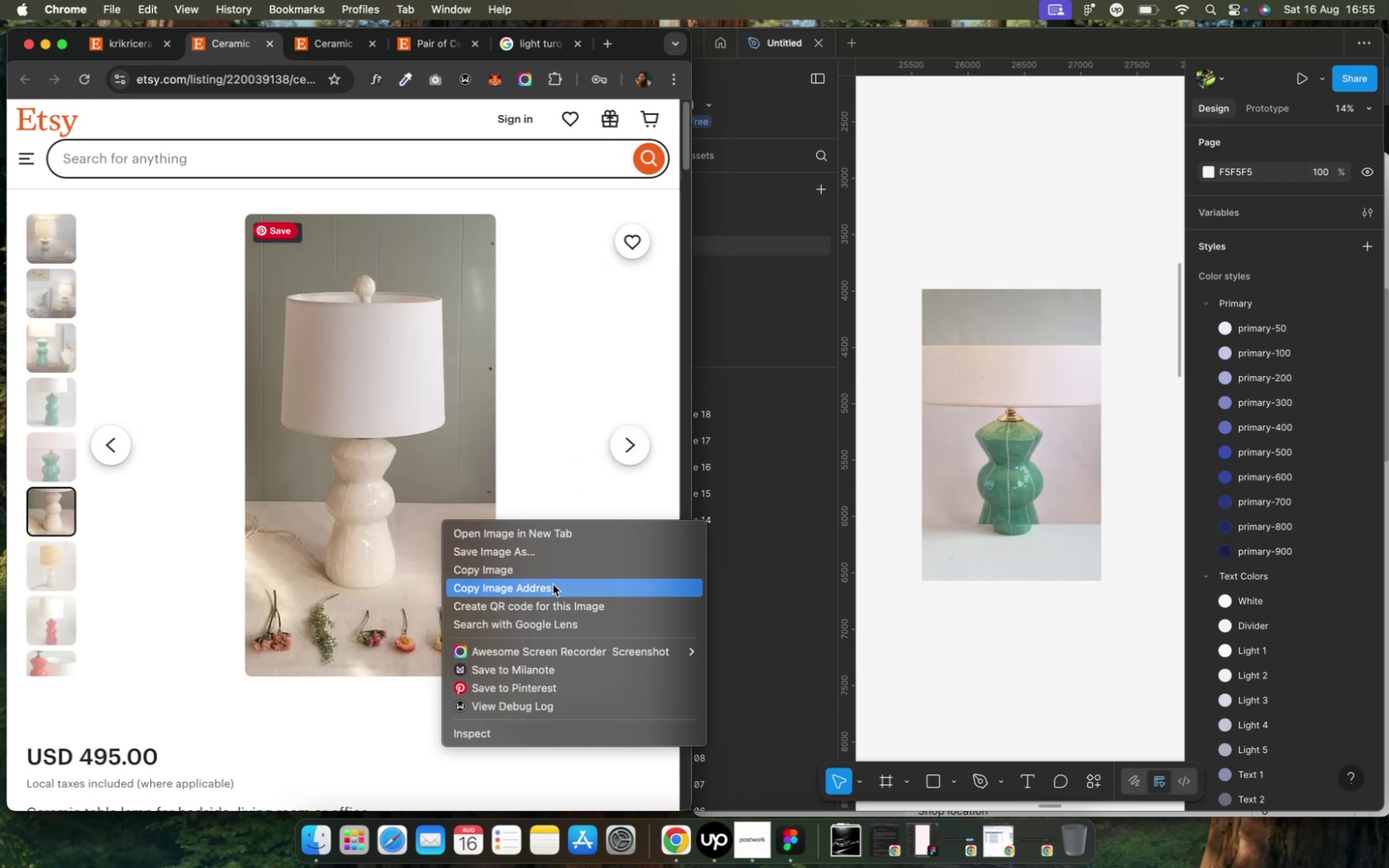 
left_click([545, 573])
 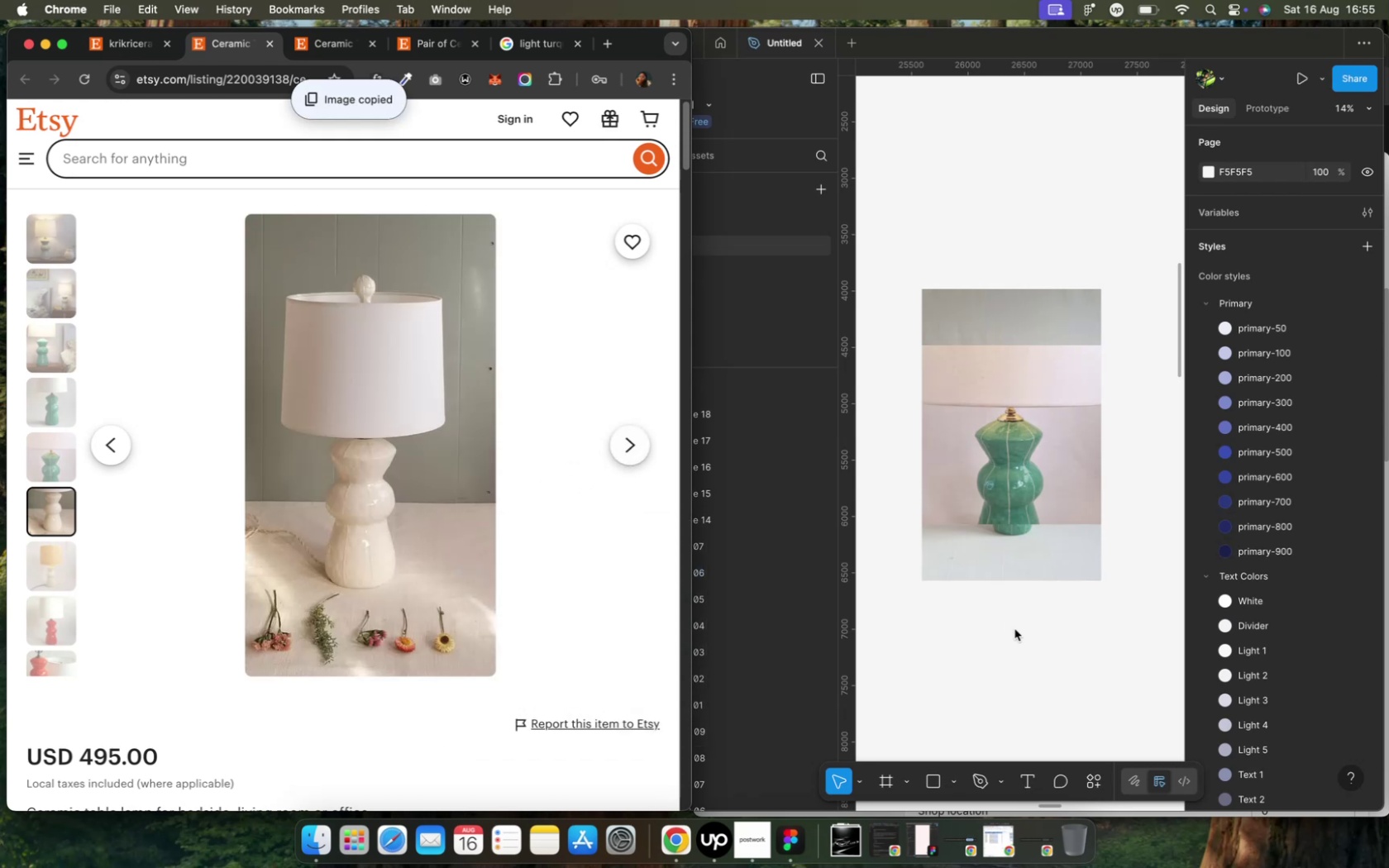 
key(Meta+V)
 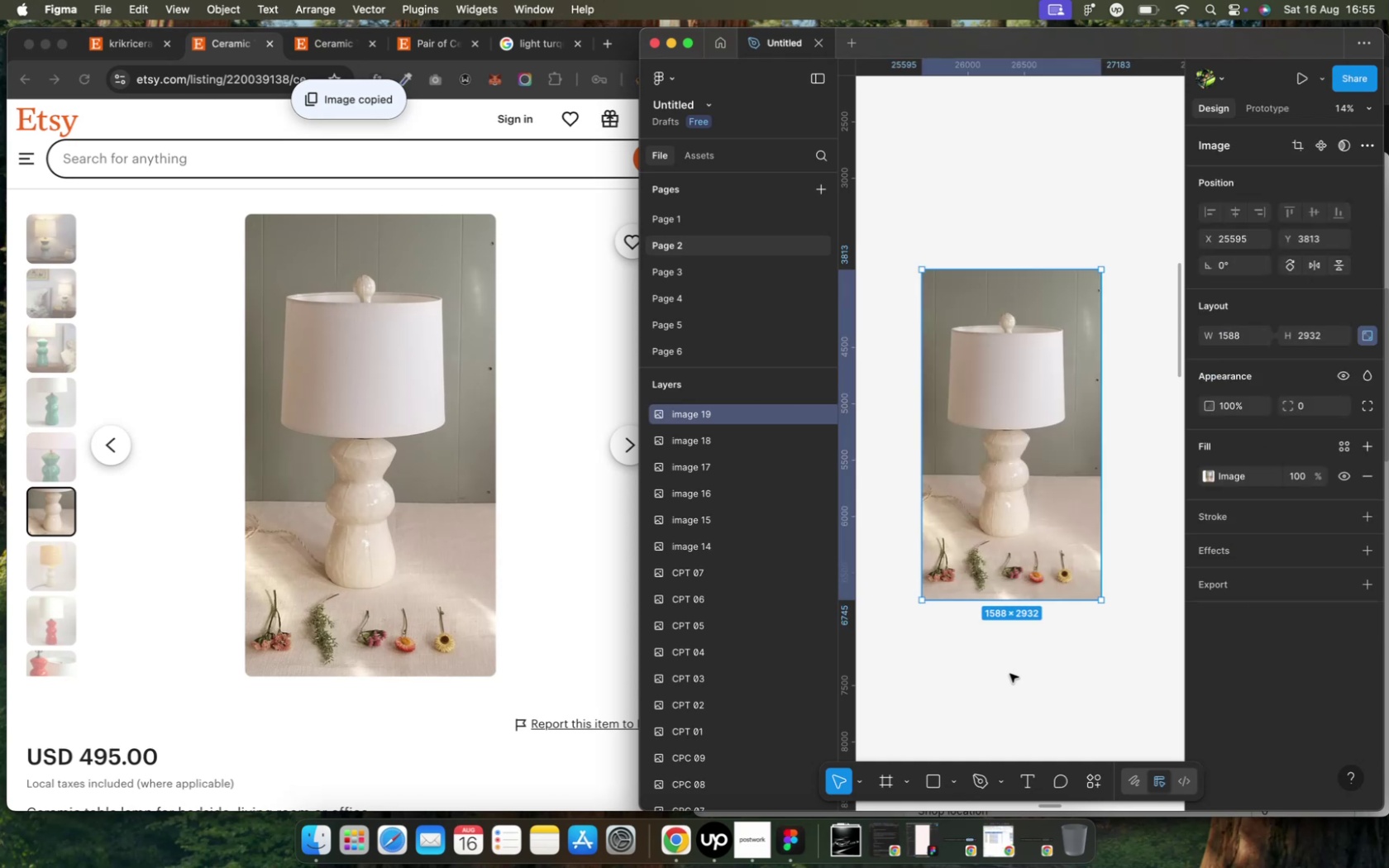 
left_click([1009, 675])
 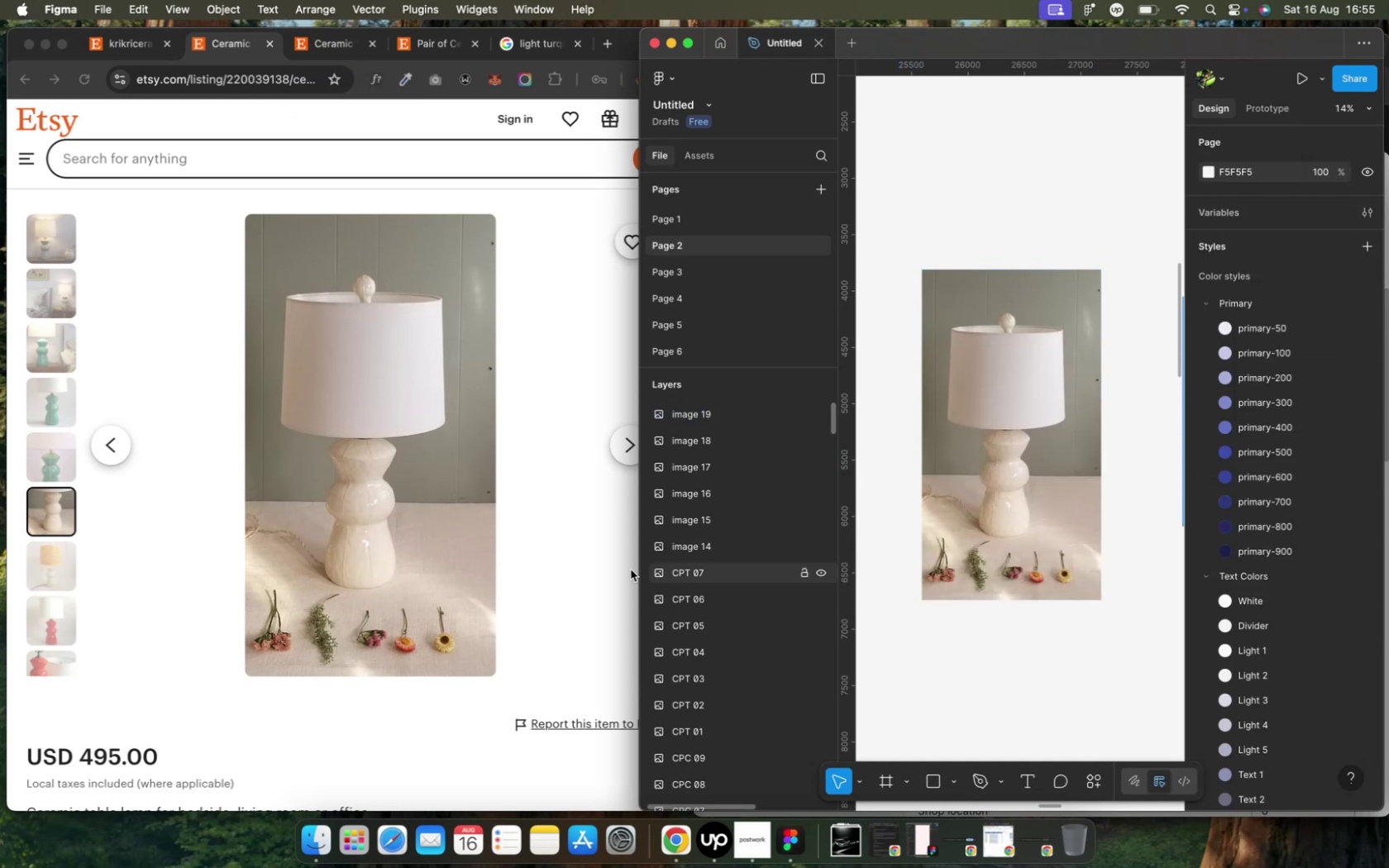 
left_click([586, 560])
 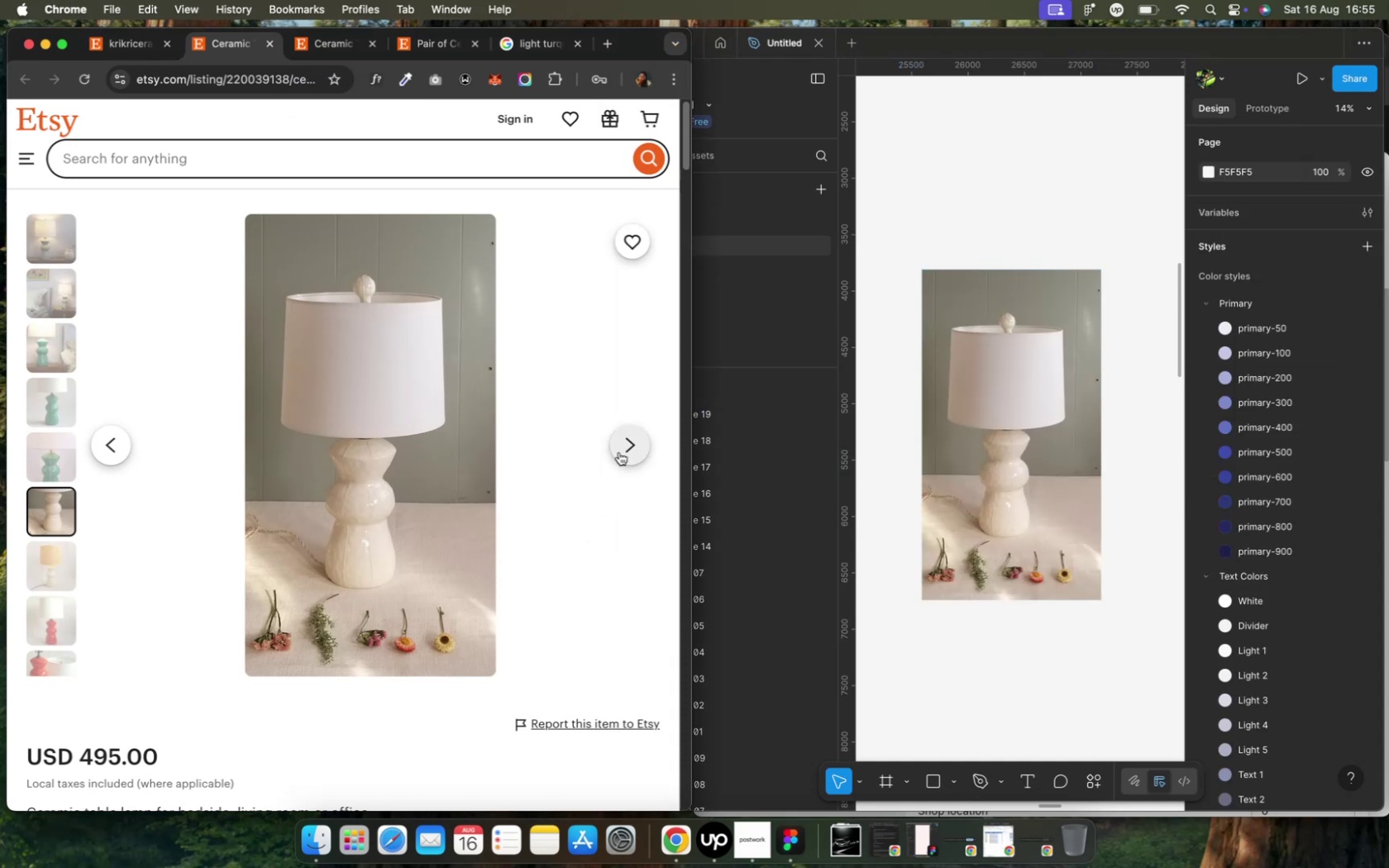 
left_click([620, 454])
 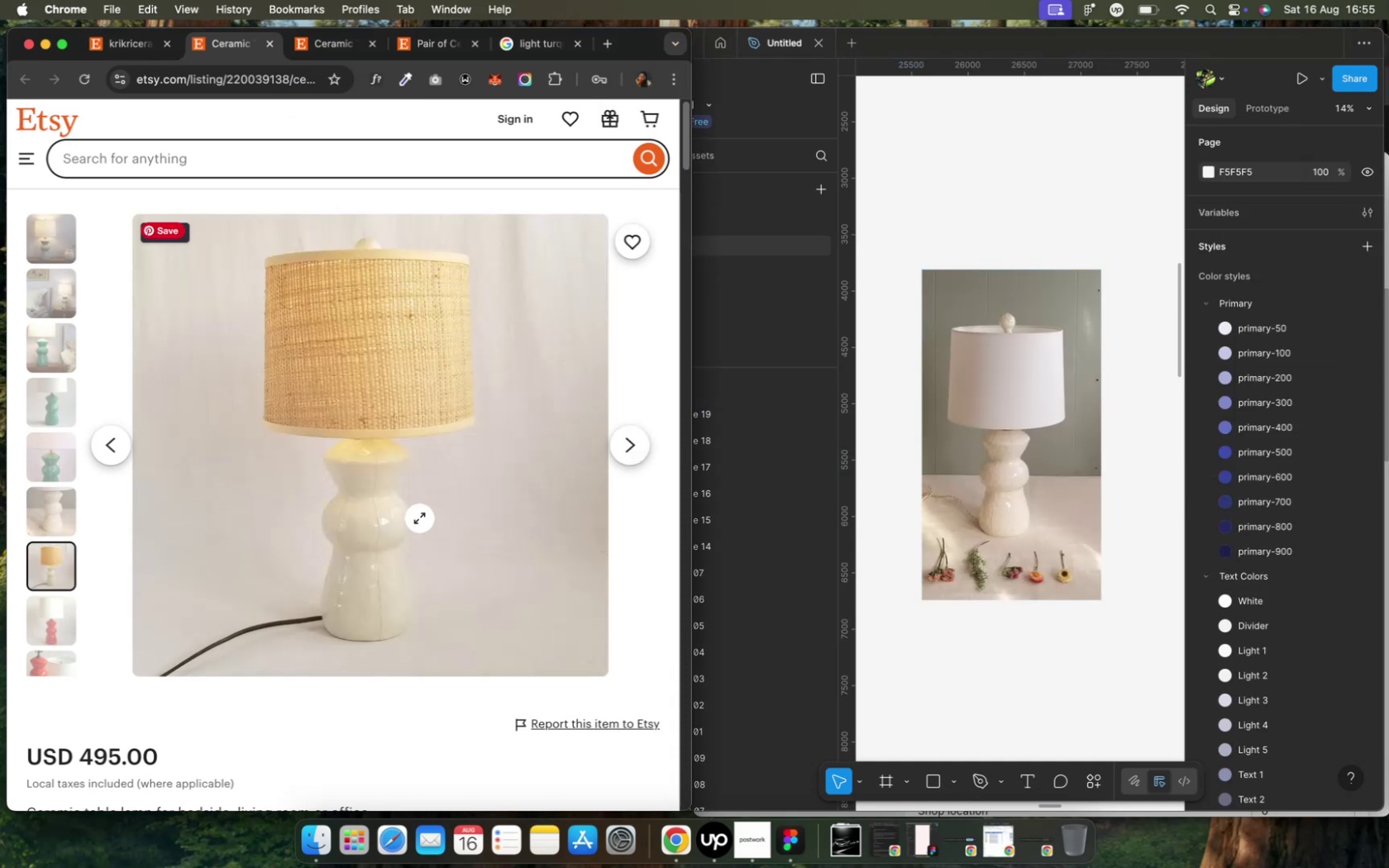 
right_click([419, 517])
 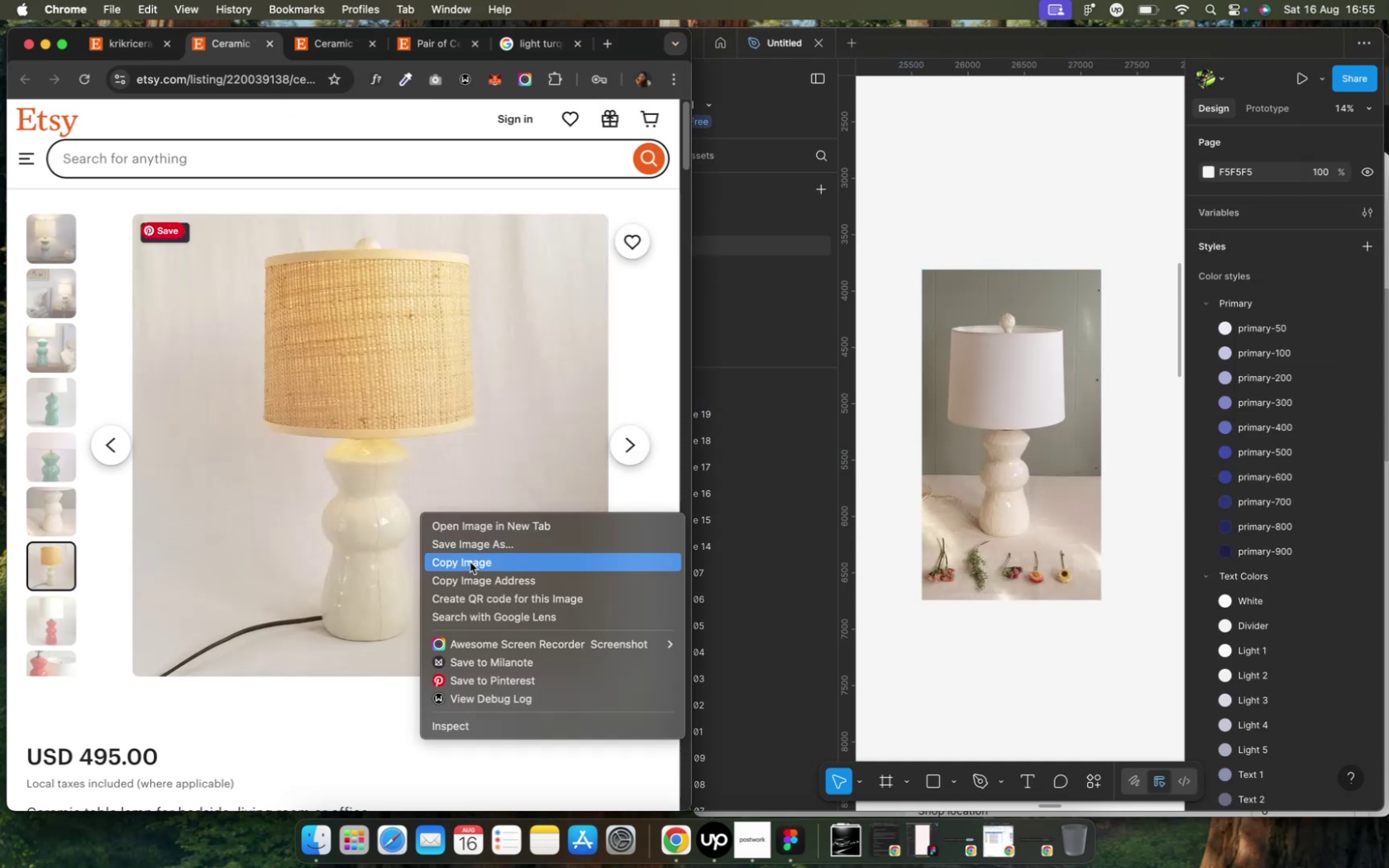 
left_click([470, 562])
 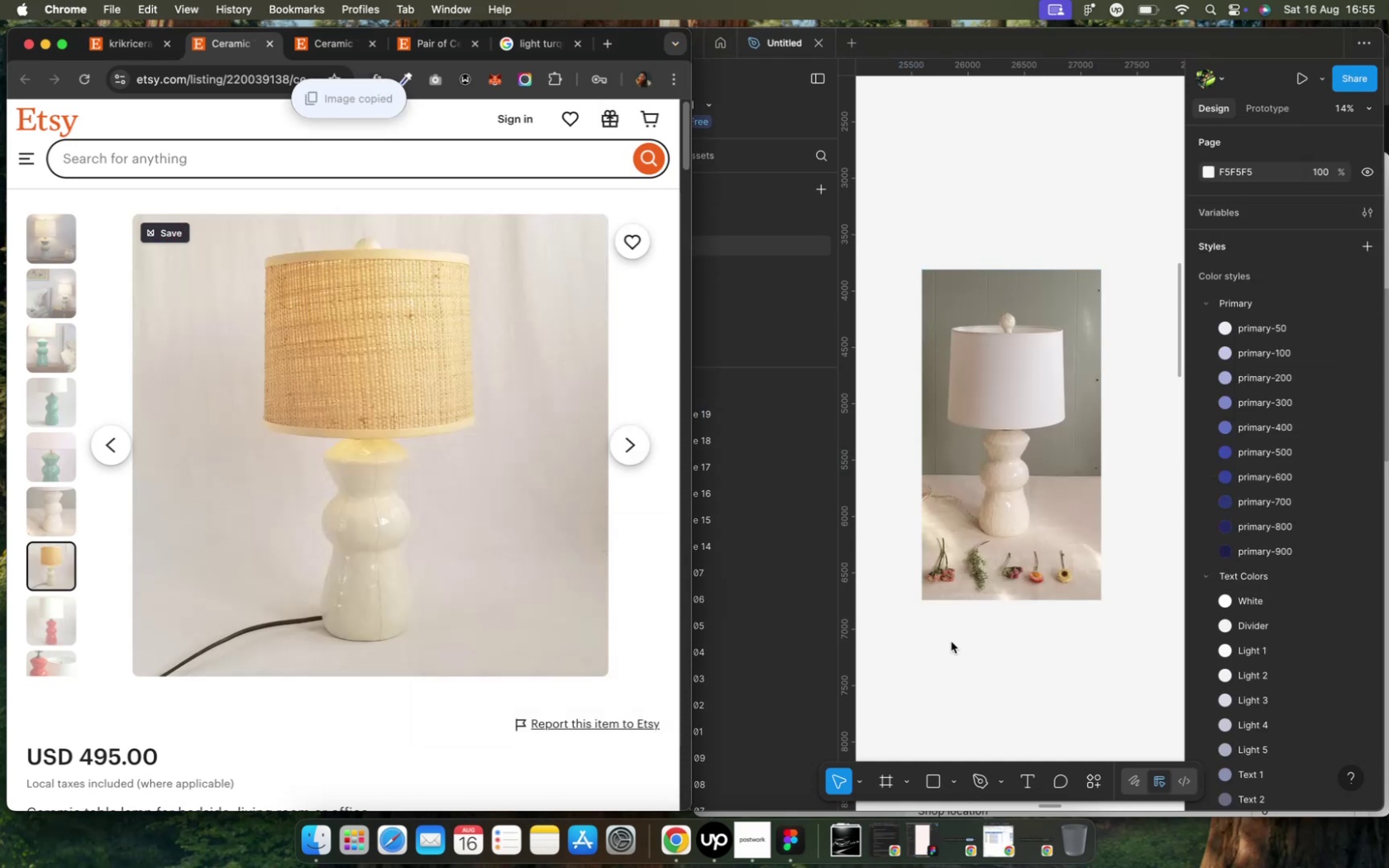 
left_click([951, 641])
 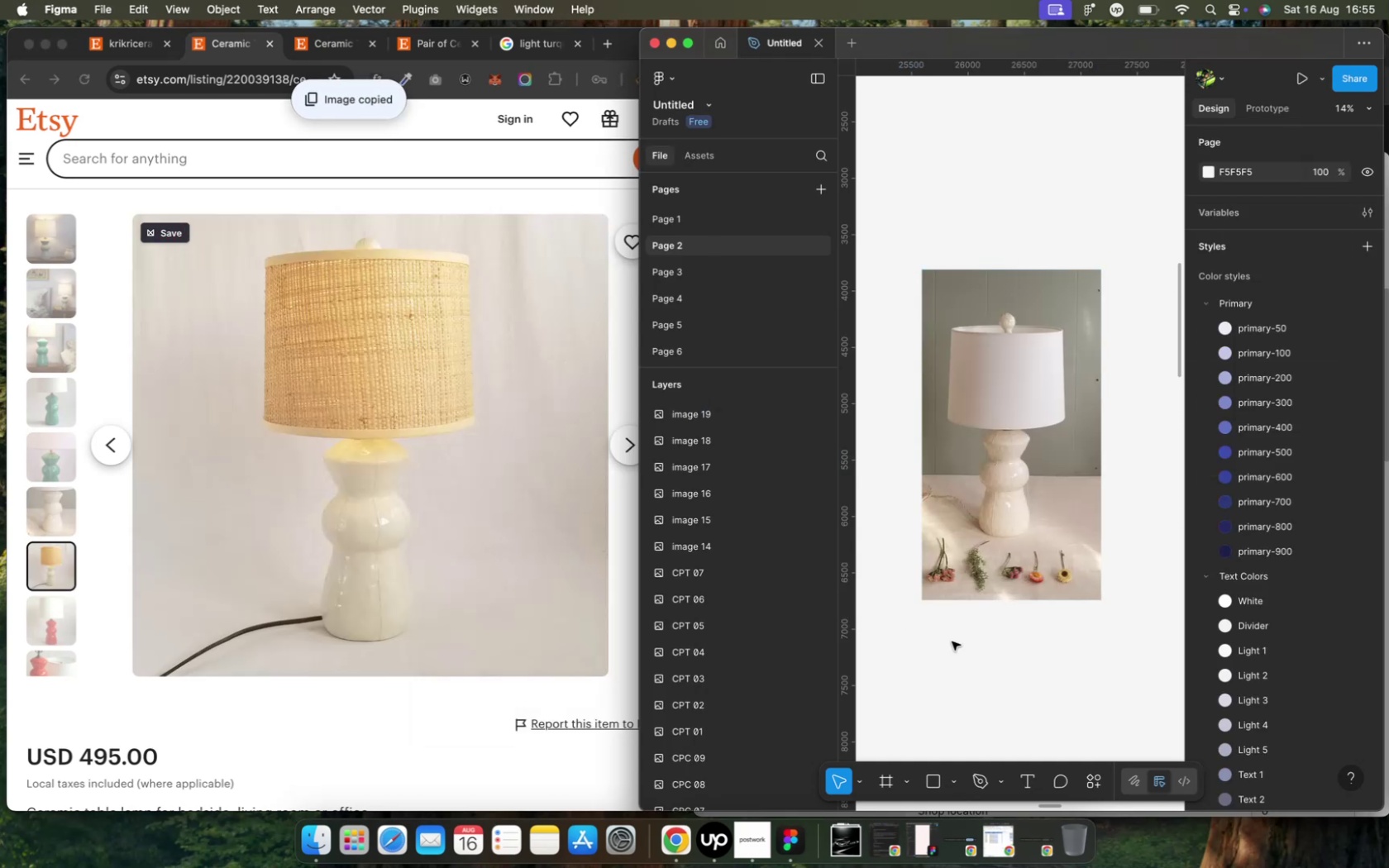 
key(Meta+V)
 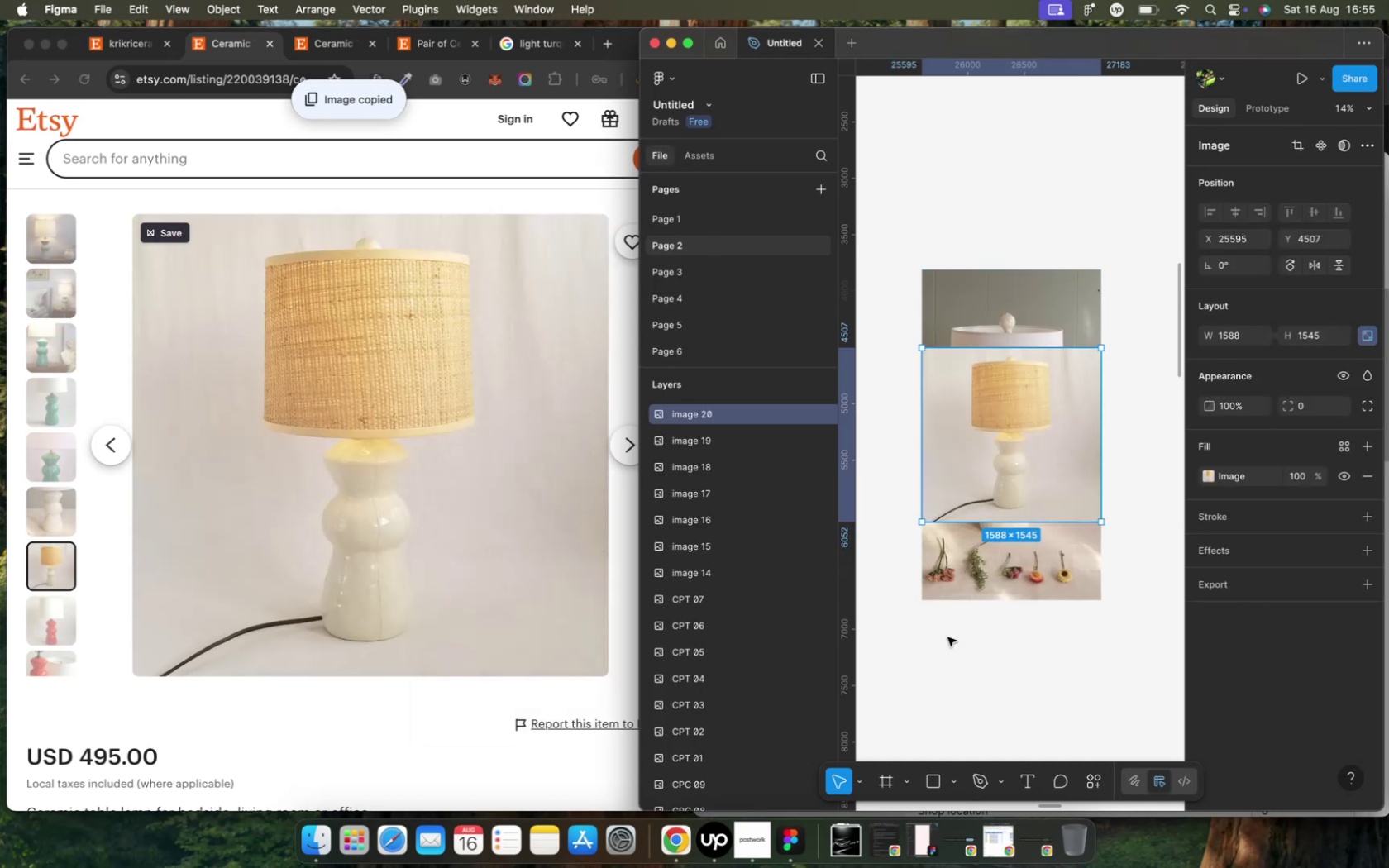 
left_click([947, 639])
 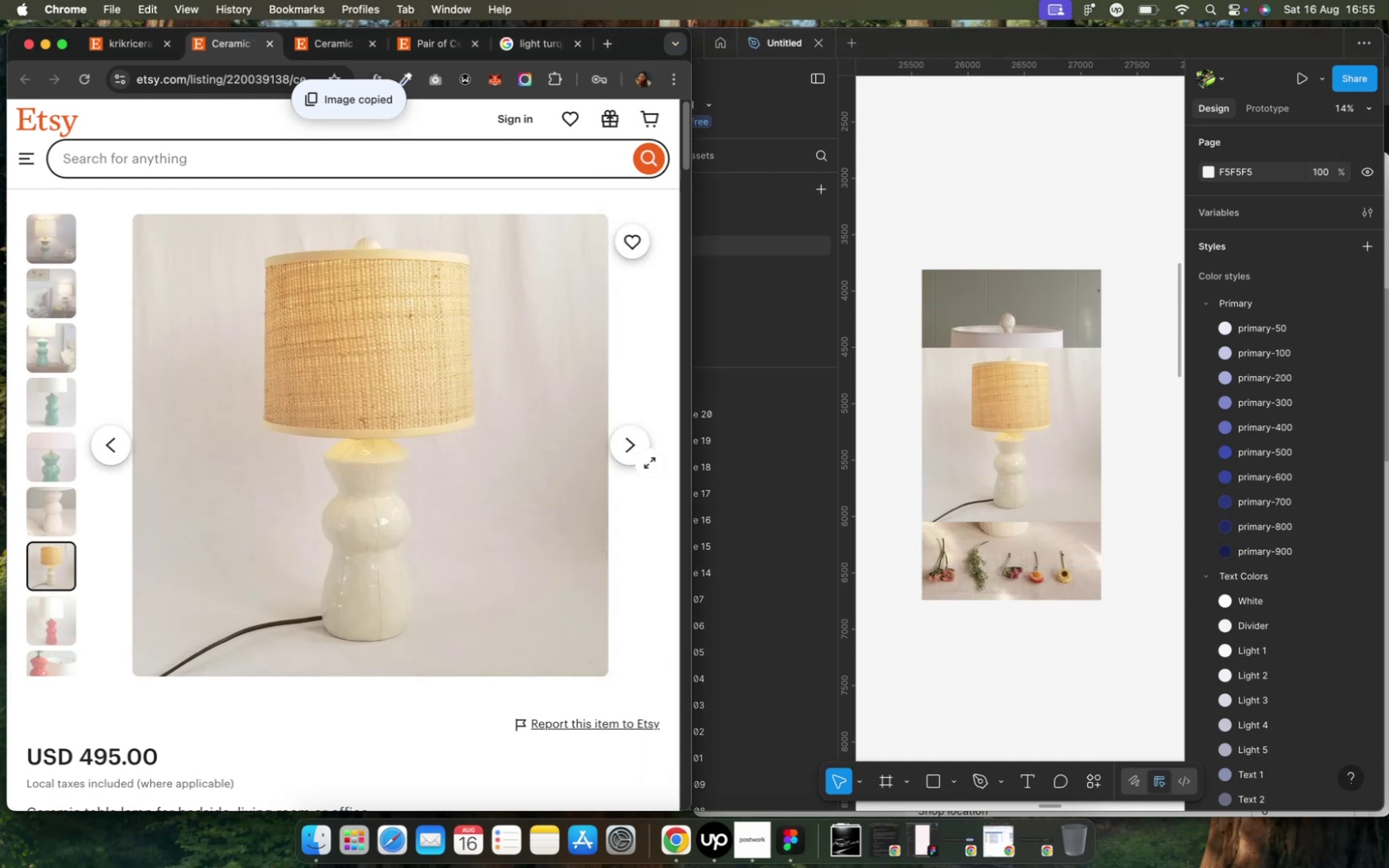 
left_click([627, 442])
 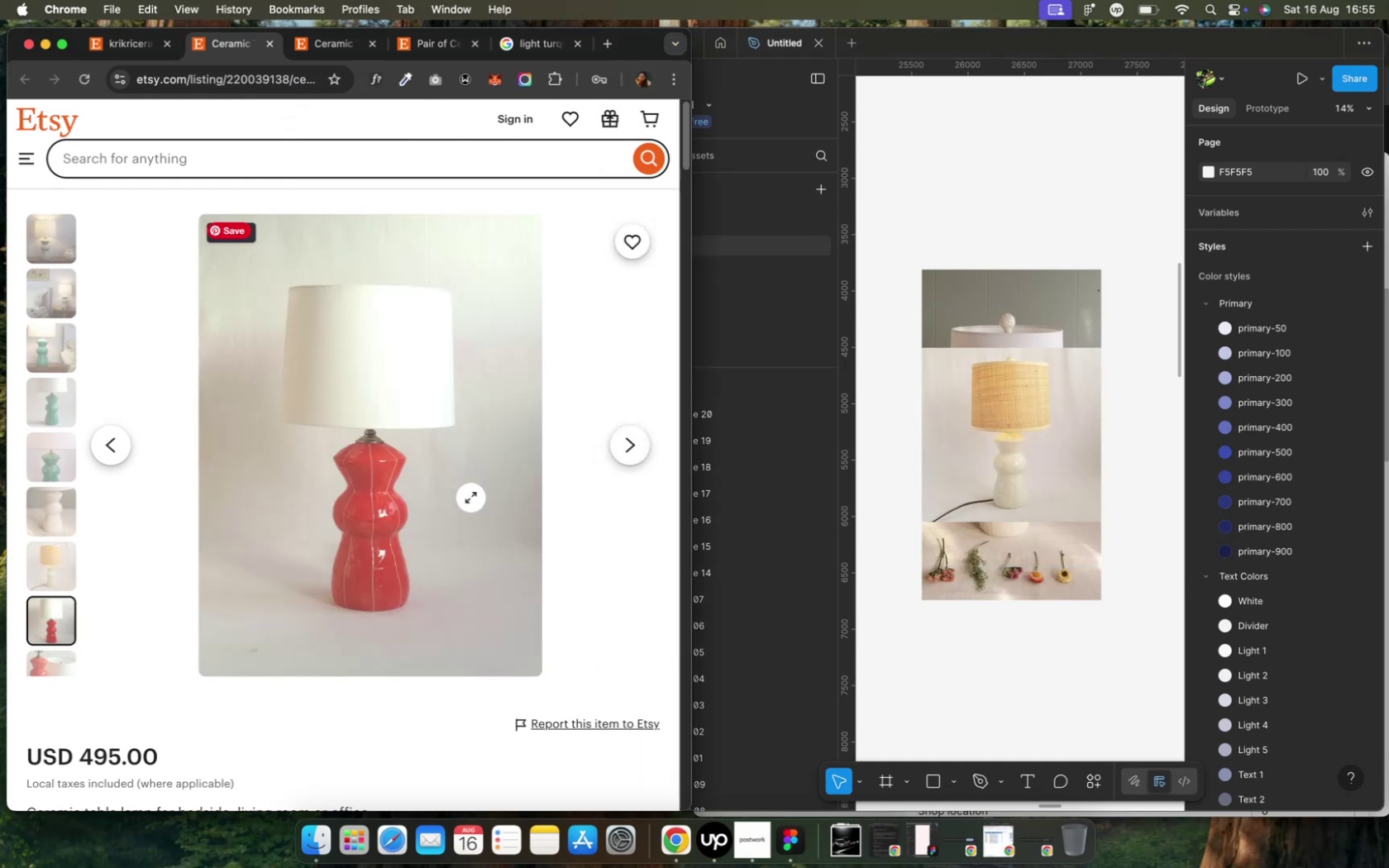 
right_click([469, 496])
 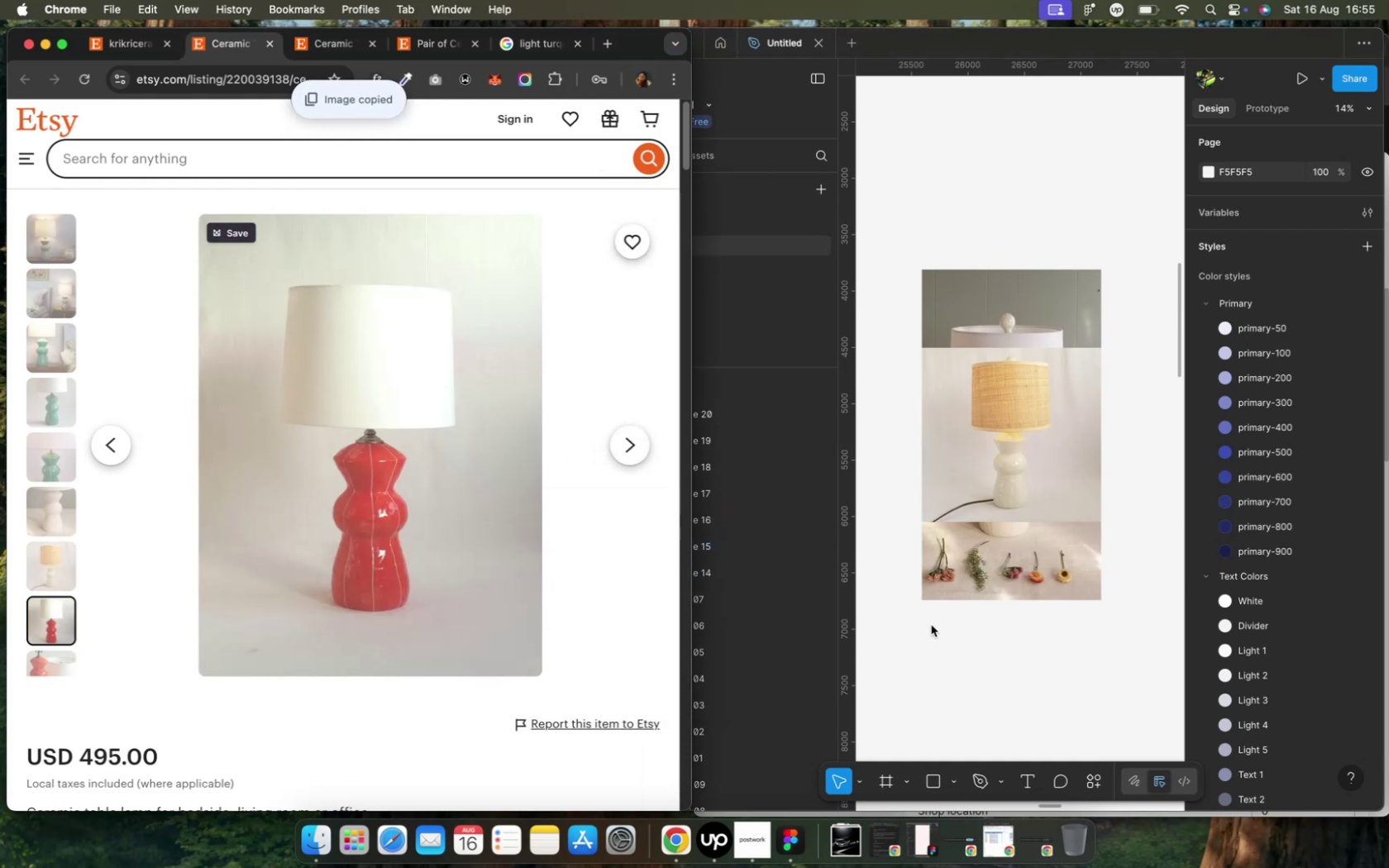 
key(Meta+V)
 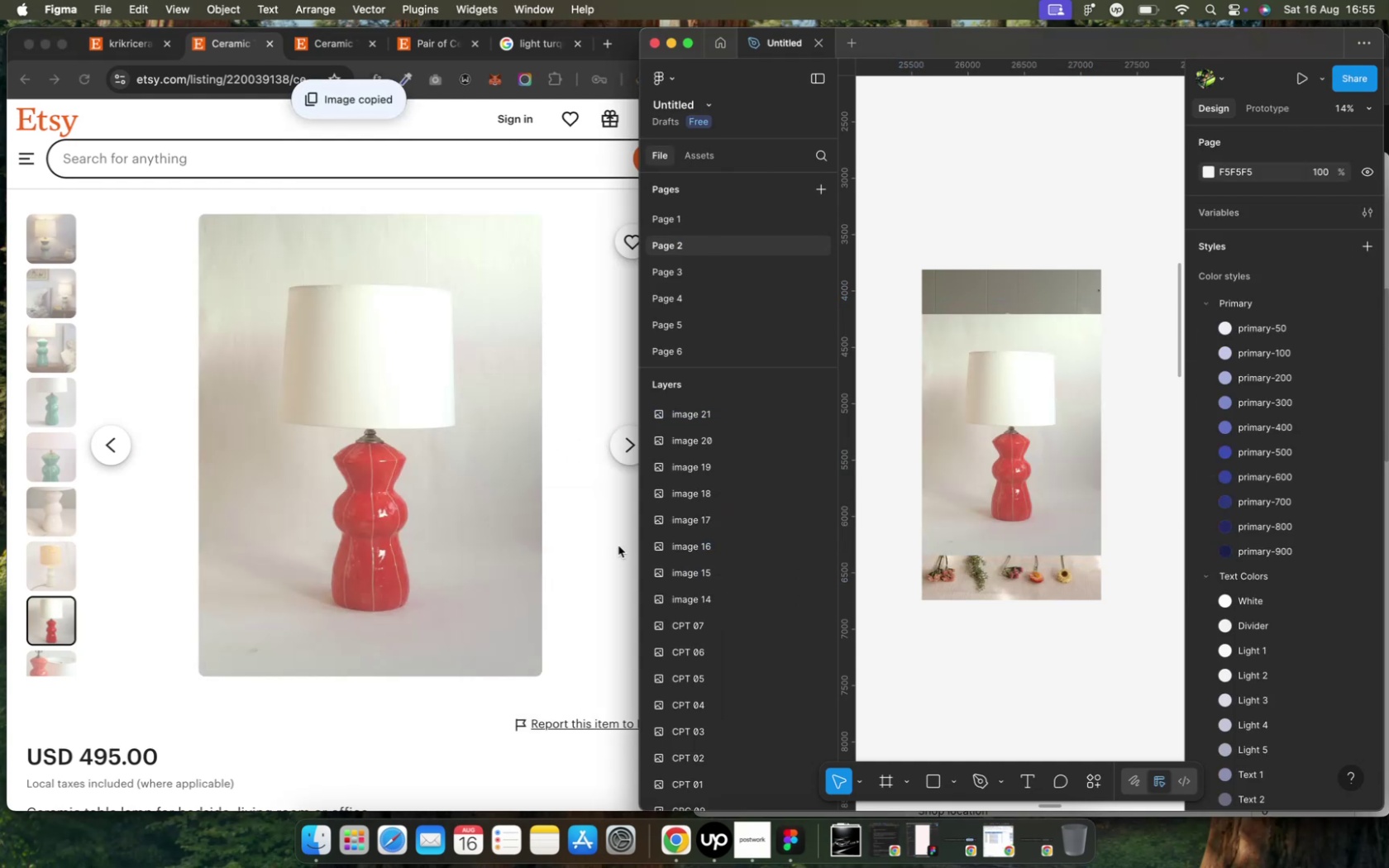 
left_click([574, 538])
 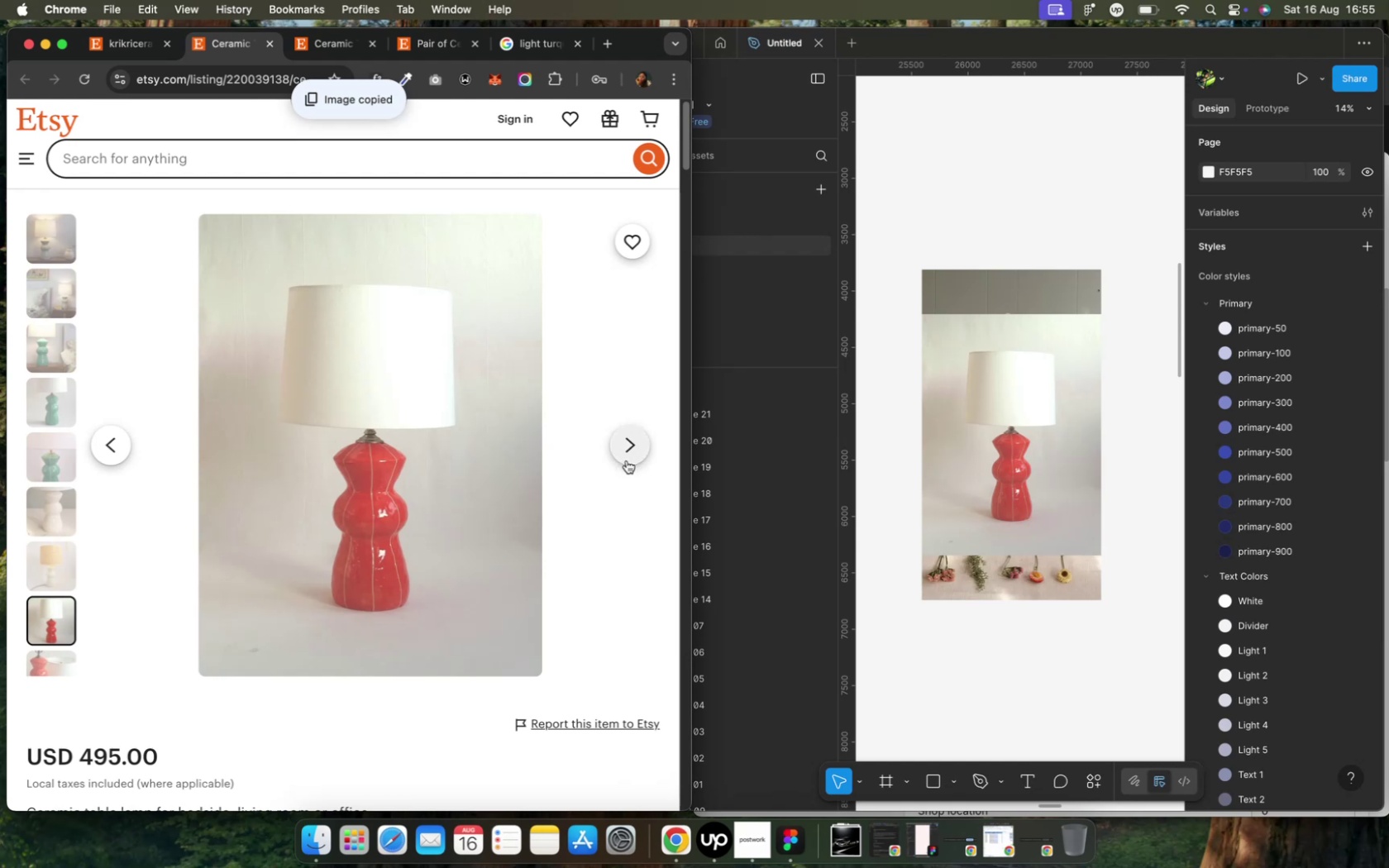 
left_click([626, 460])
 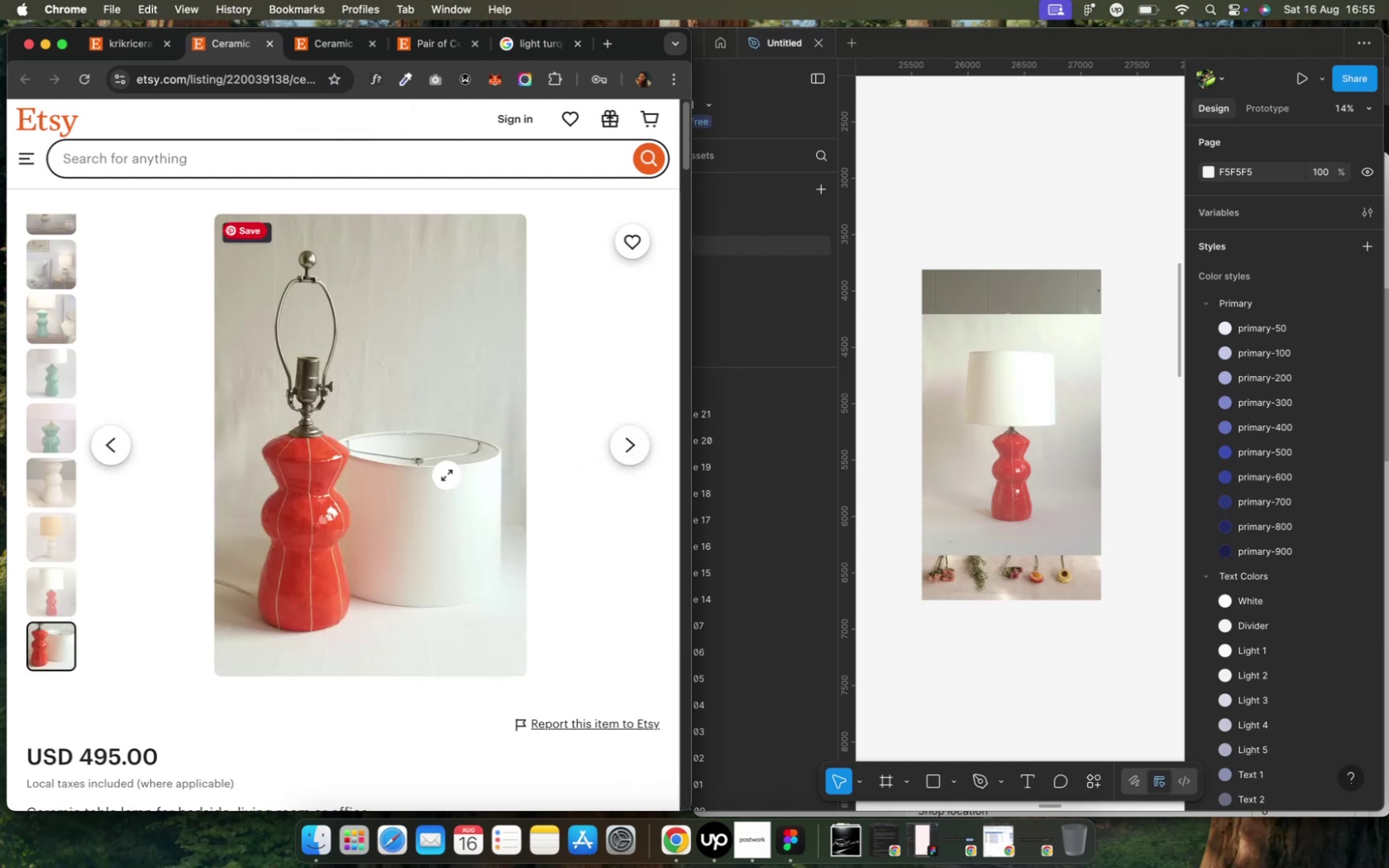 
right_click([446, 475])
 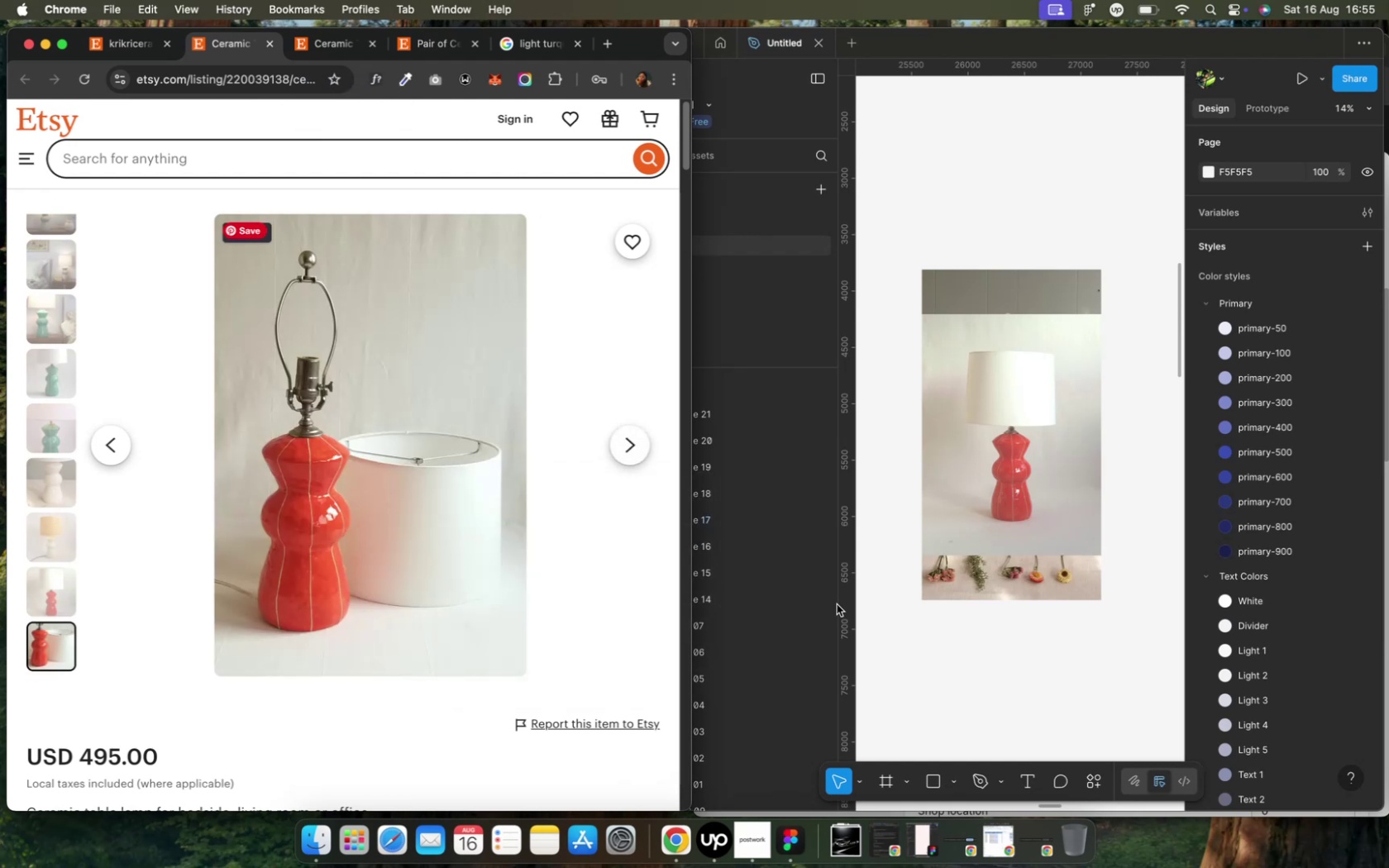 
key(Meta+V)
 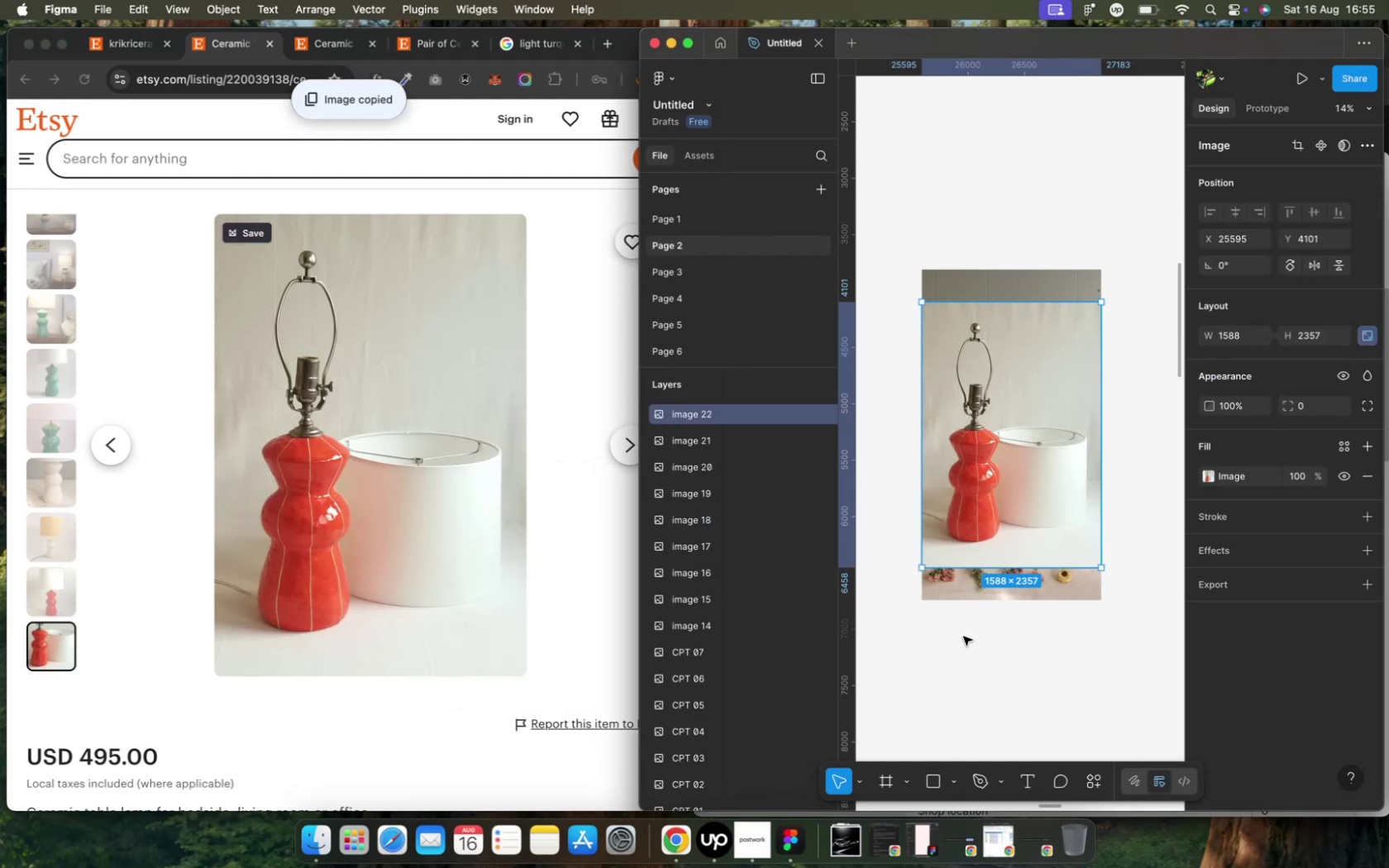 
left_click([962, 637])
 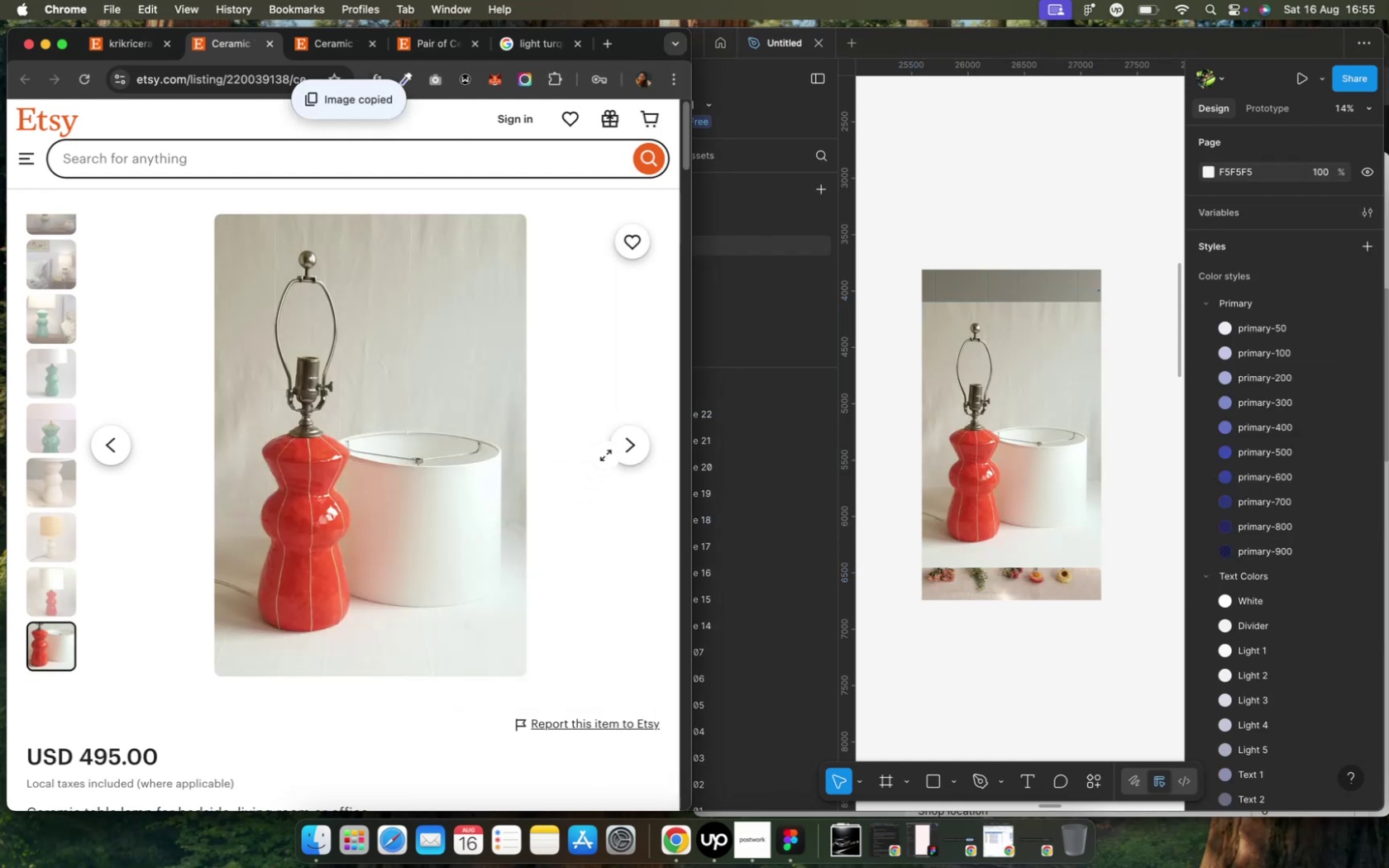 
left_click([632, 452])
 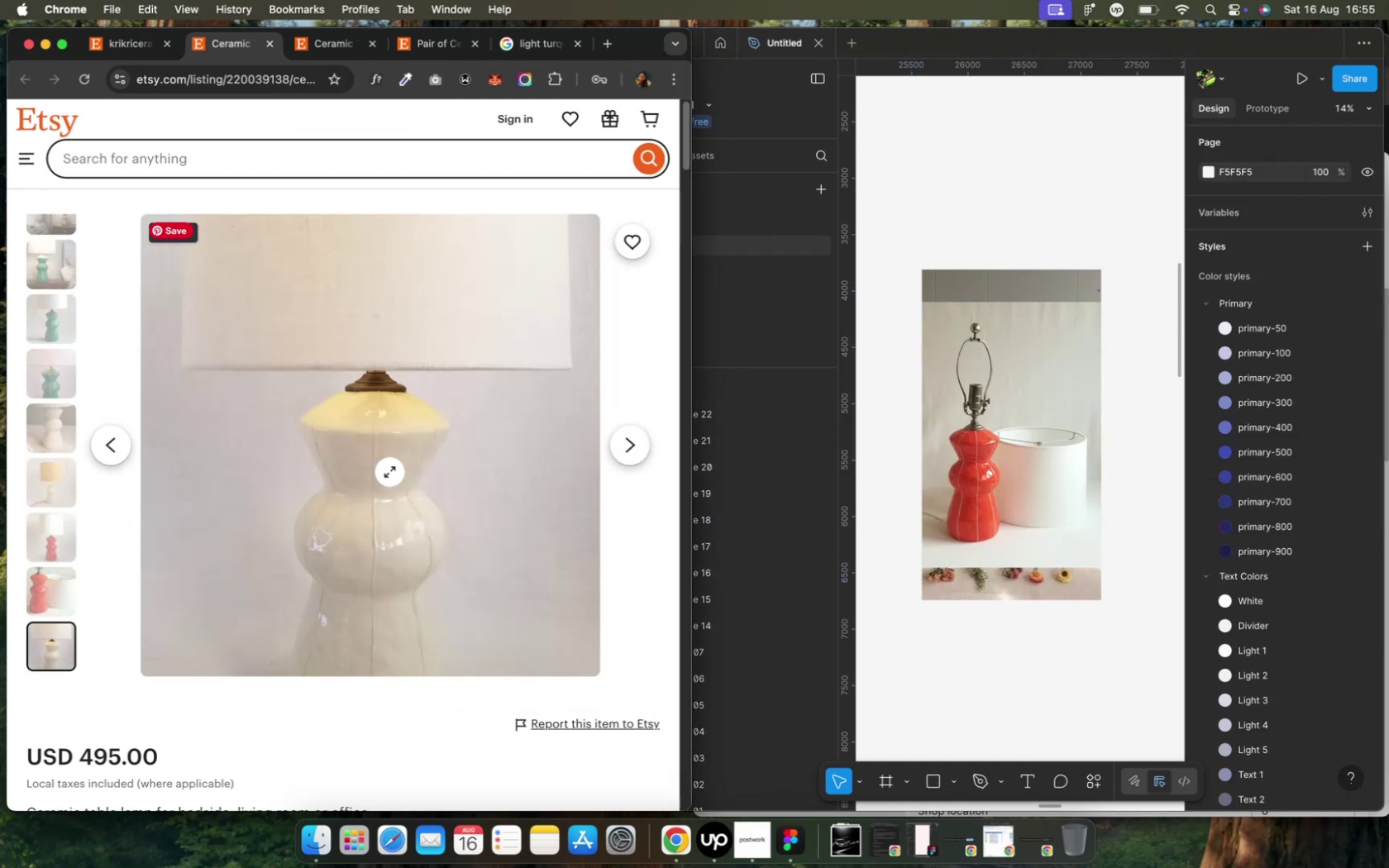 
right_click([389, 472])
 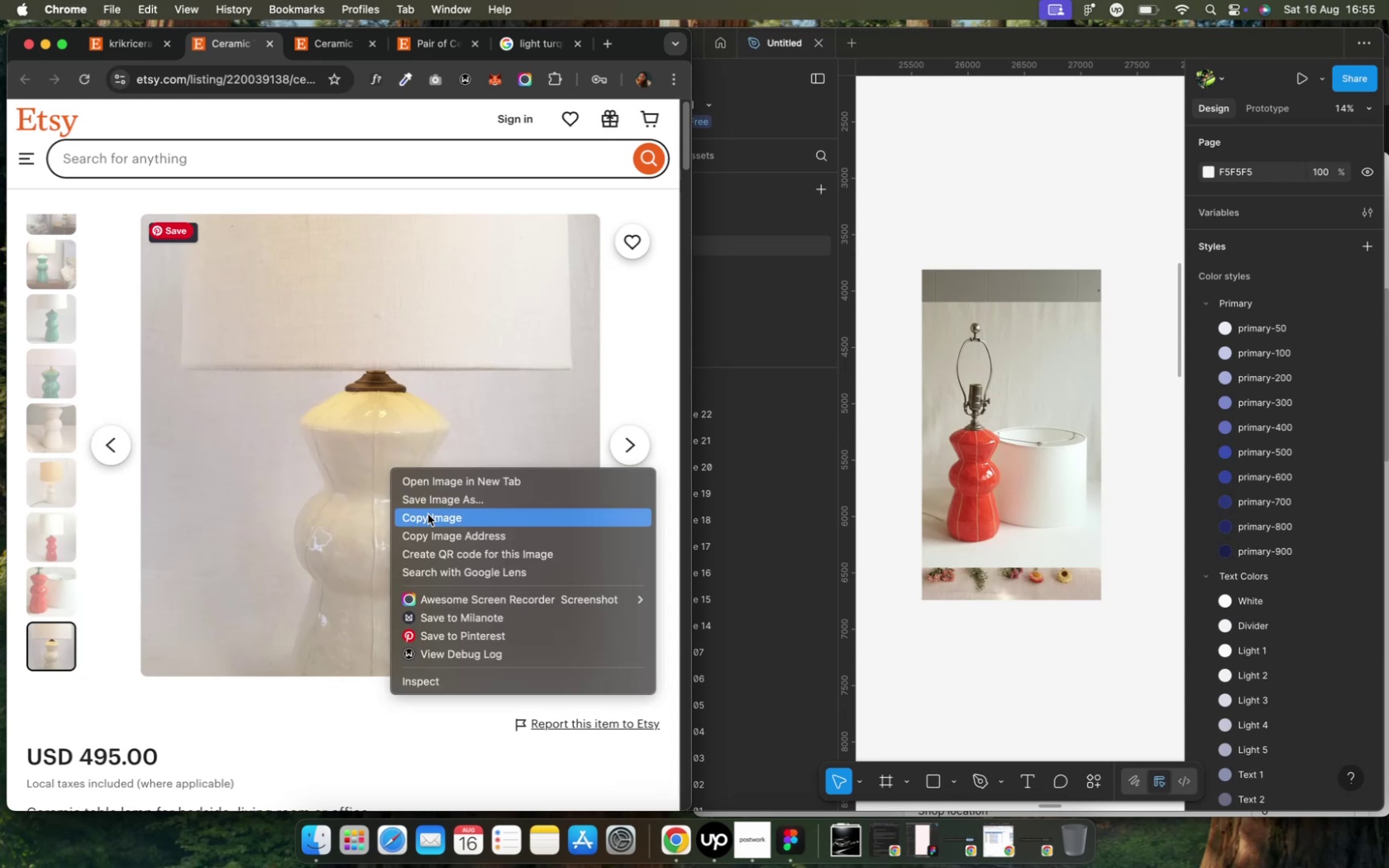 
left_click([427, 514])
 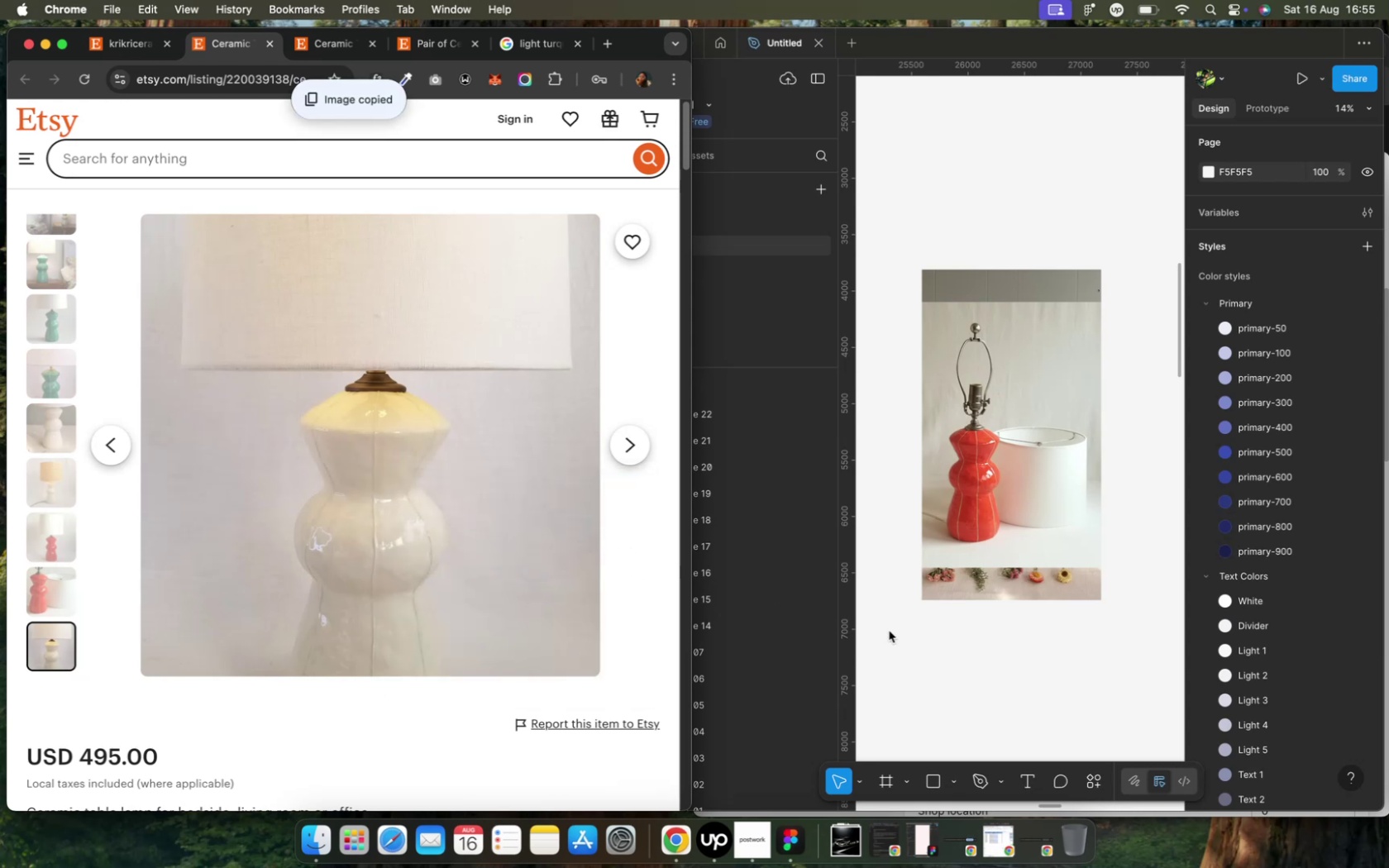 
left_click([938, 641])
 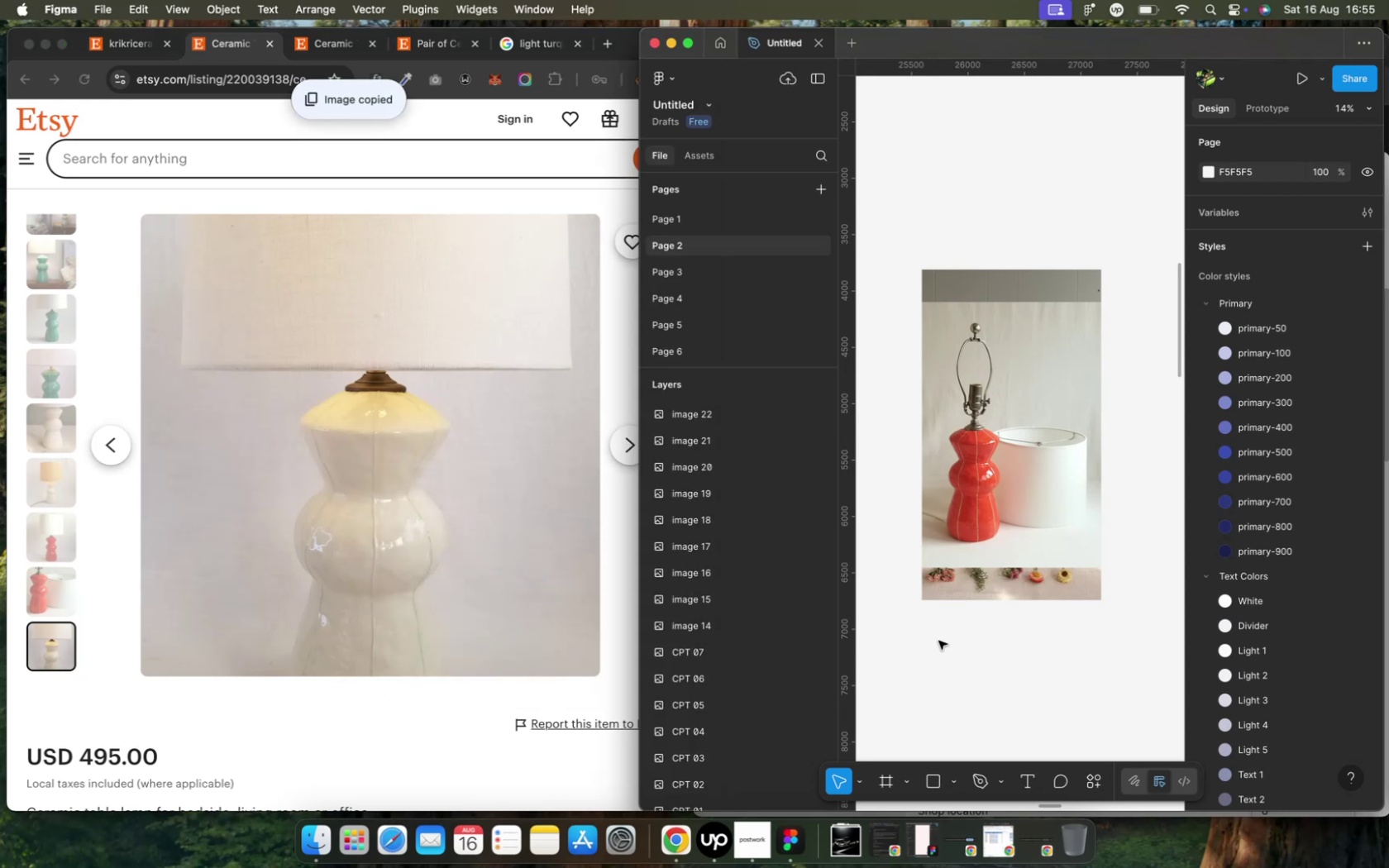 
key(Meta+V)
 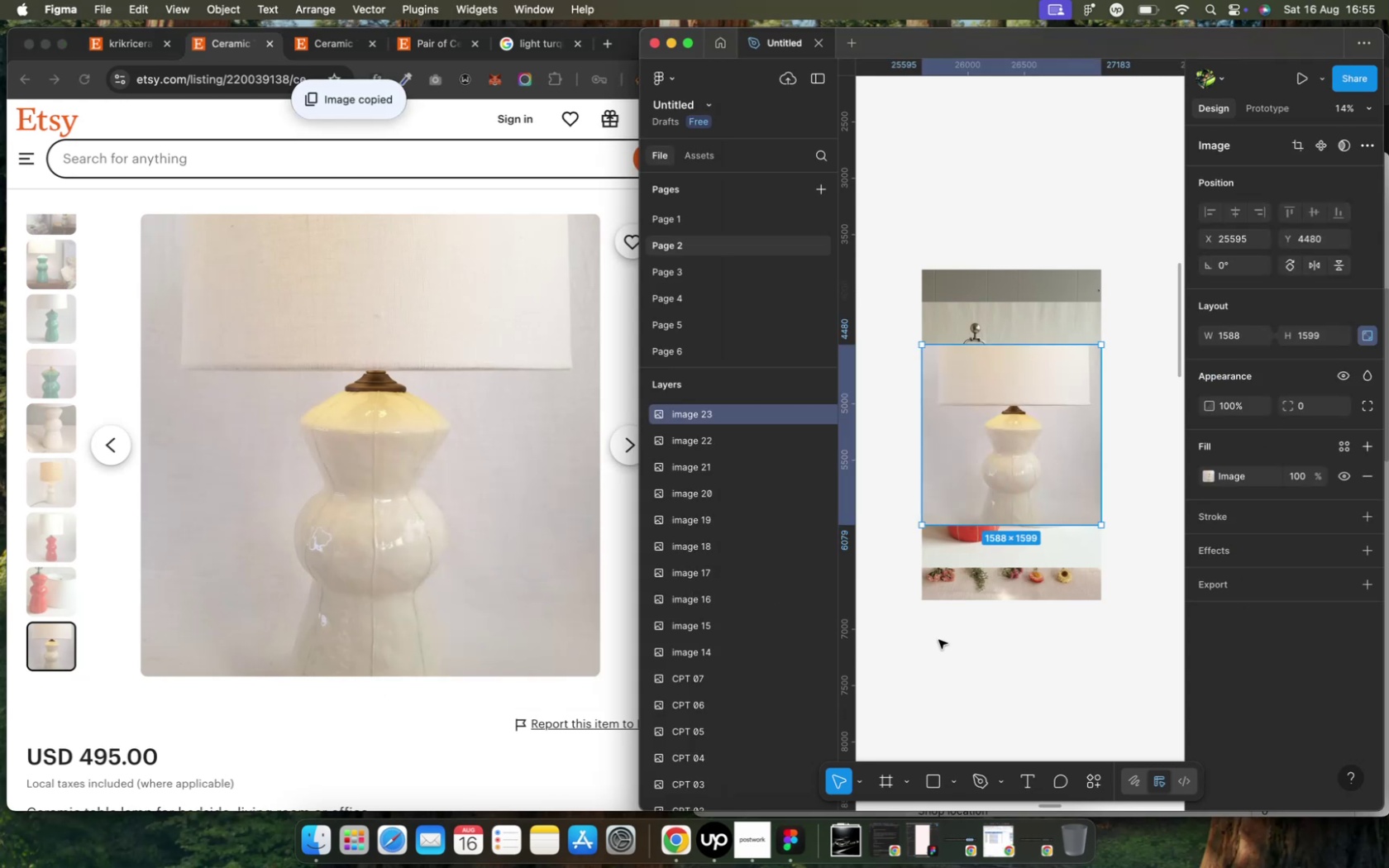 
left_click([938, 640])
 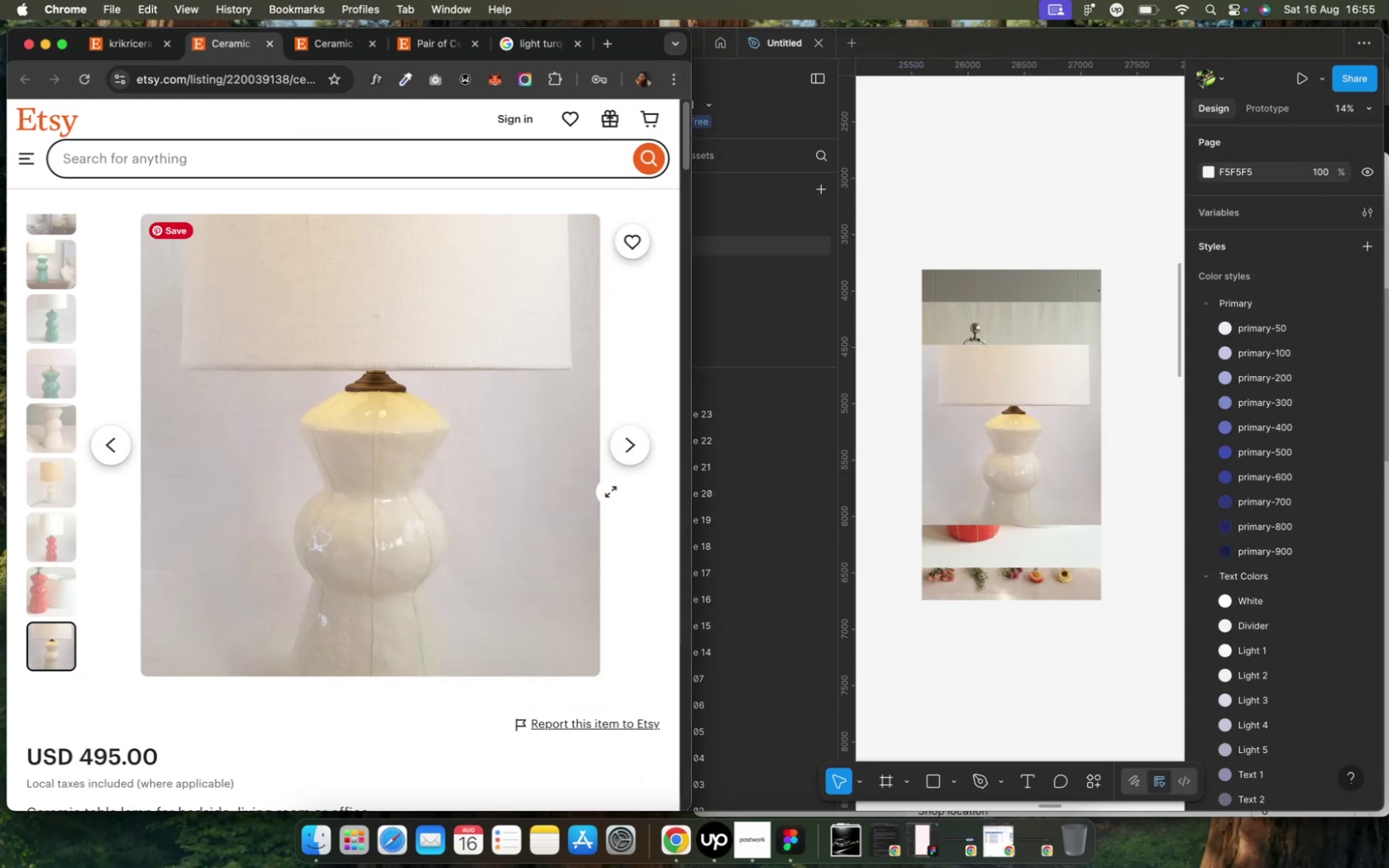 
left_click([633, 455])
 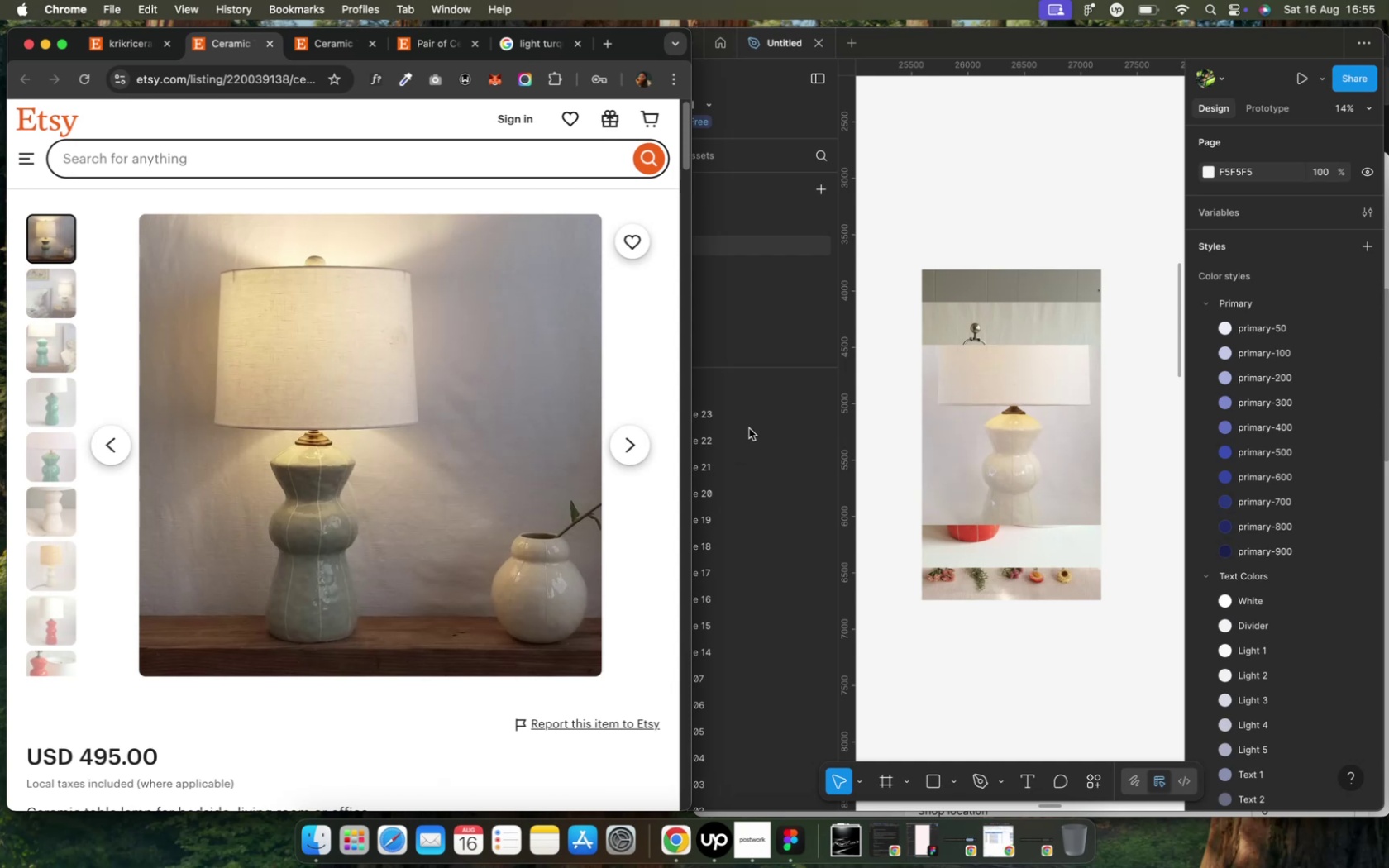 
wait(5.07)
 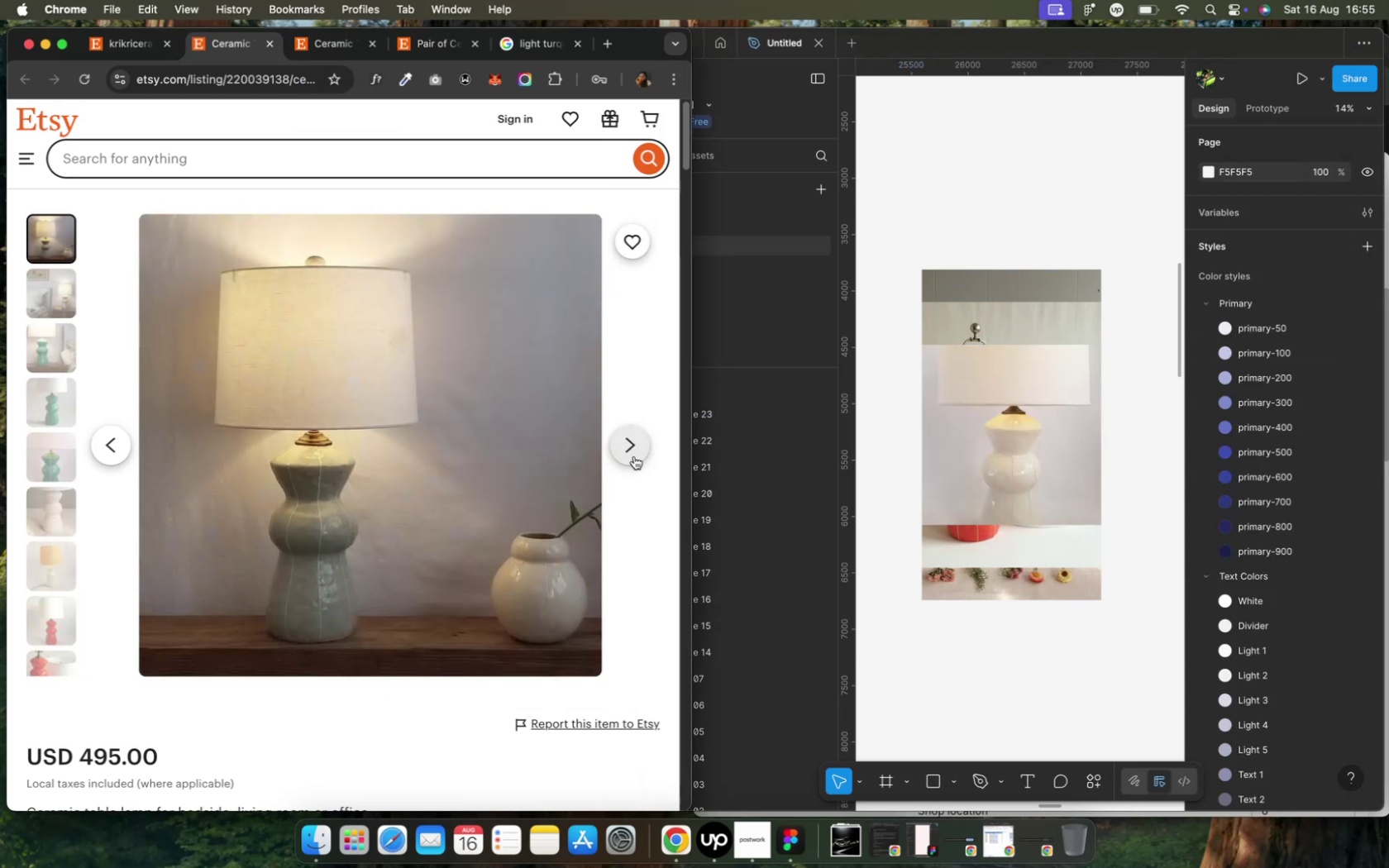 
scroll: coordinate [494, 706], scroll_direction: down, amount: 2.0
 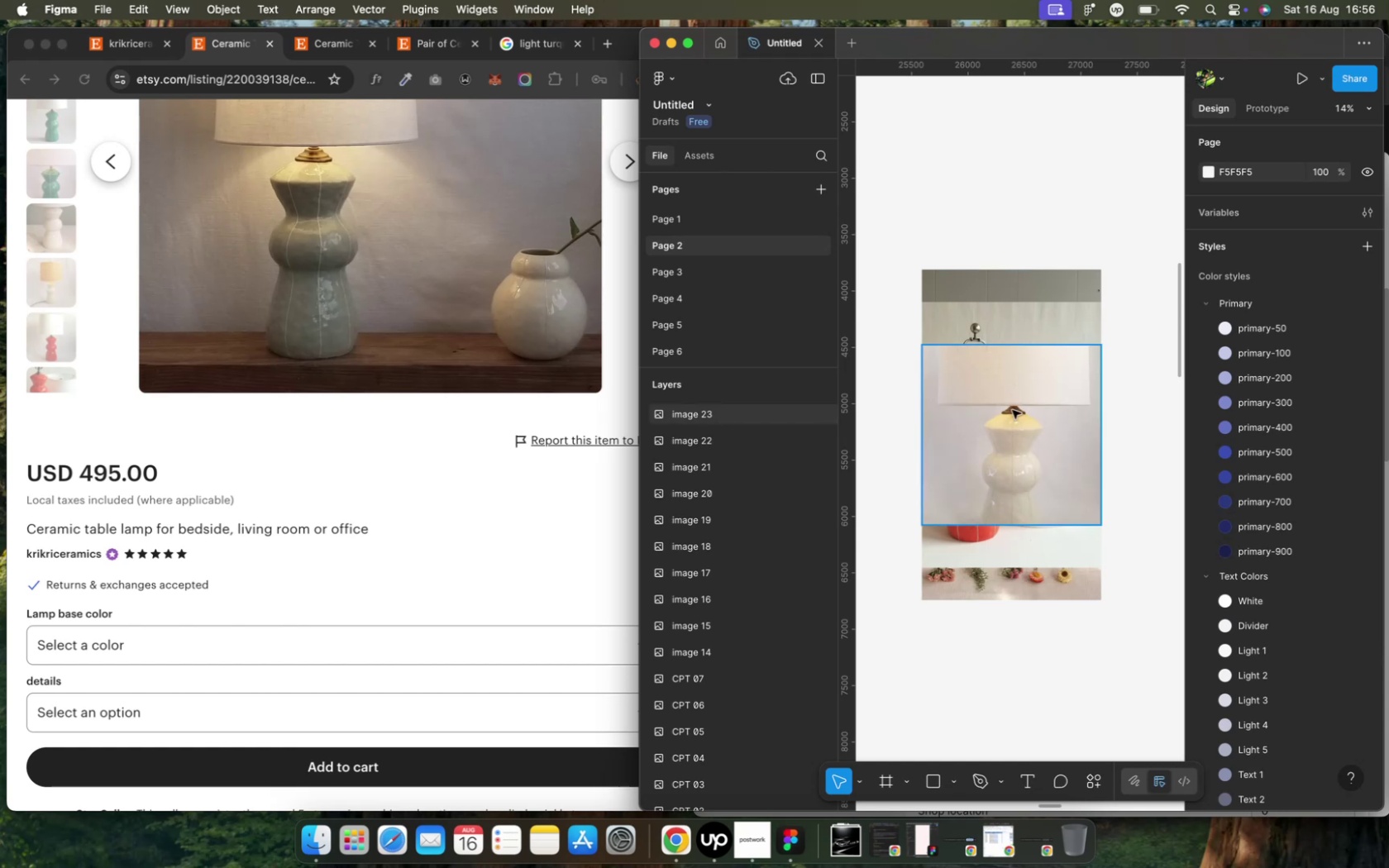 
wait(12.7)
 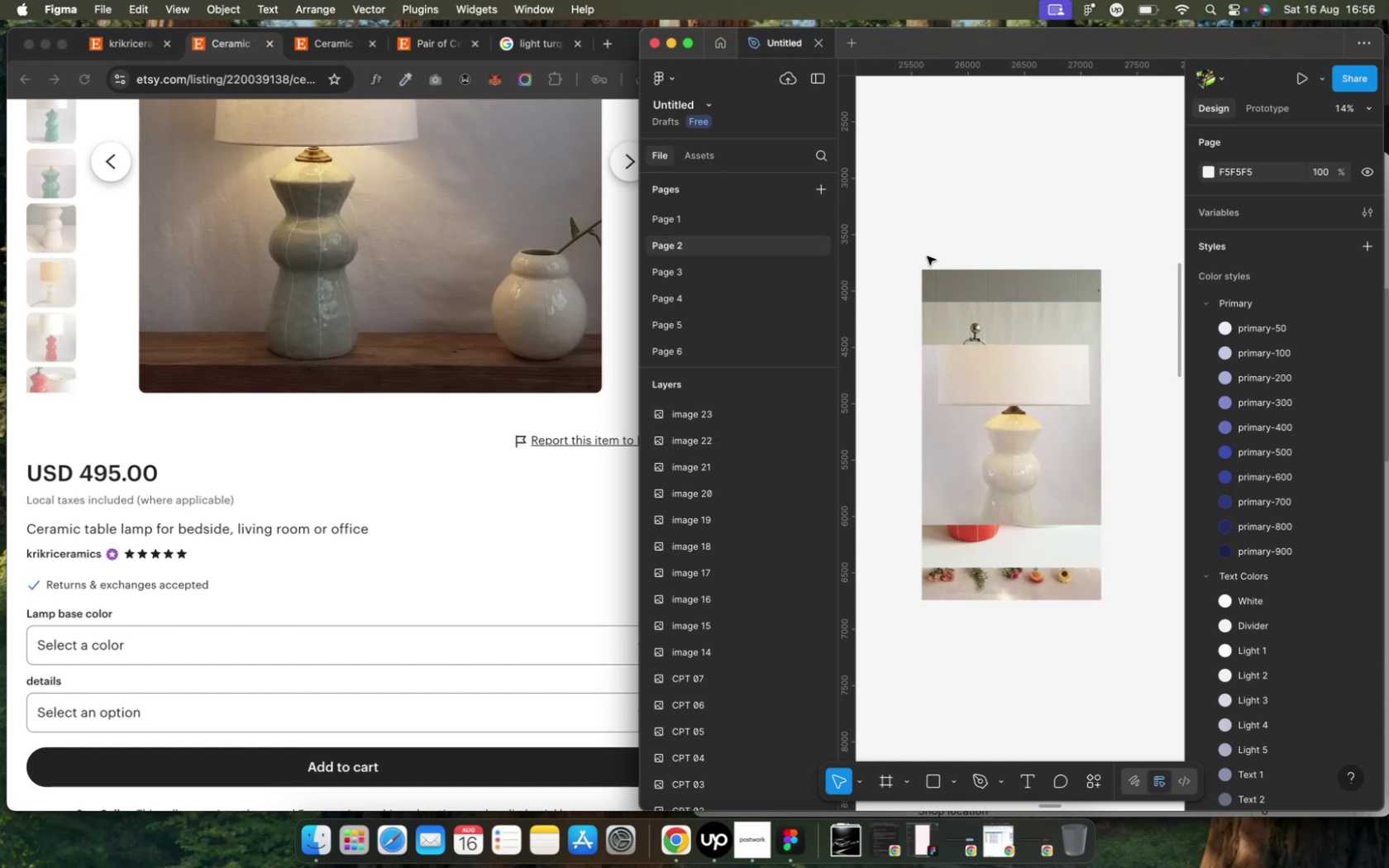 
key(Meta+R)
 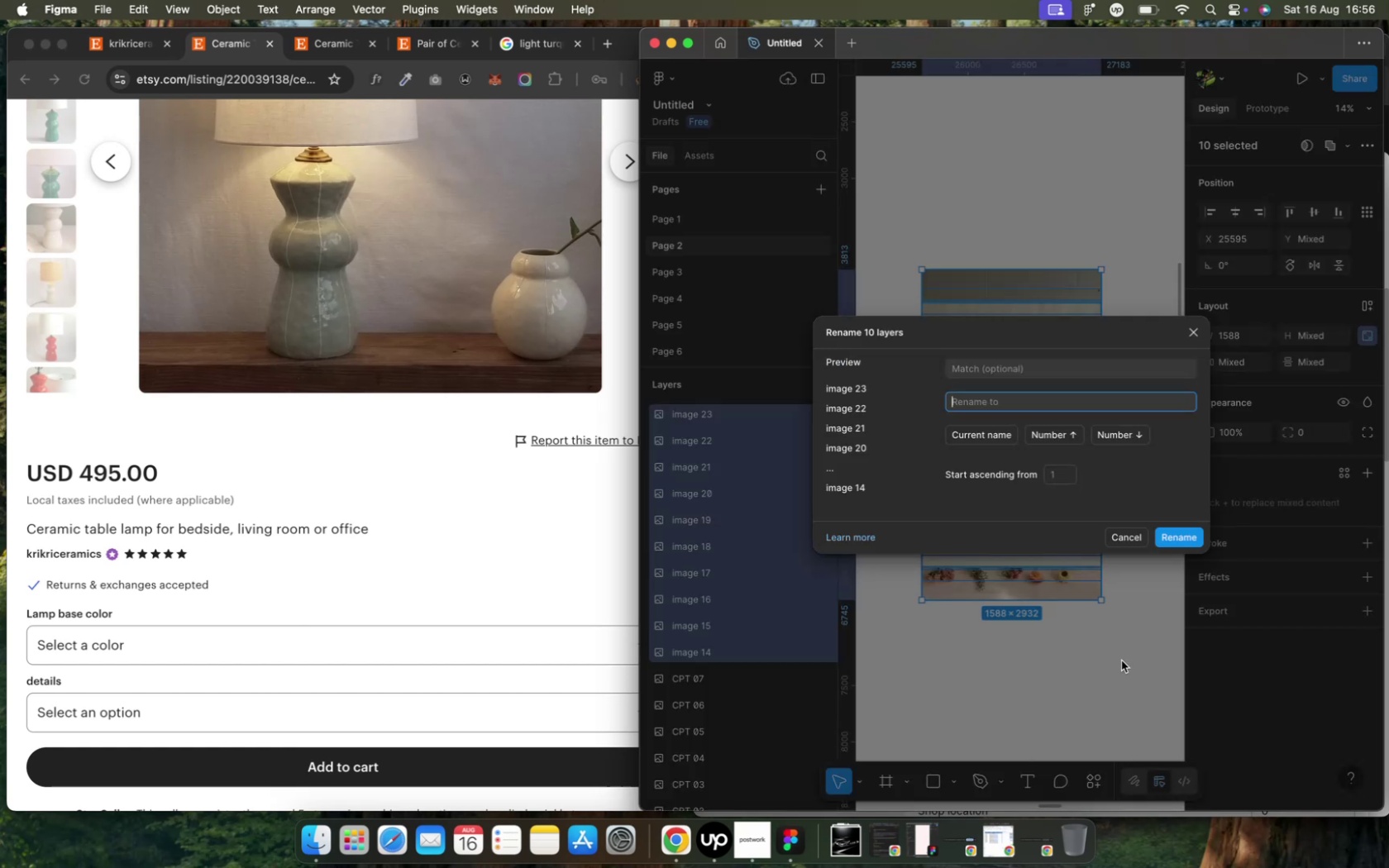 
type(CTLm)
 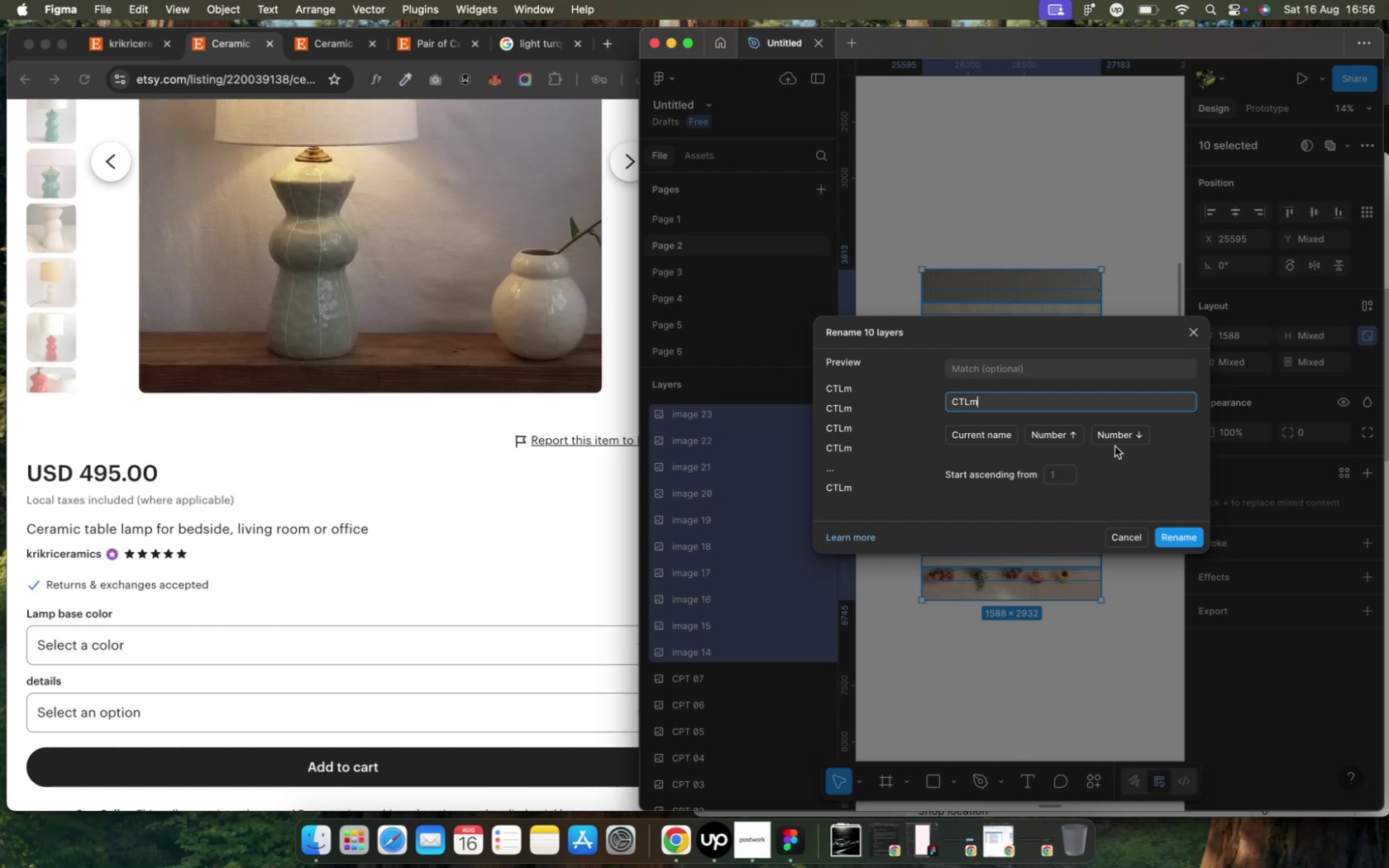 
left_click([1114, 435])
 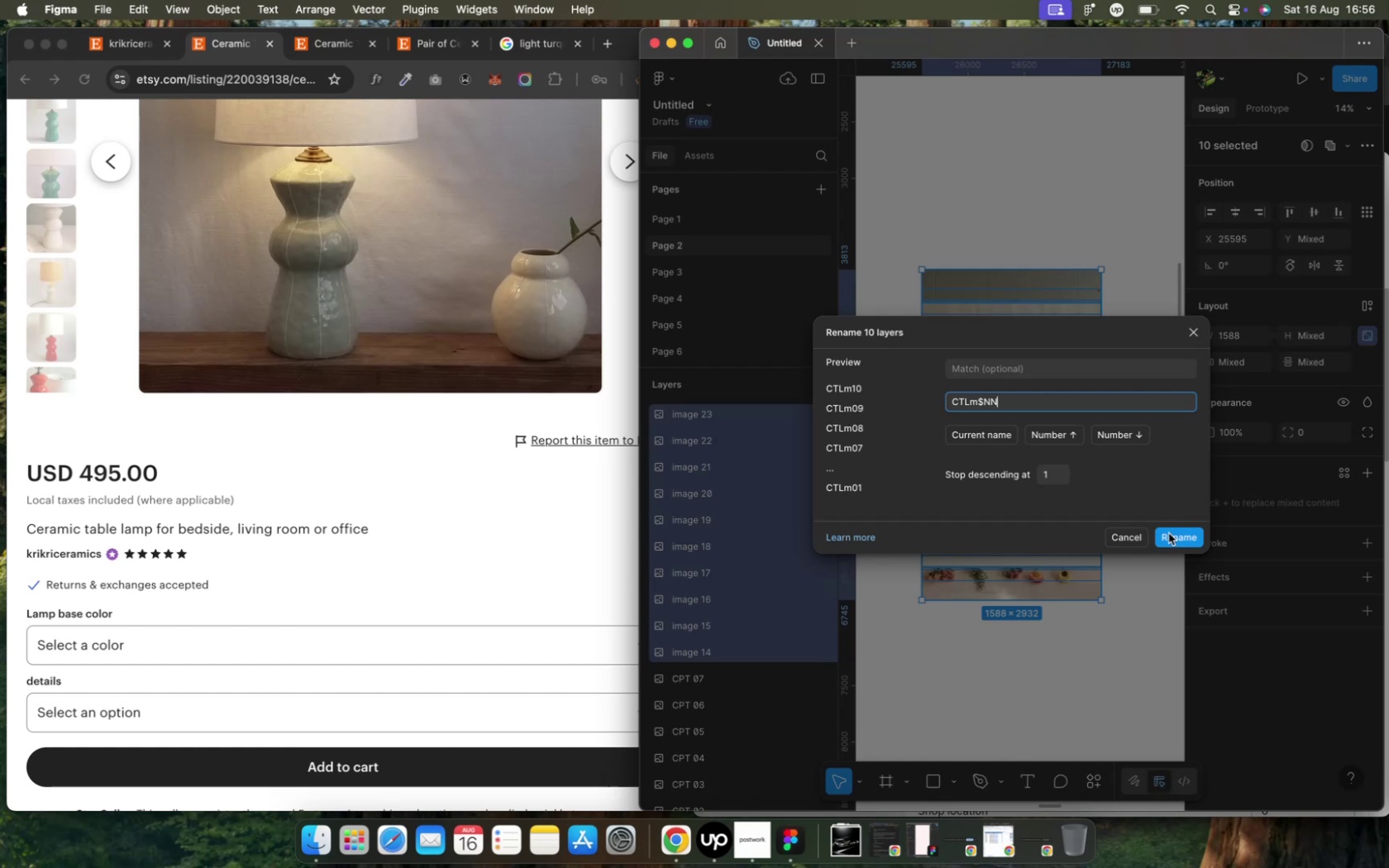 
wait(9.45)
 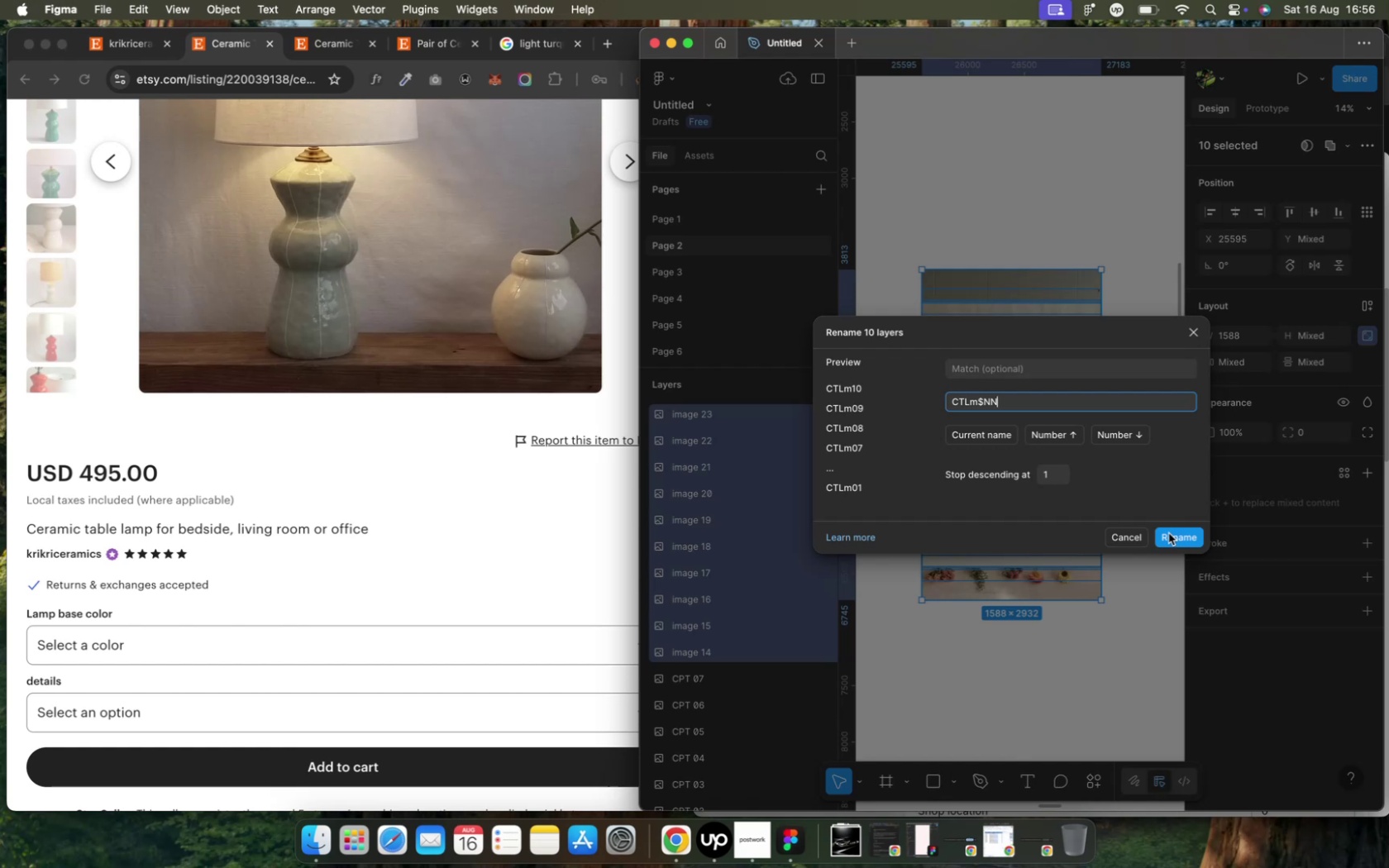 
left_click([976, 403])
 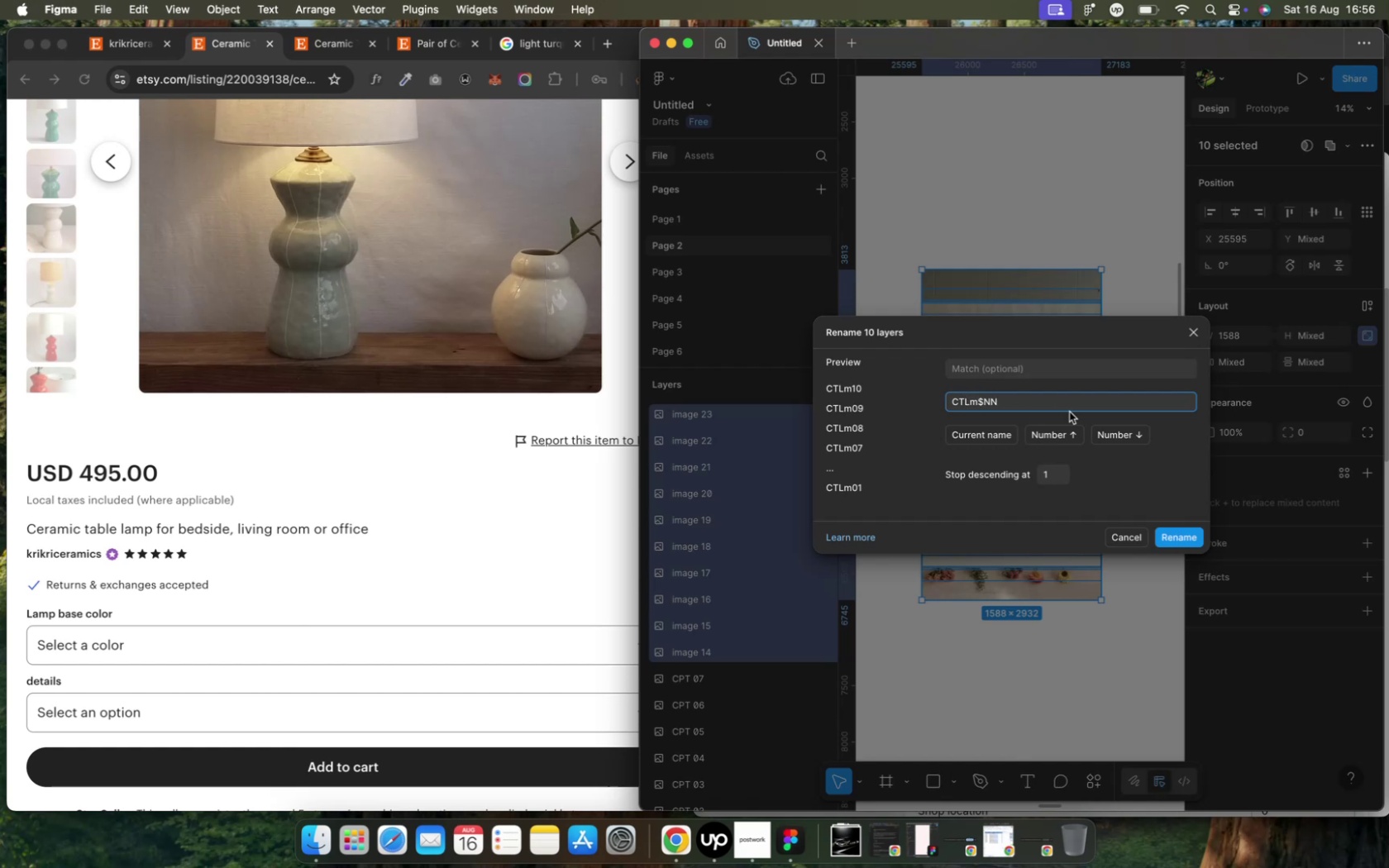 
key(Backspace)
 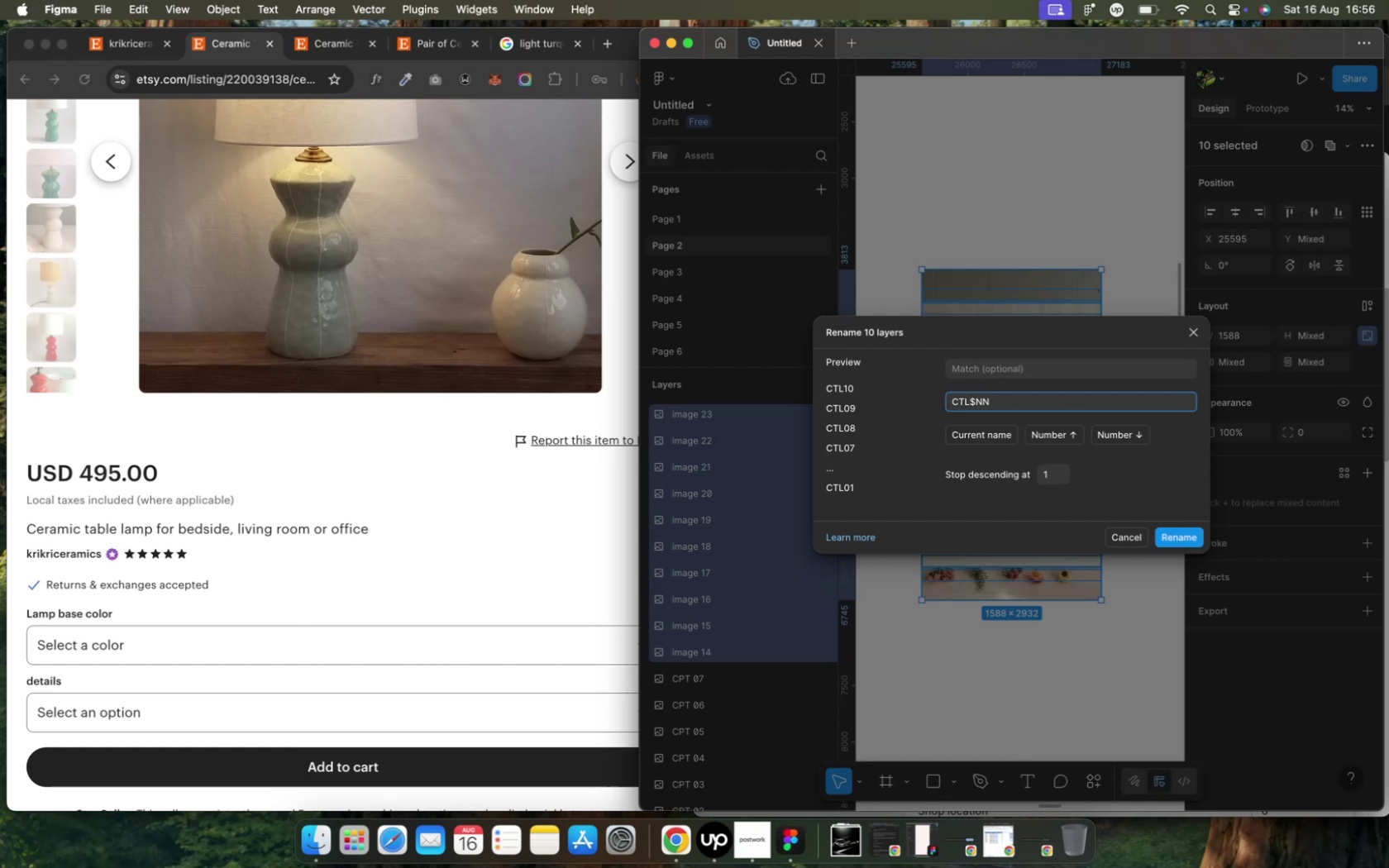 
key(Space)
 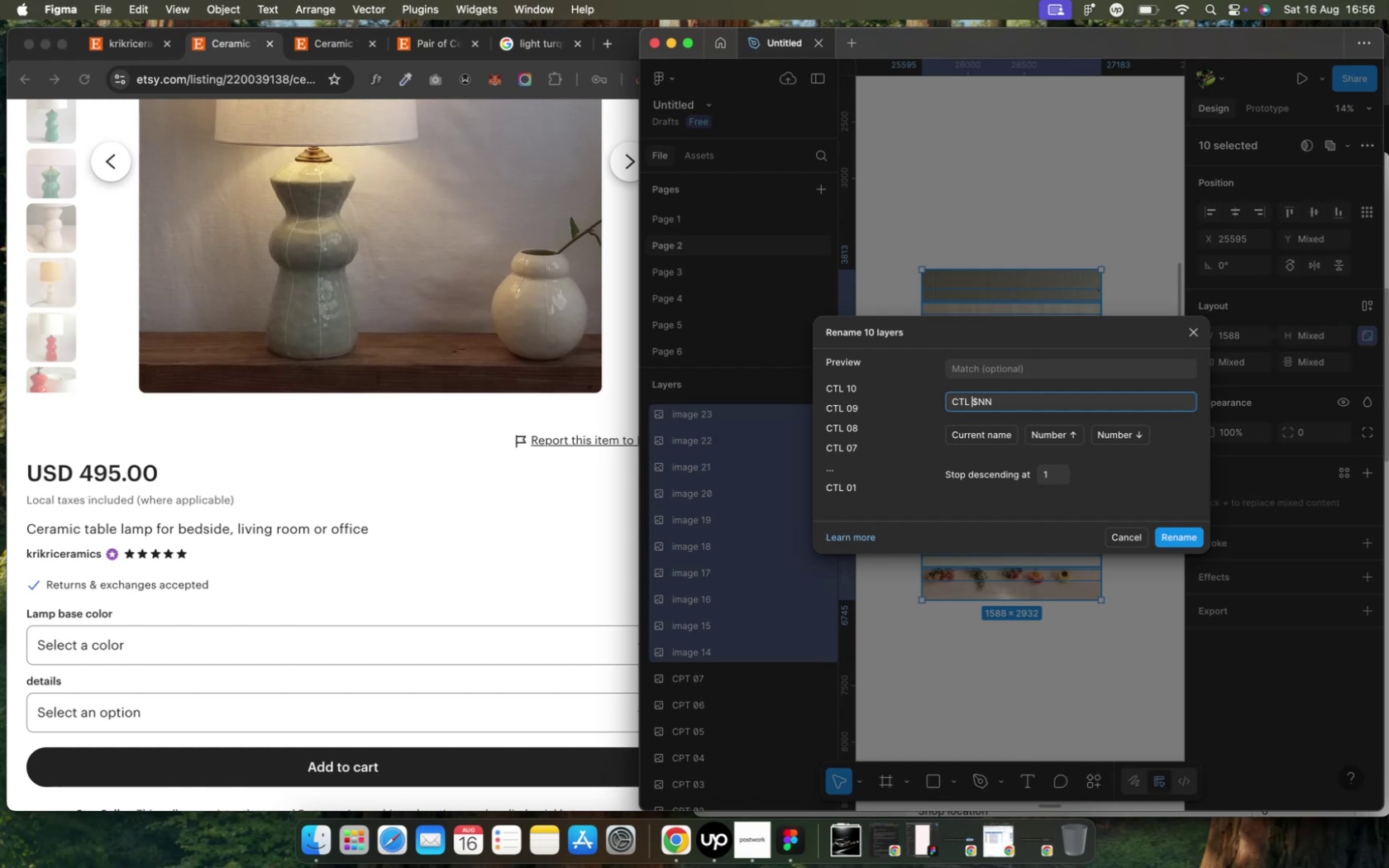 
key(Backspace)
 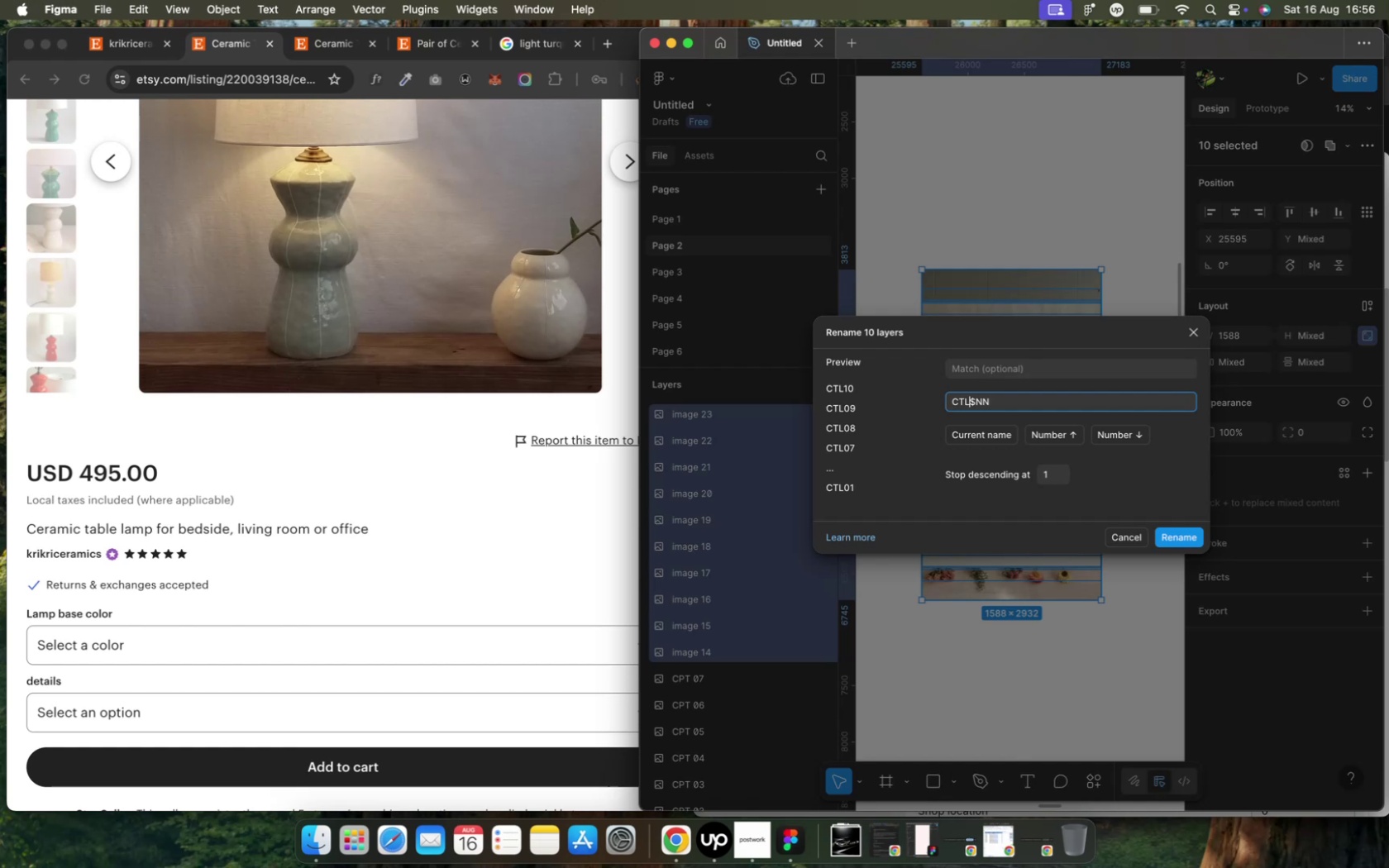 
key(B)
 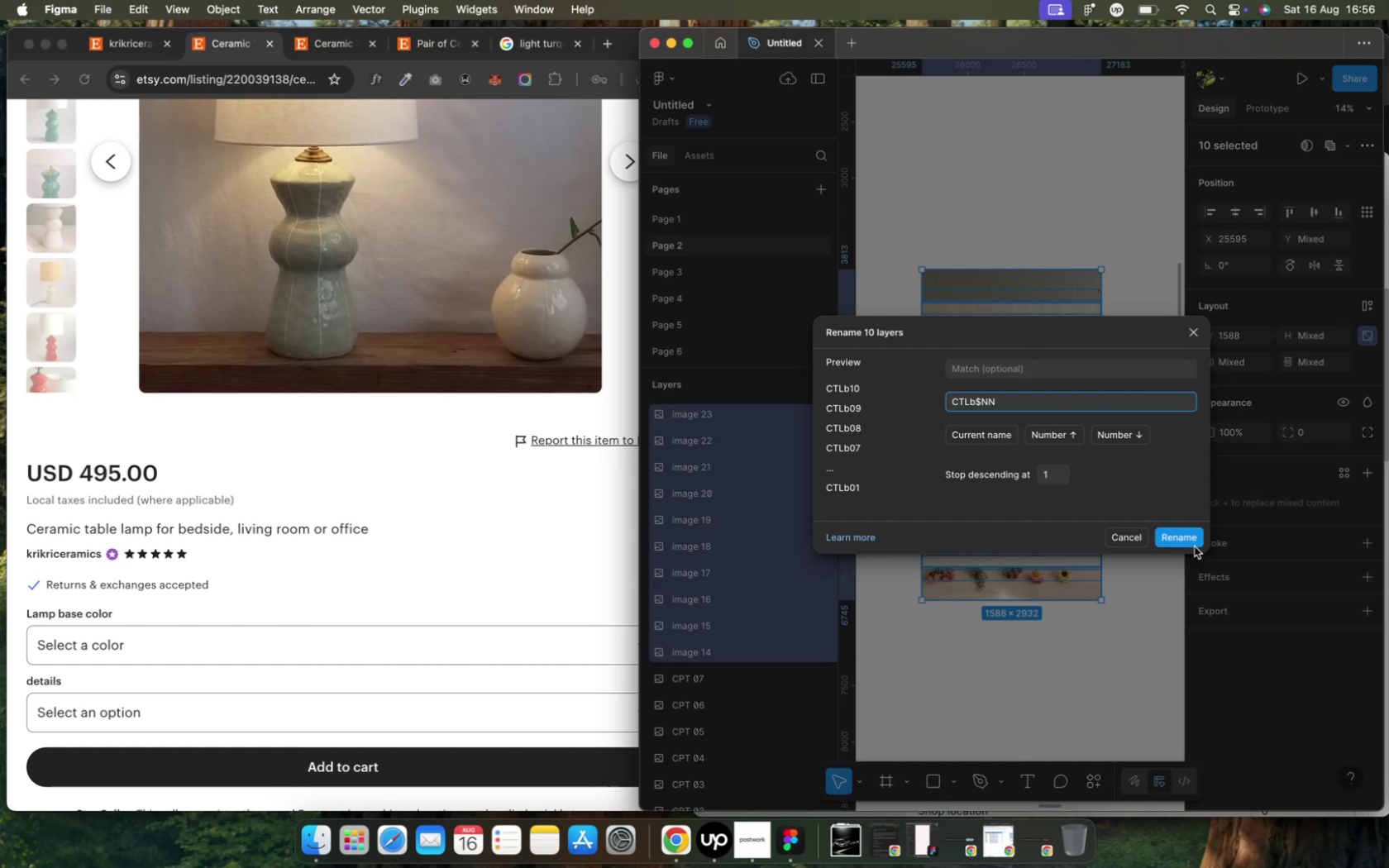 
left_click([1166, 408])
 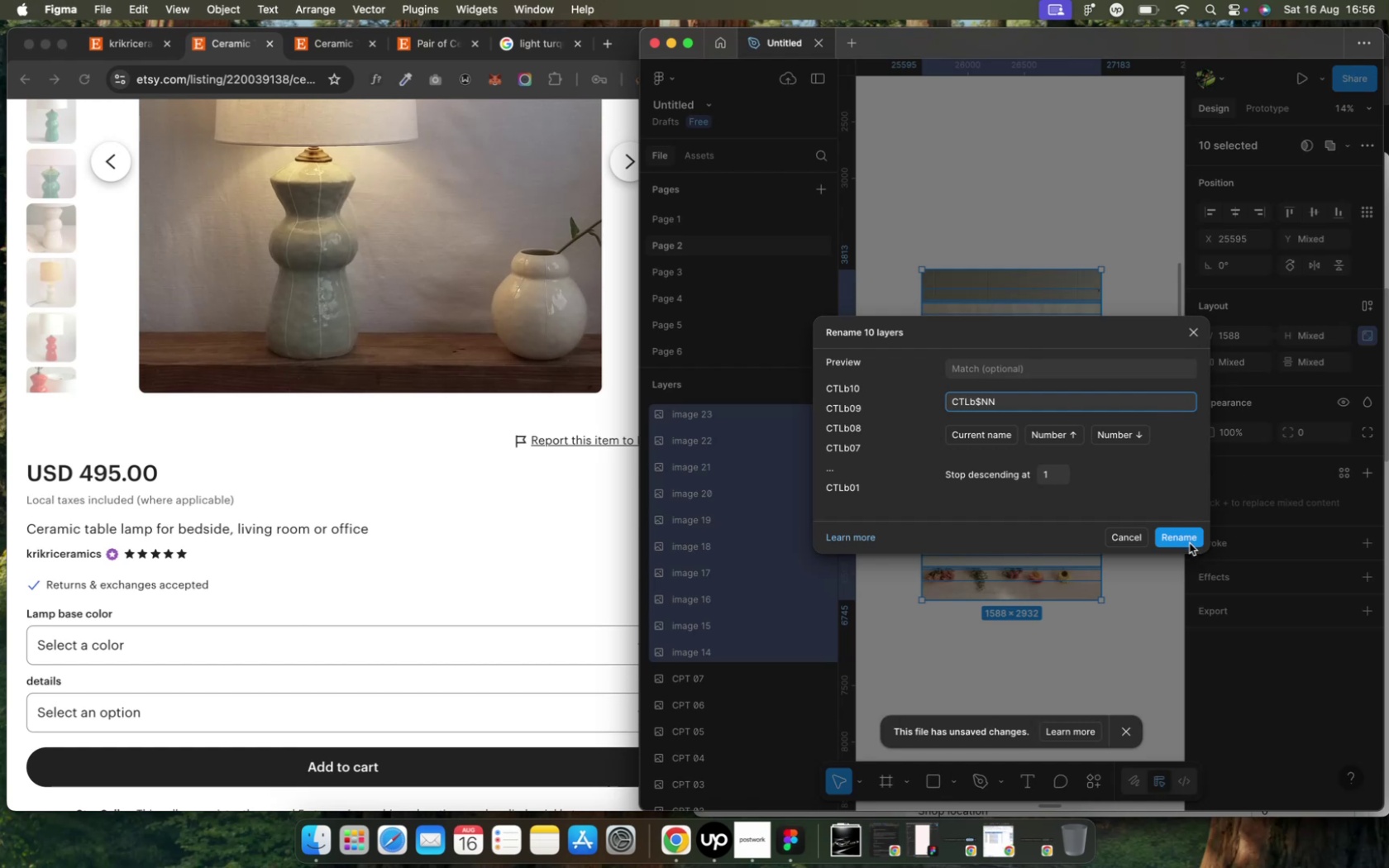 
left_click([1188, 542])
 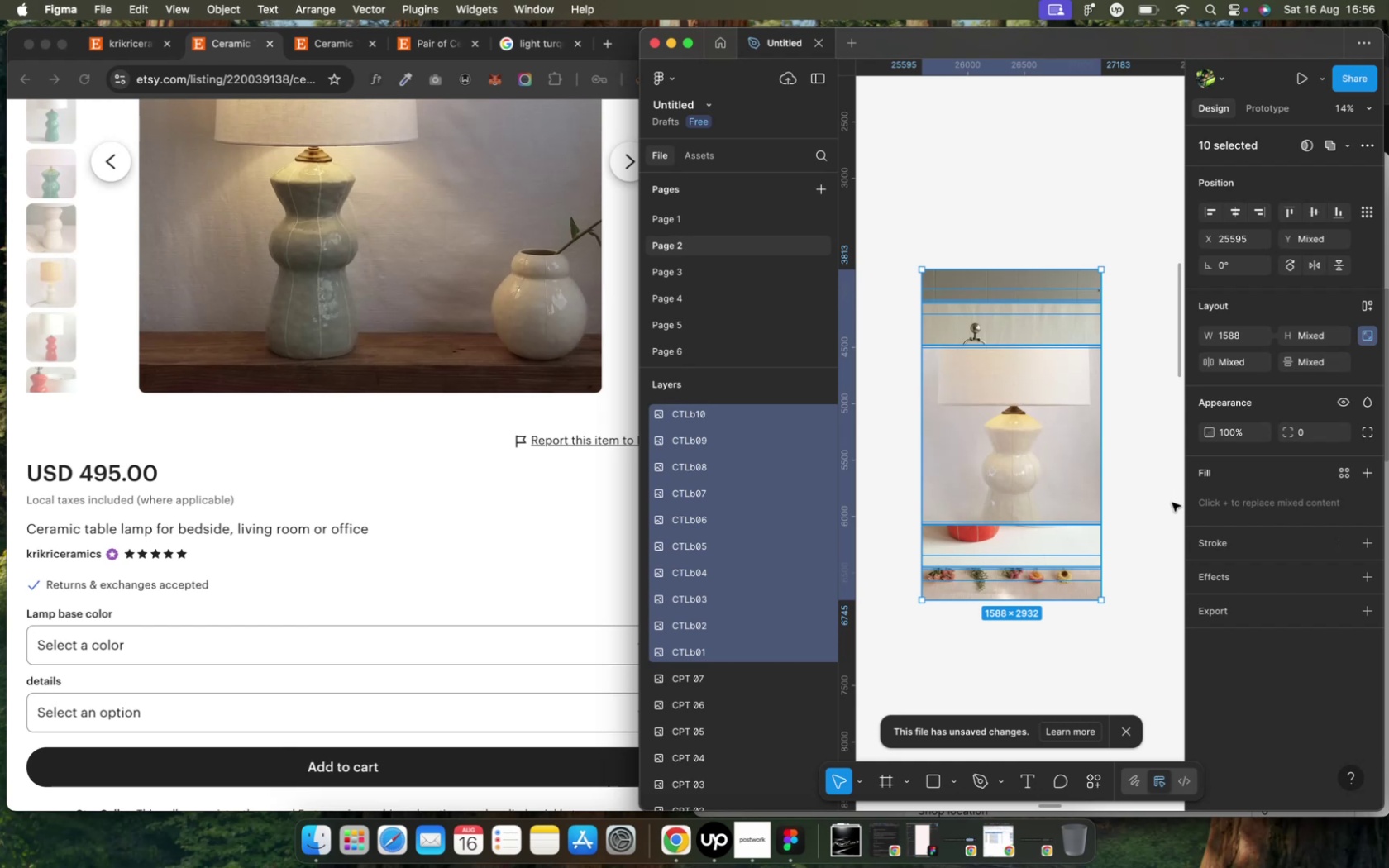 
left_click([1251, 620])
 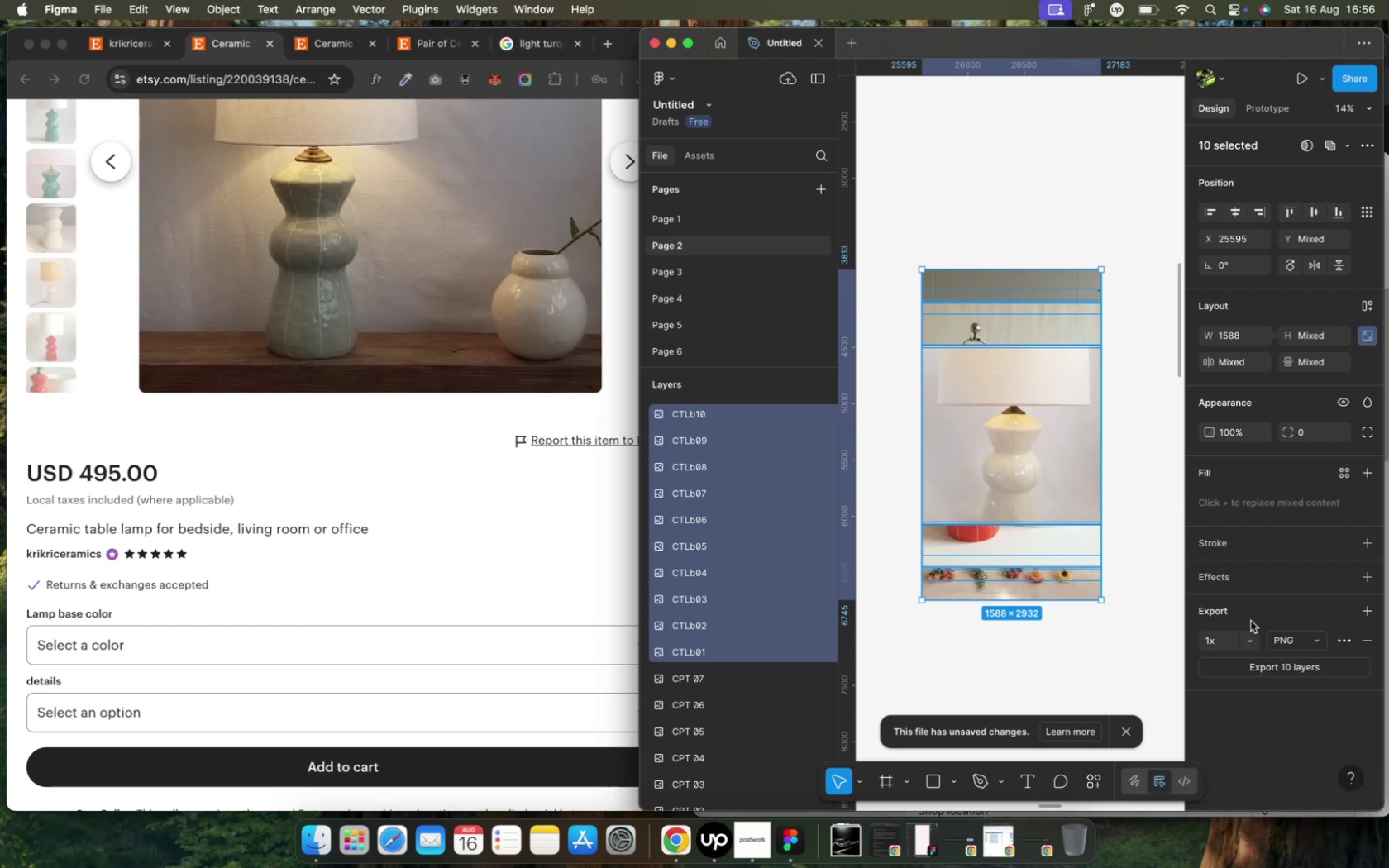 
scroll: coordinate [1249, 621], scroll_direction: down, amount: 7.0
 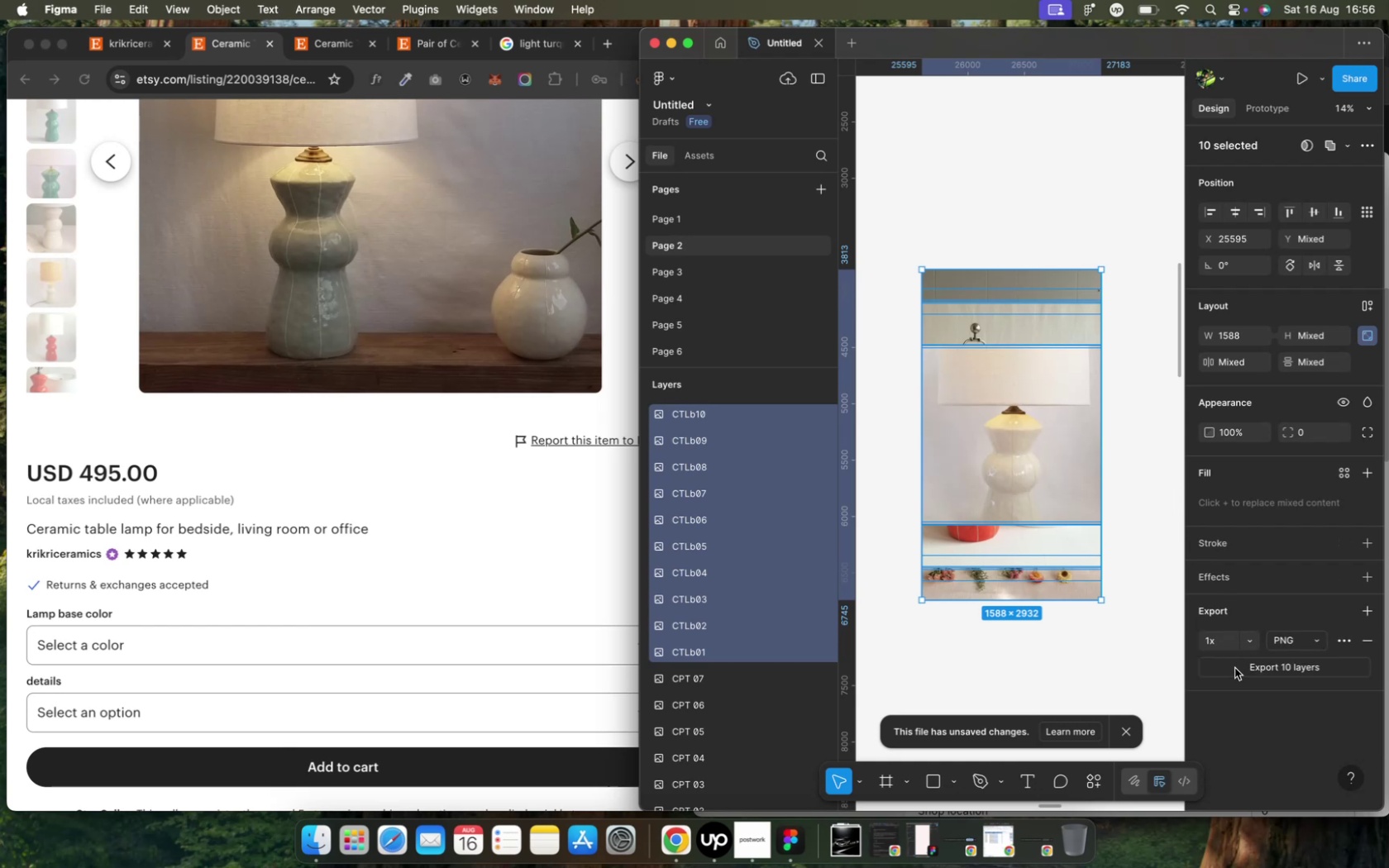 
left_click([1234, 668])
 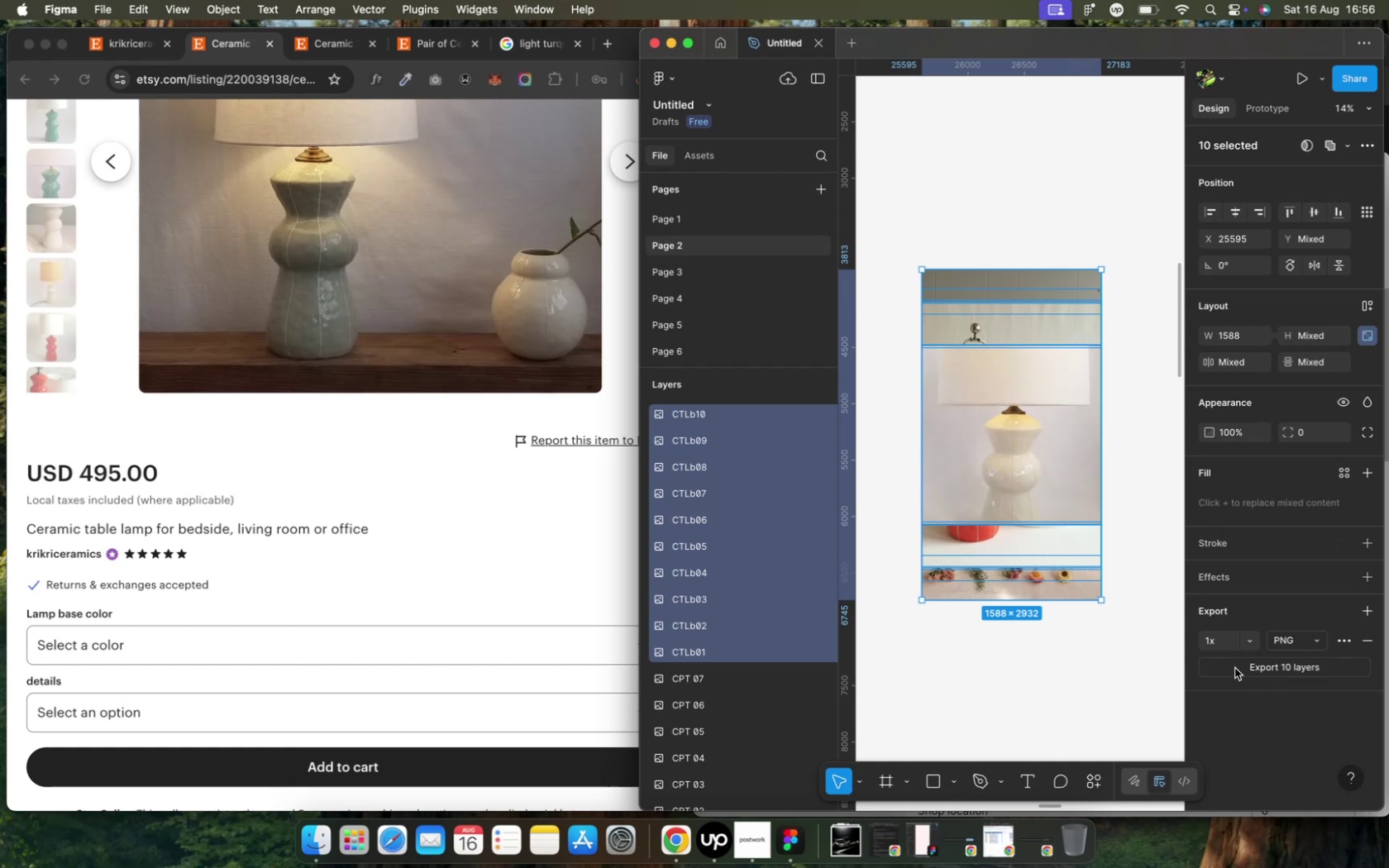 
wait(17.81)
 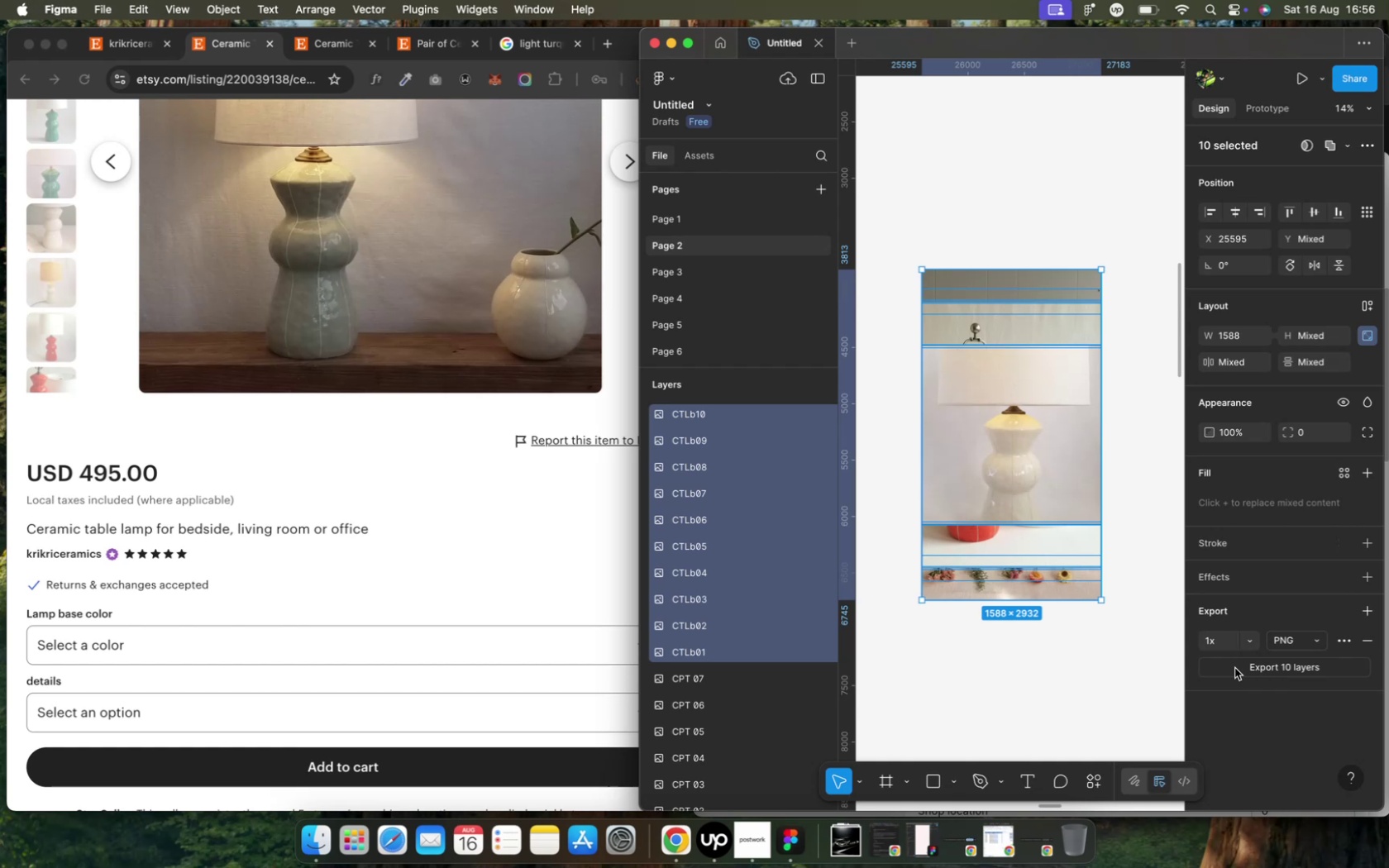 
left_click([1288, 580])
 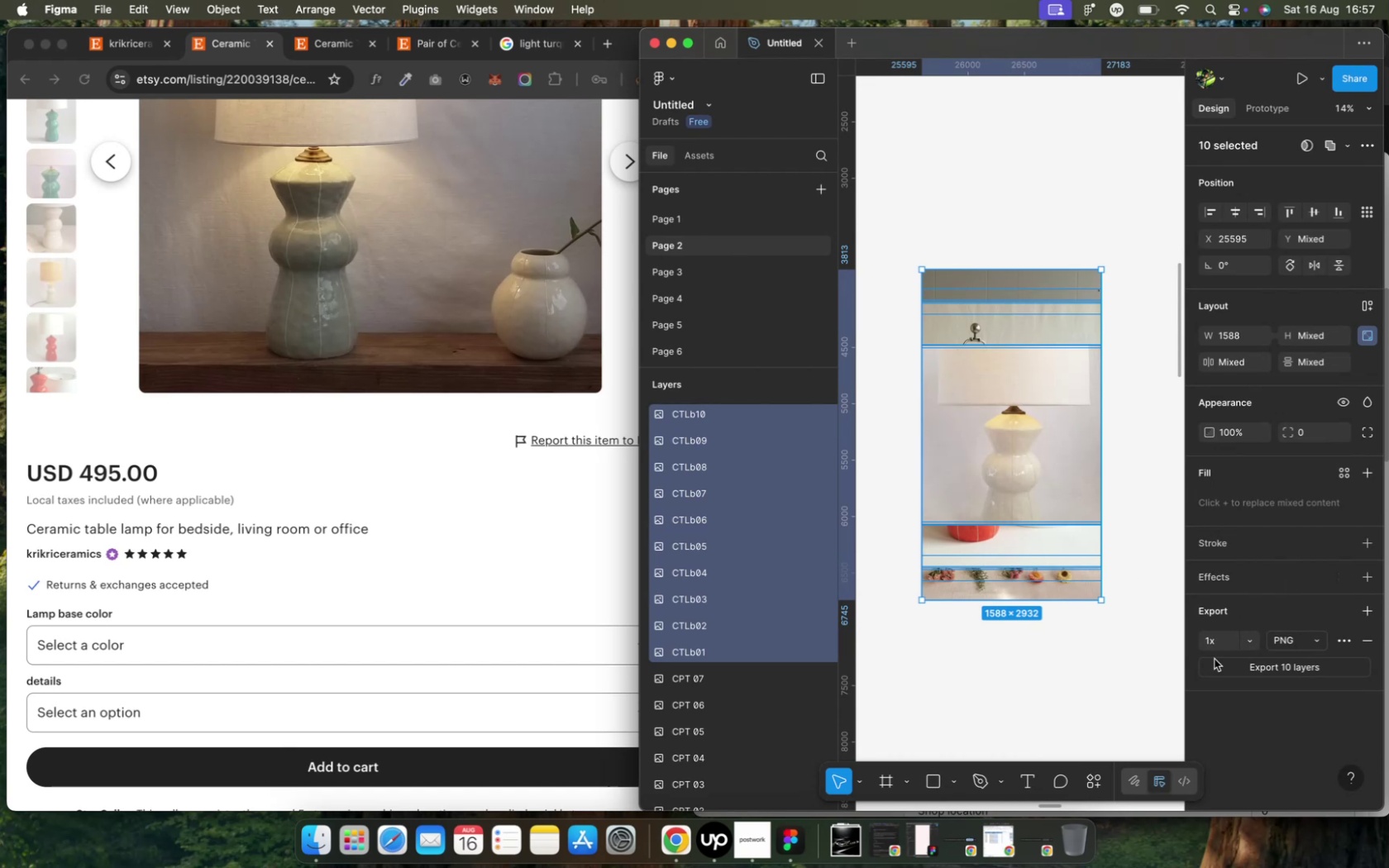 
wait(18.38)
 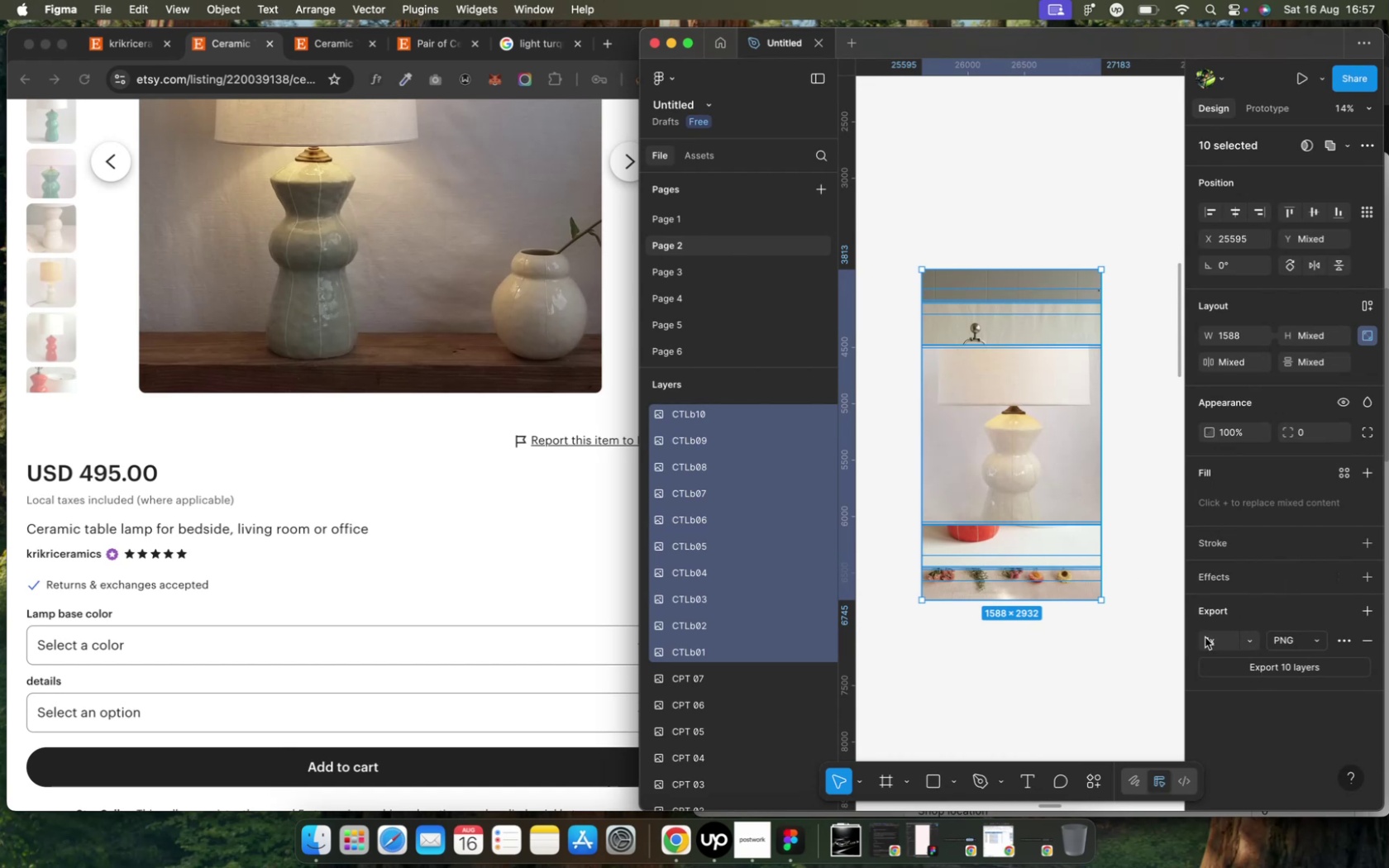 
key(Control+ArrowUp)
 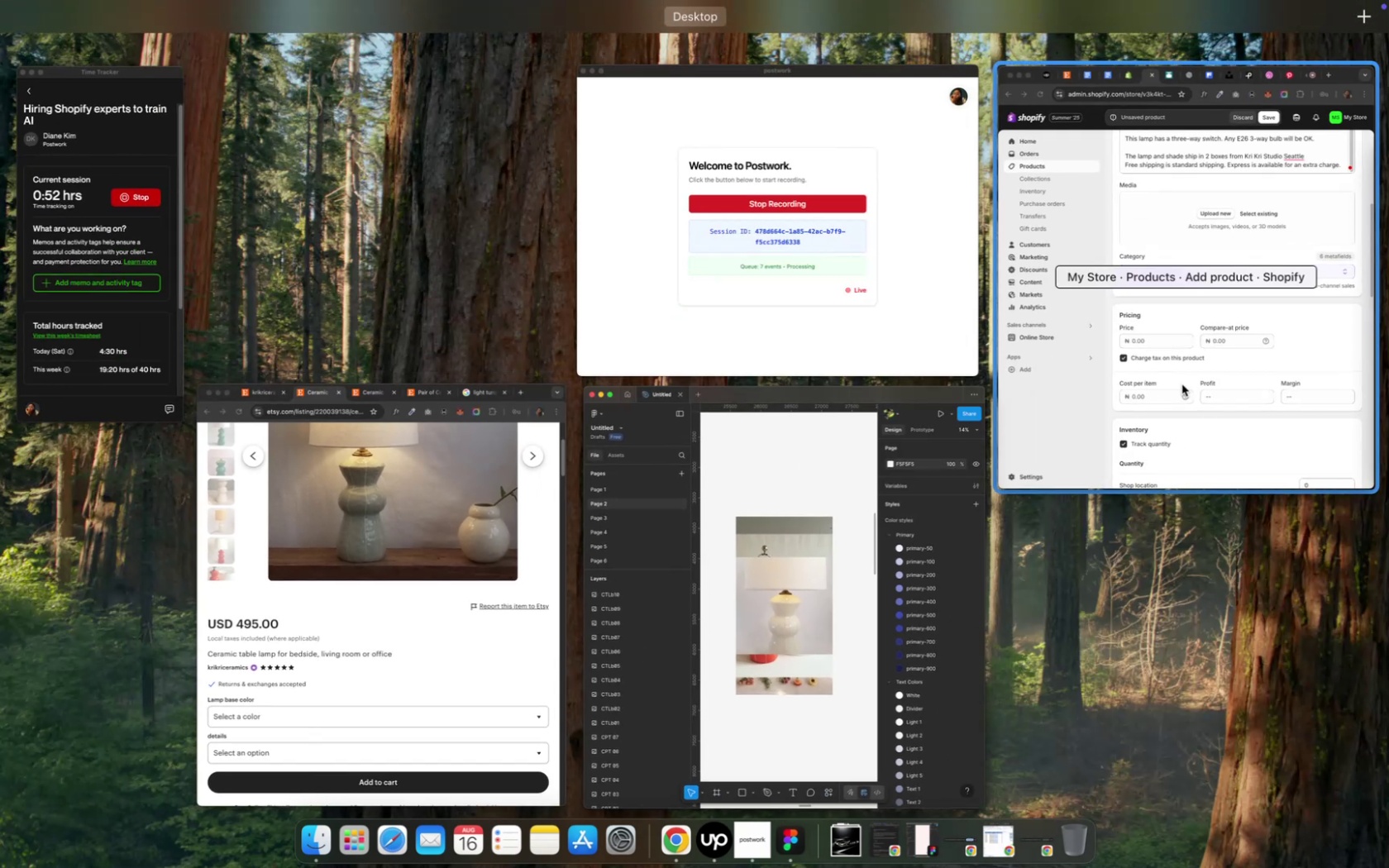 
left_click([1181, 384])
 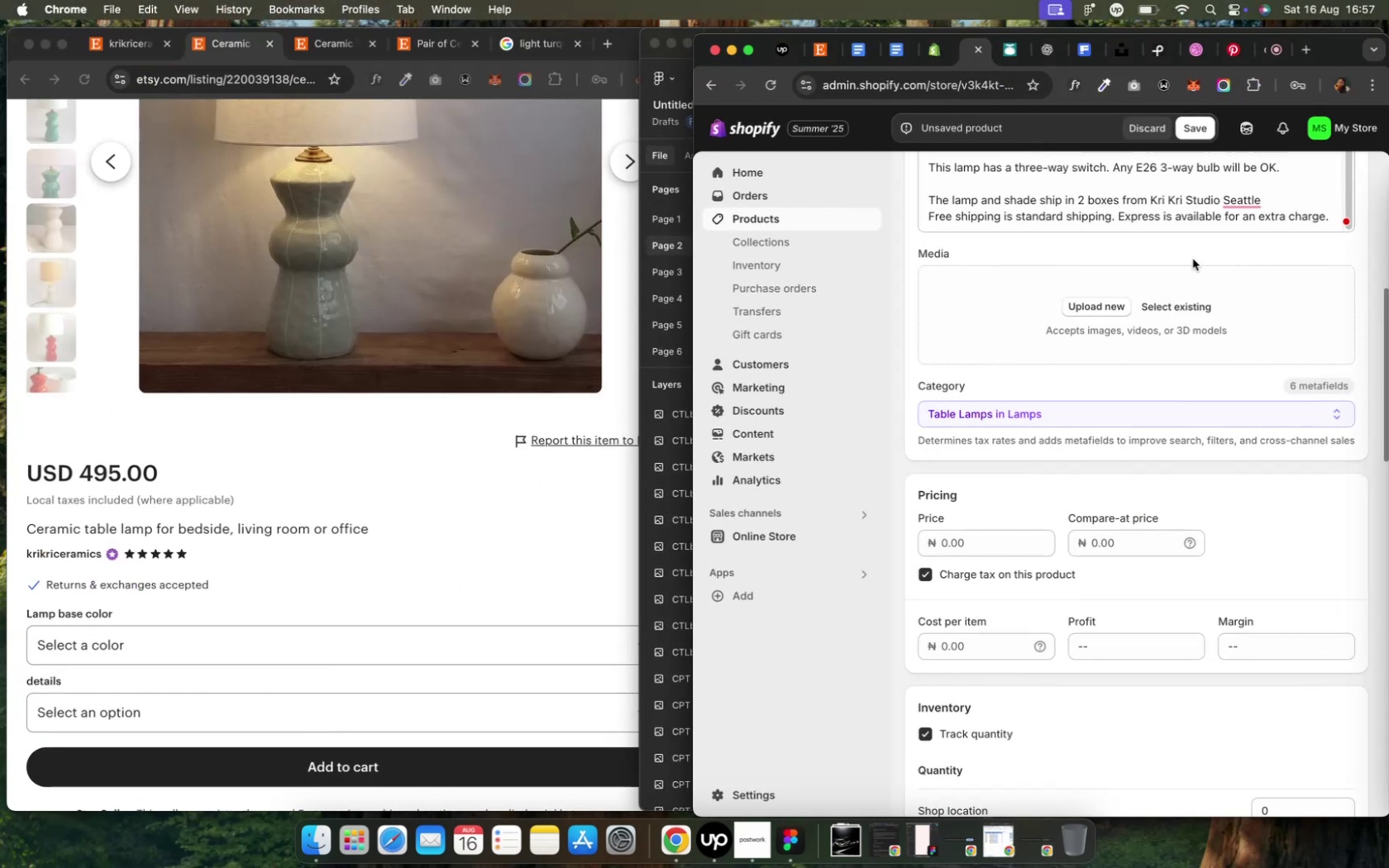 
left_click([1186, 309])
 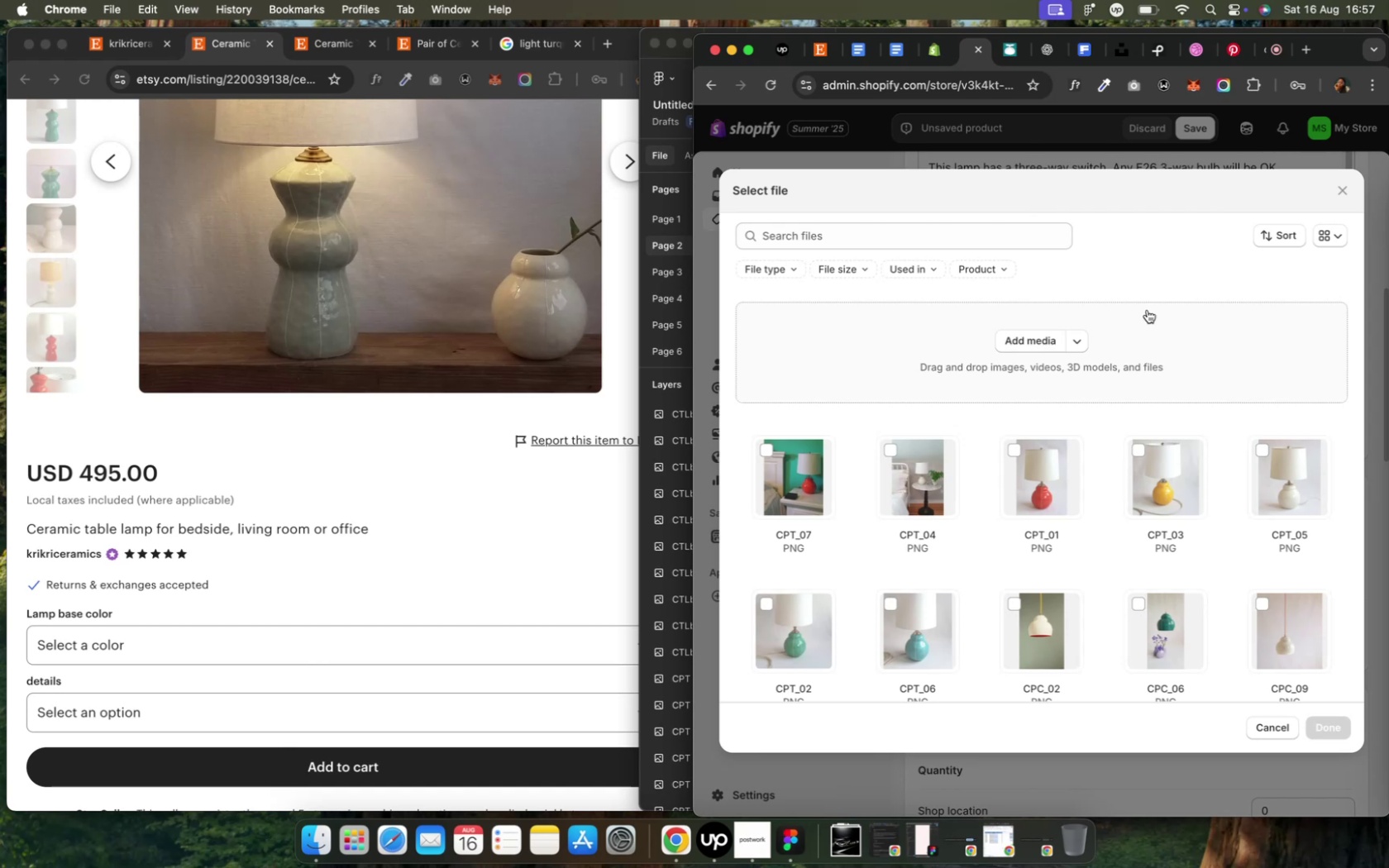 
left_click([1022, 335])
 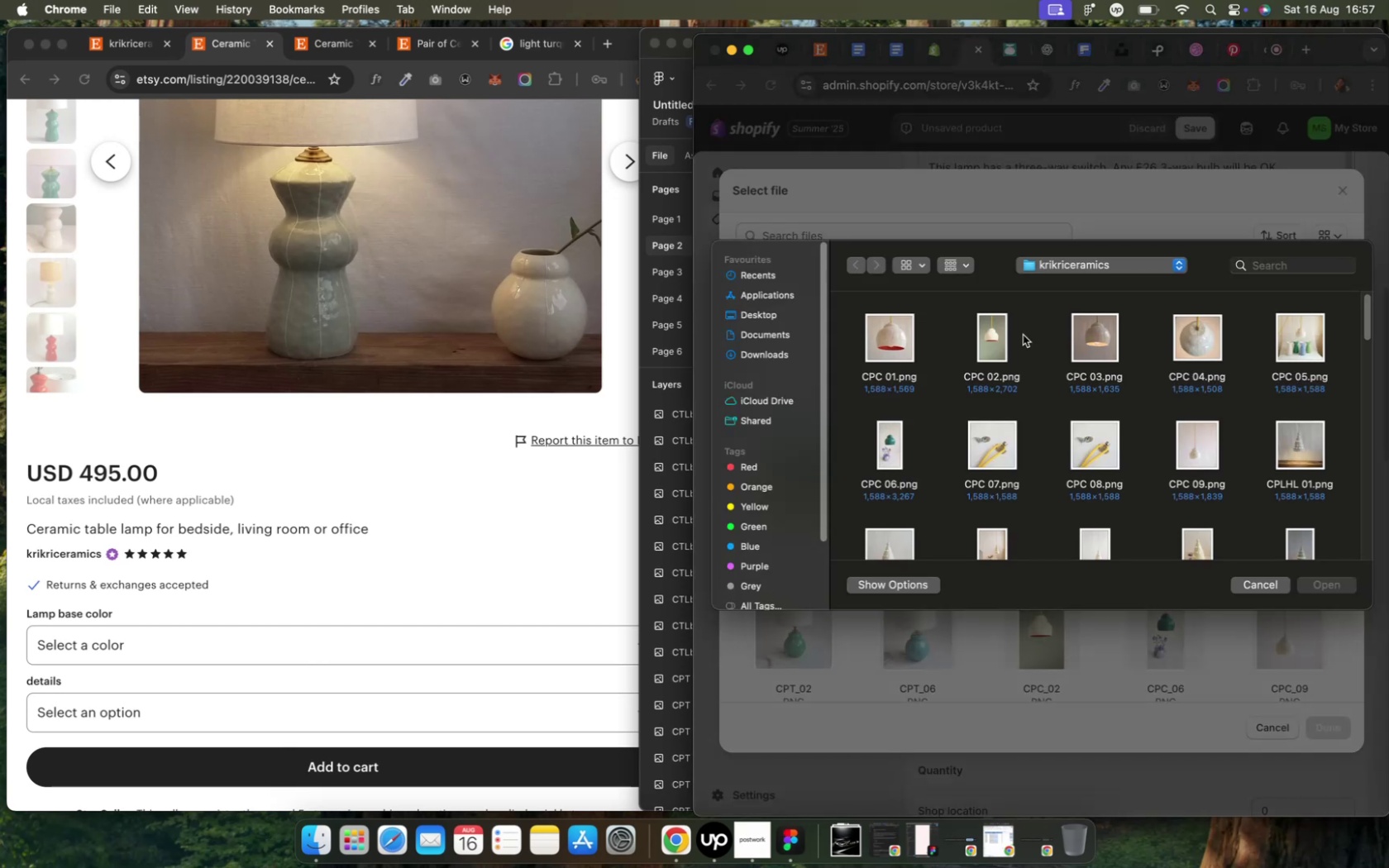 
wait(8.64)
 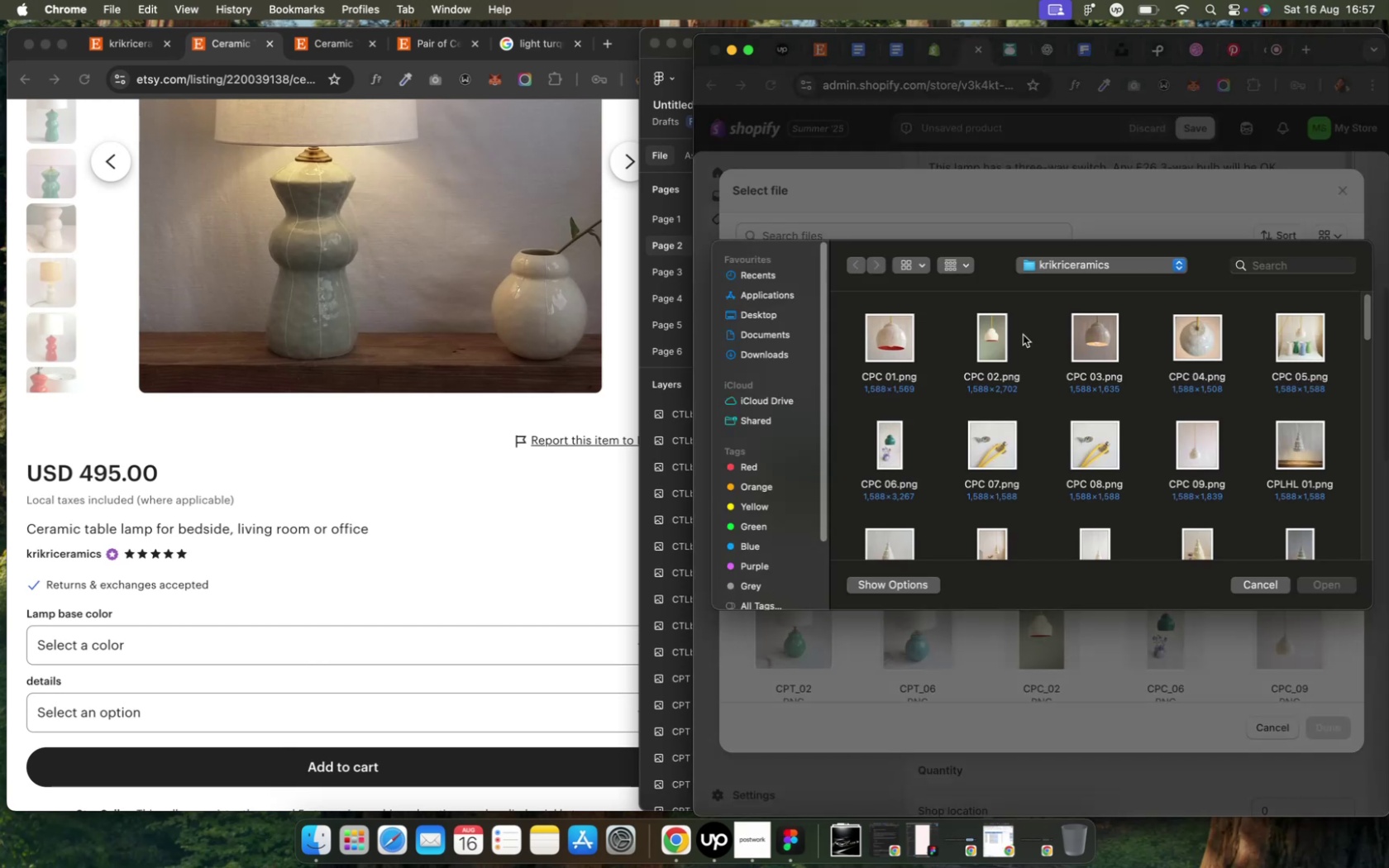 
scroll: coordinate [1019, 460], scroll_direction: down, amount: 27.0
 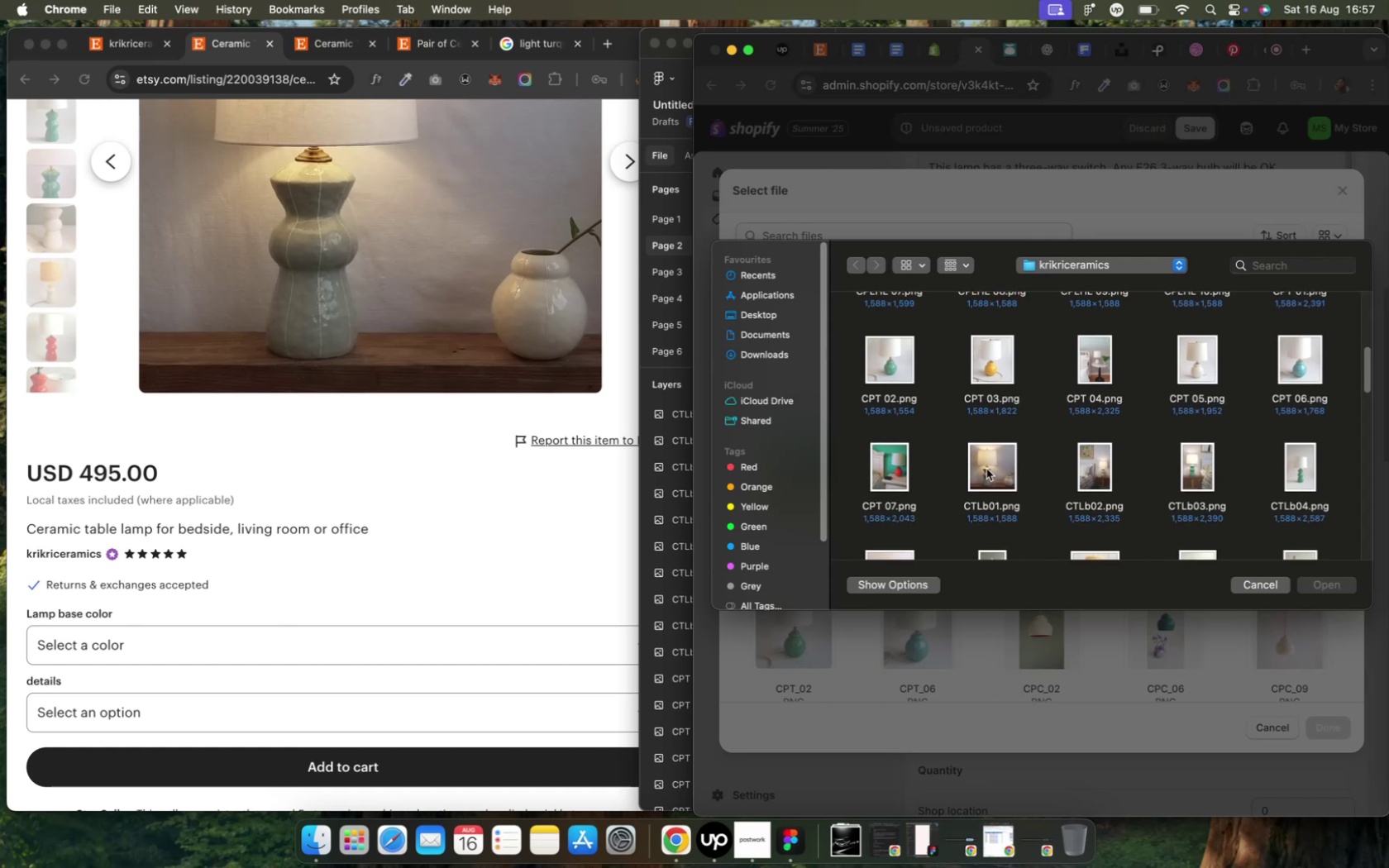 
left_click([986, 469])
 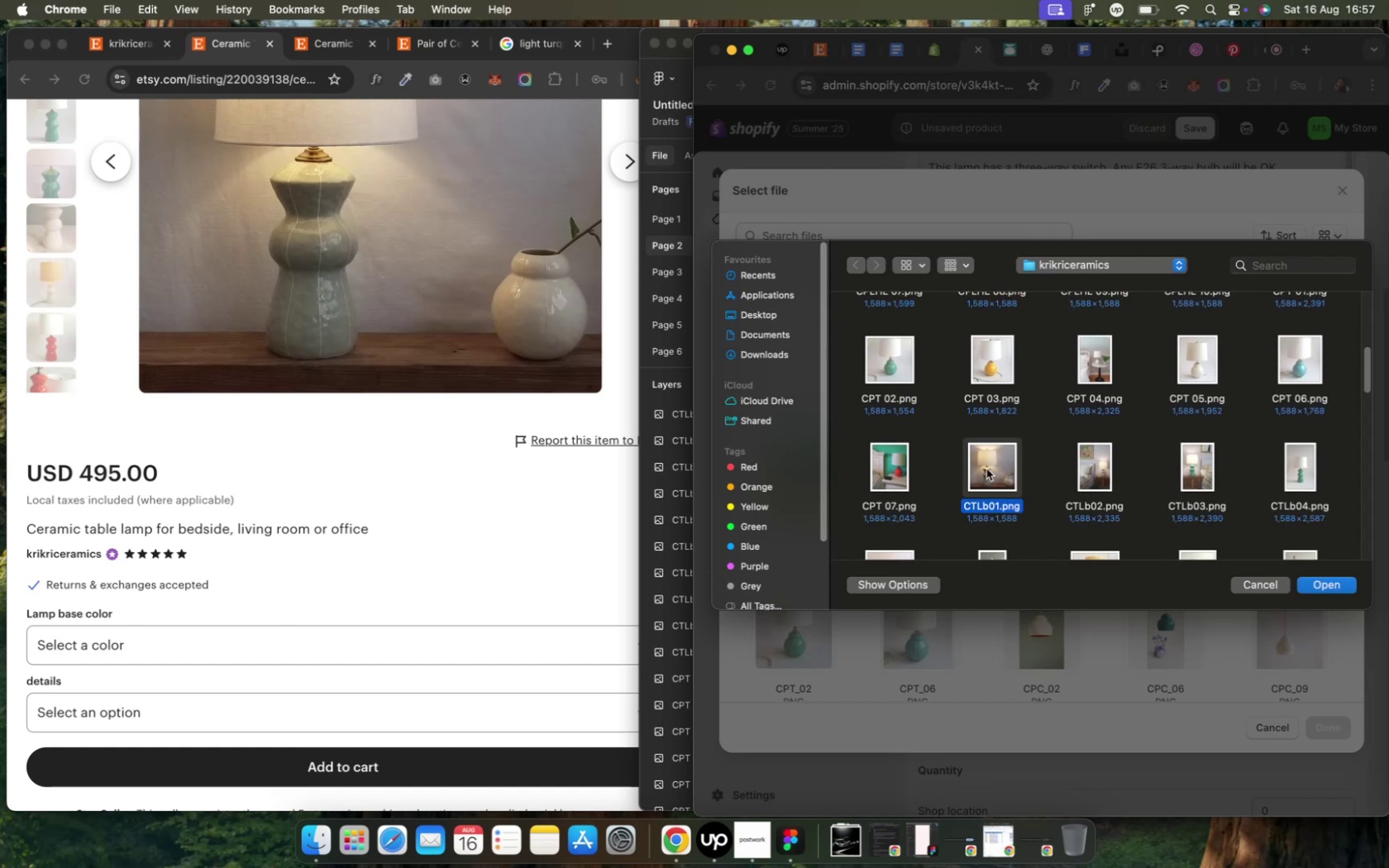 
scroll: coordinate [986, 469], scroll_direction: down, amount: 6.0
 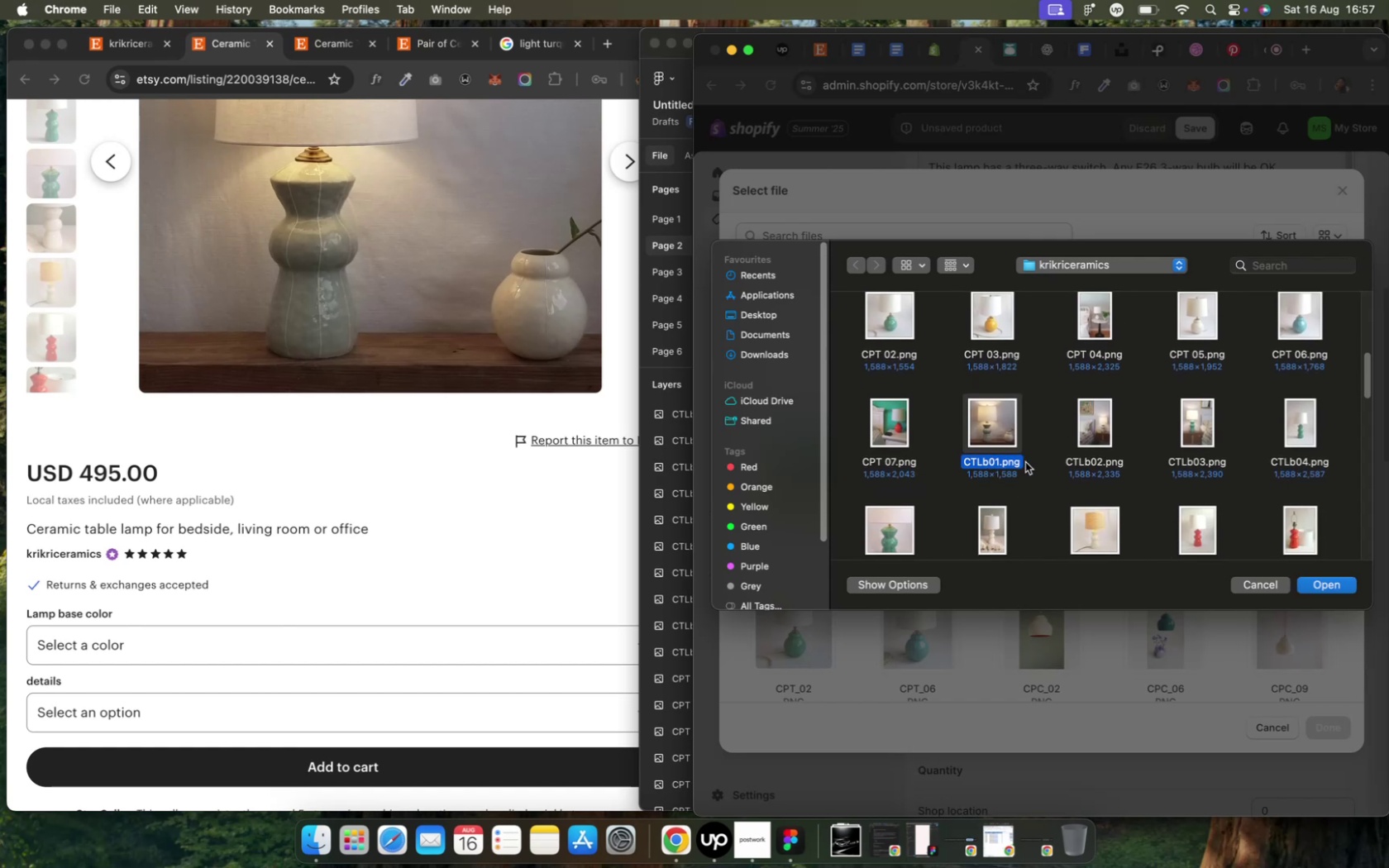 
hold_key(key=ShiftLeft, duration=3.48)
left_click([1098, 430])
 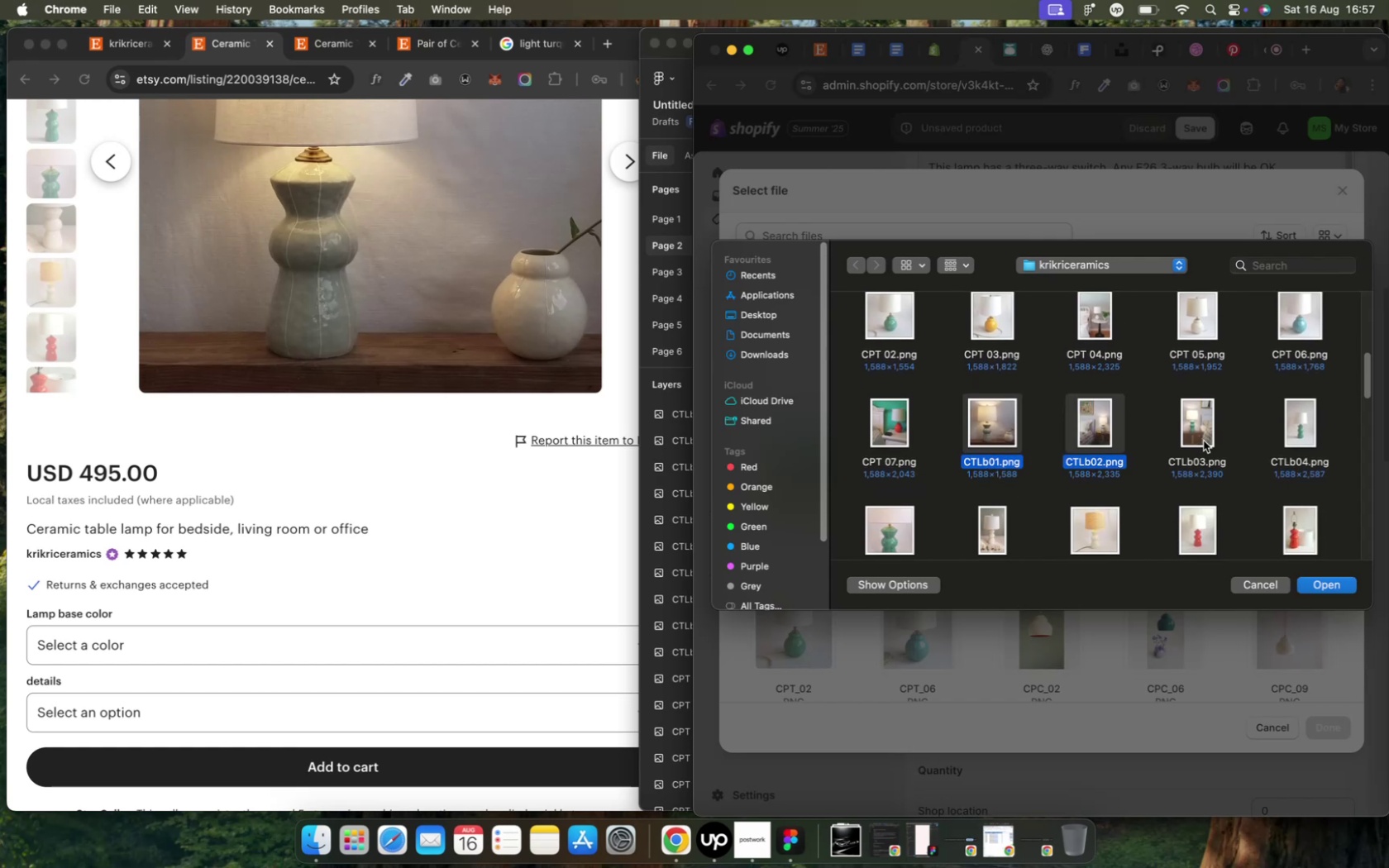 
left_click([1202, 441])
 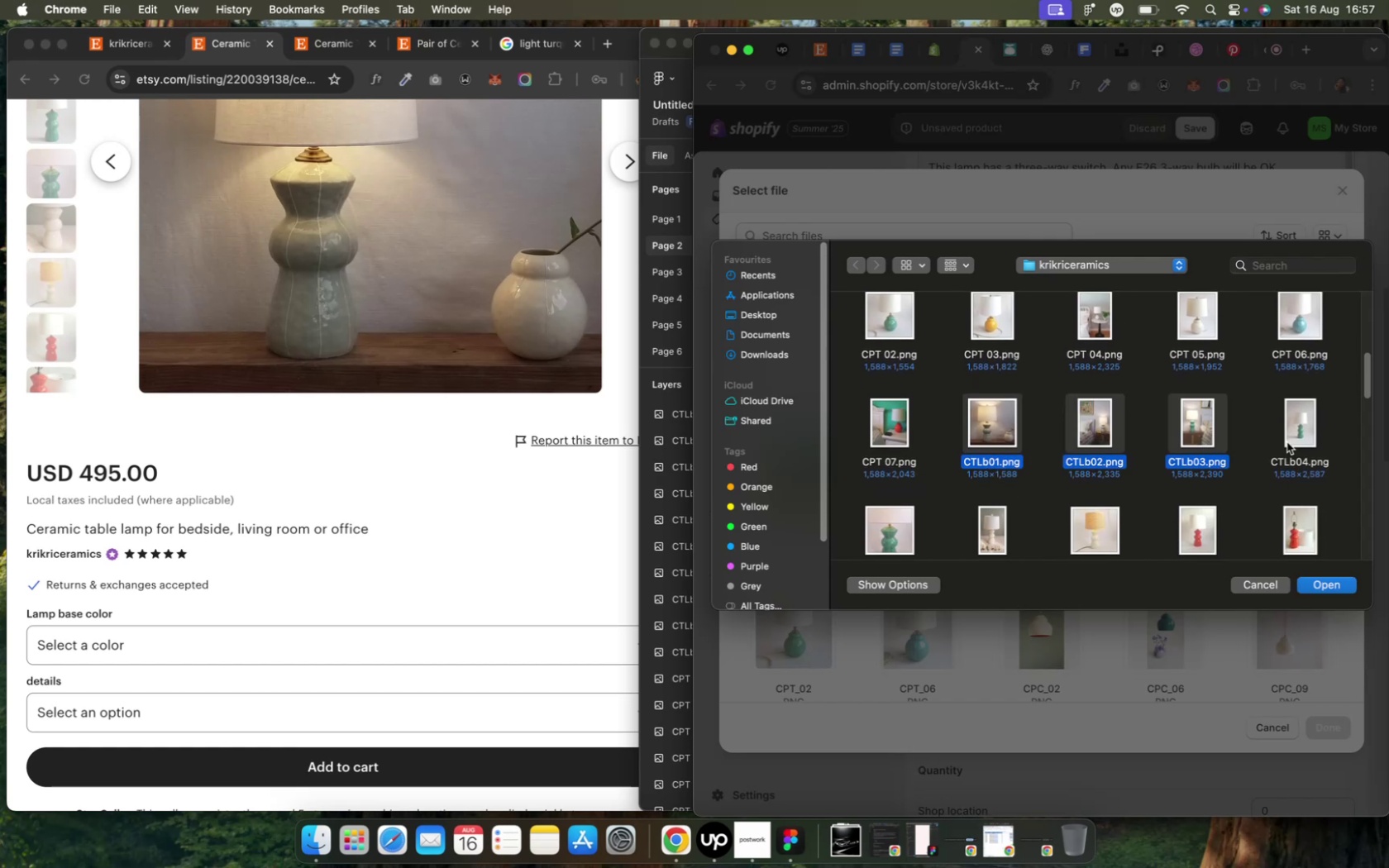 
left_click([1286, 442])
 